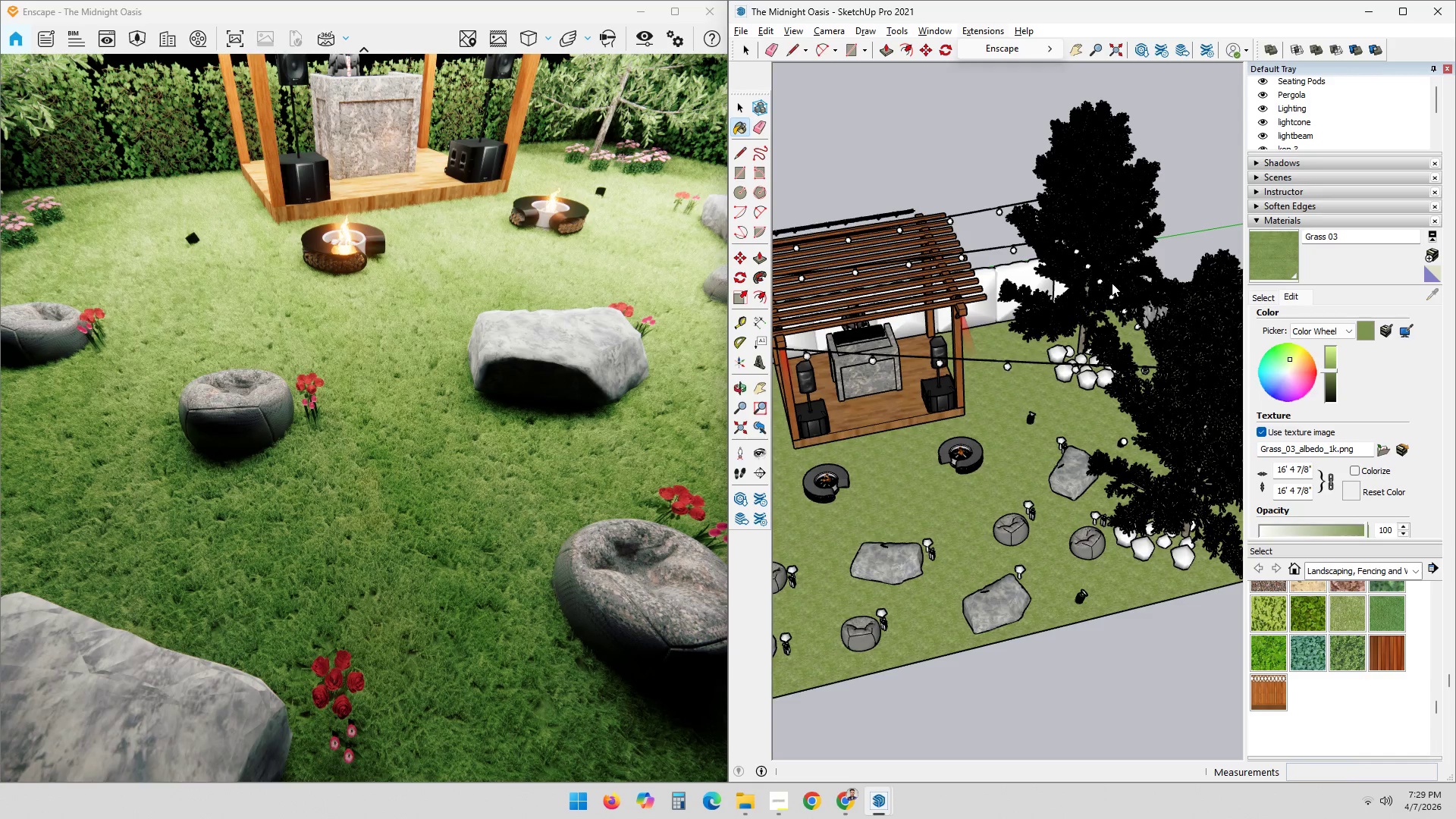 
left_click([993, 143])
 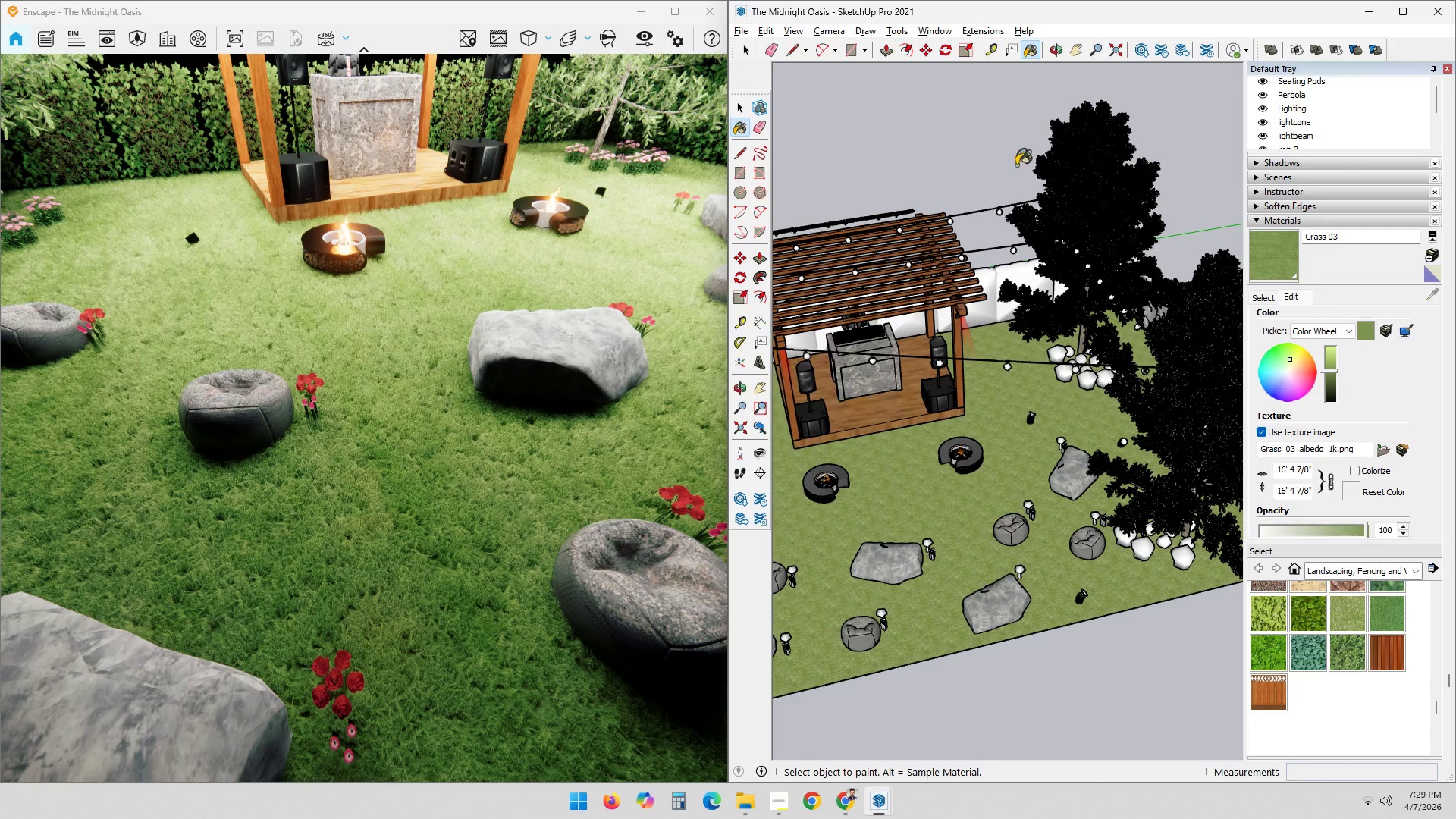 
key(Space)
 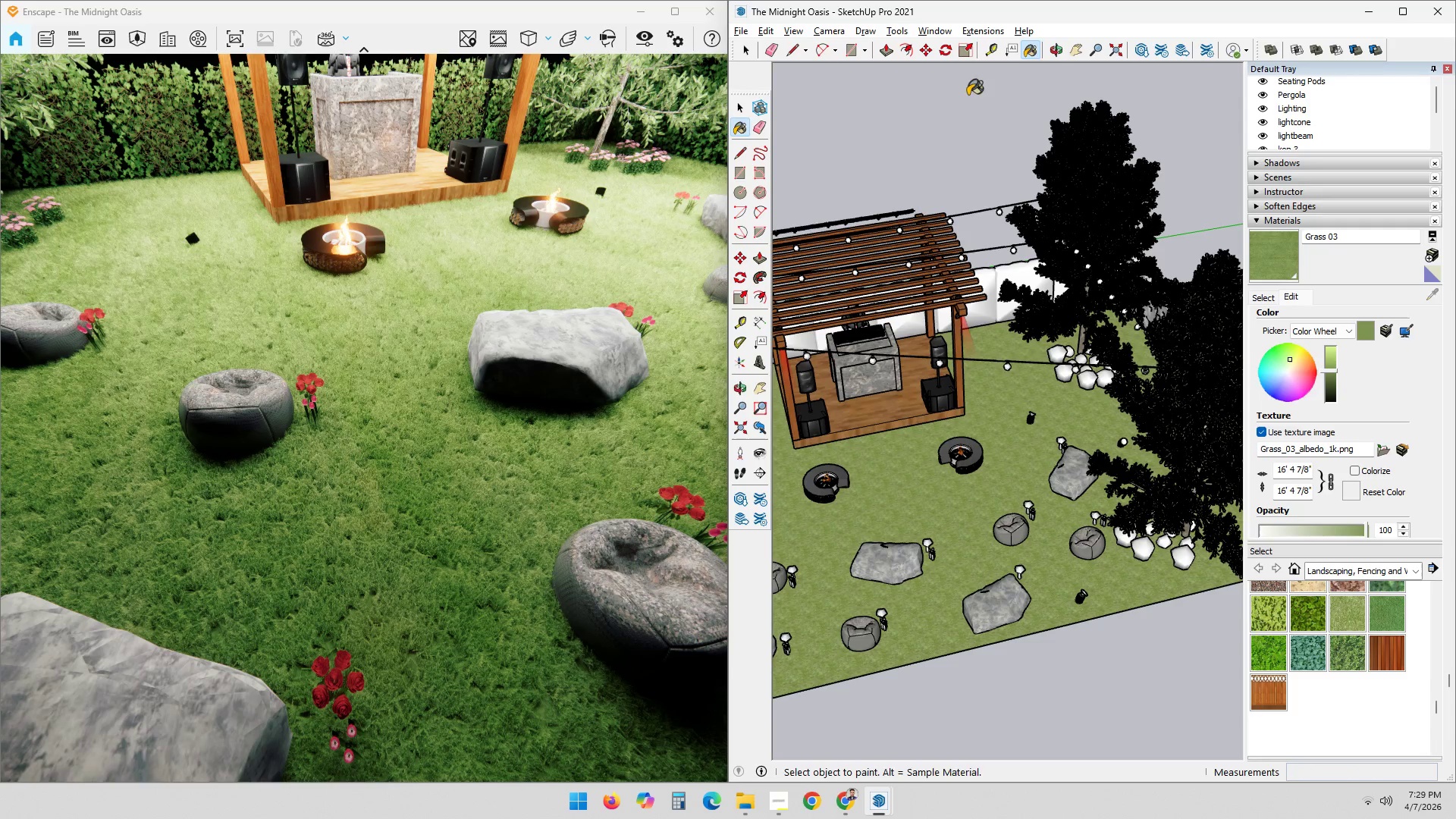 
key(Escape)
 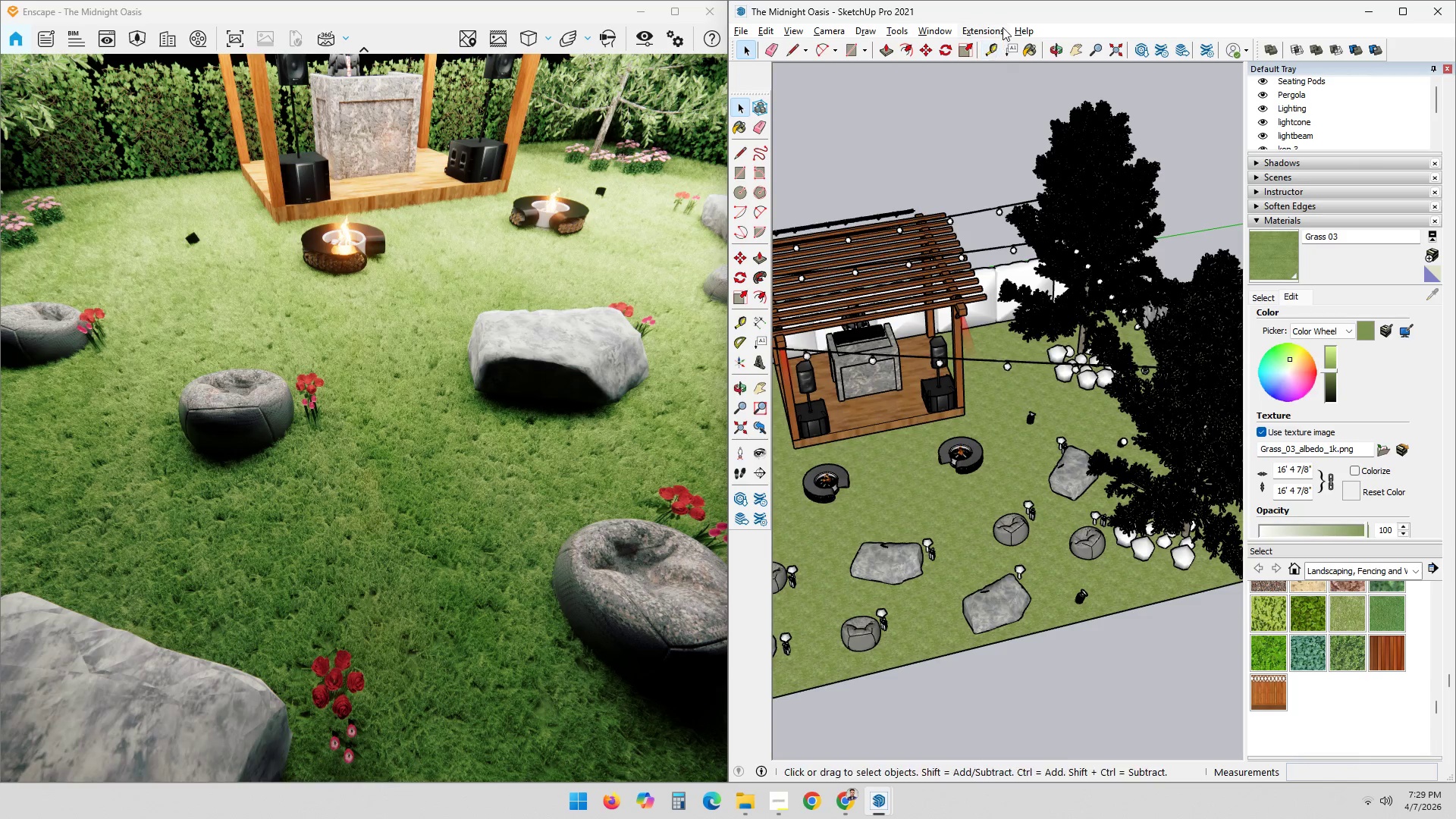 
left_click([991, 29])
 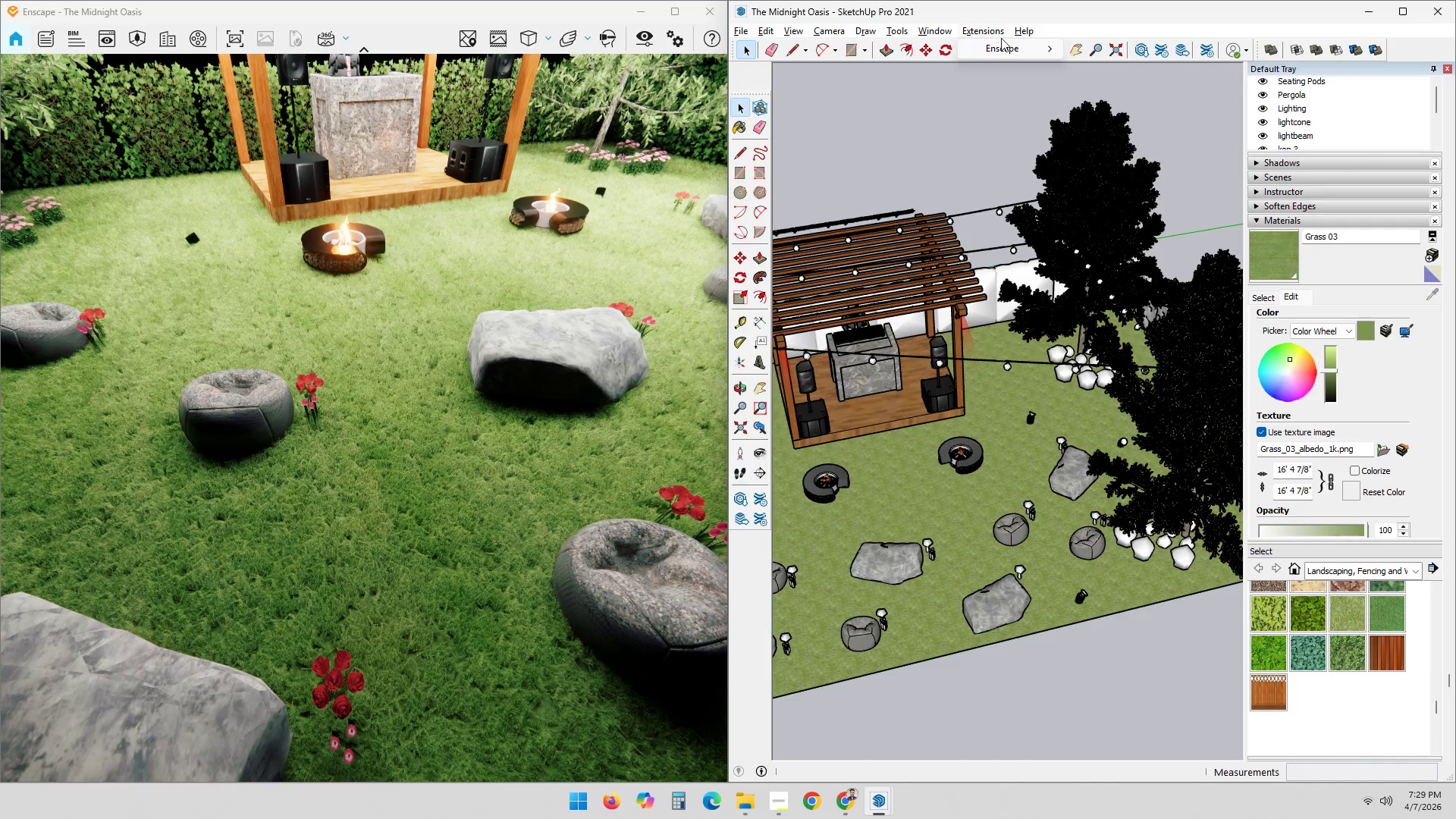 
left_click([1009, 51])
 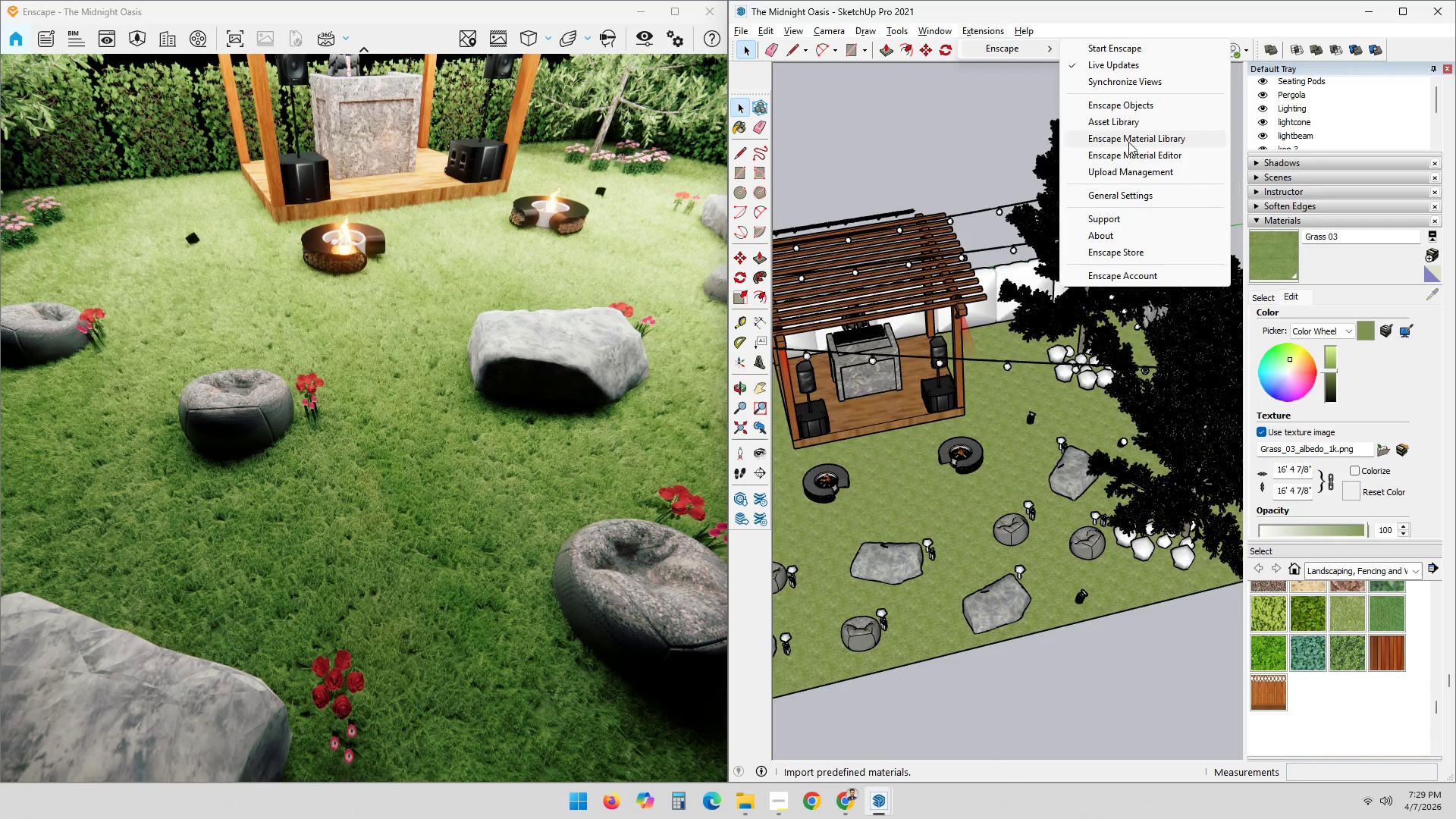 
left_click([1127, 156])
 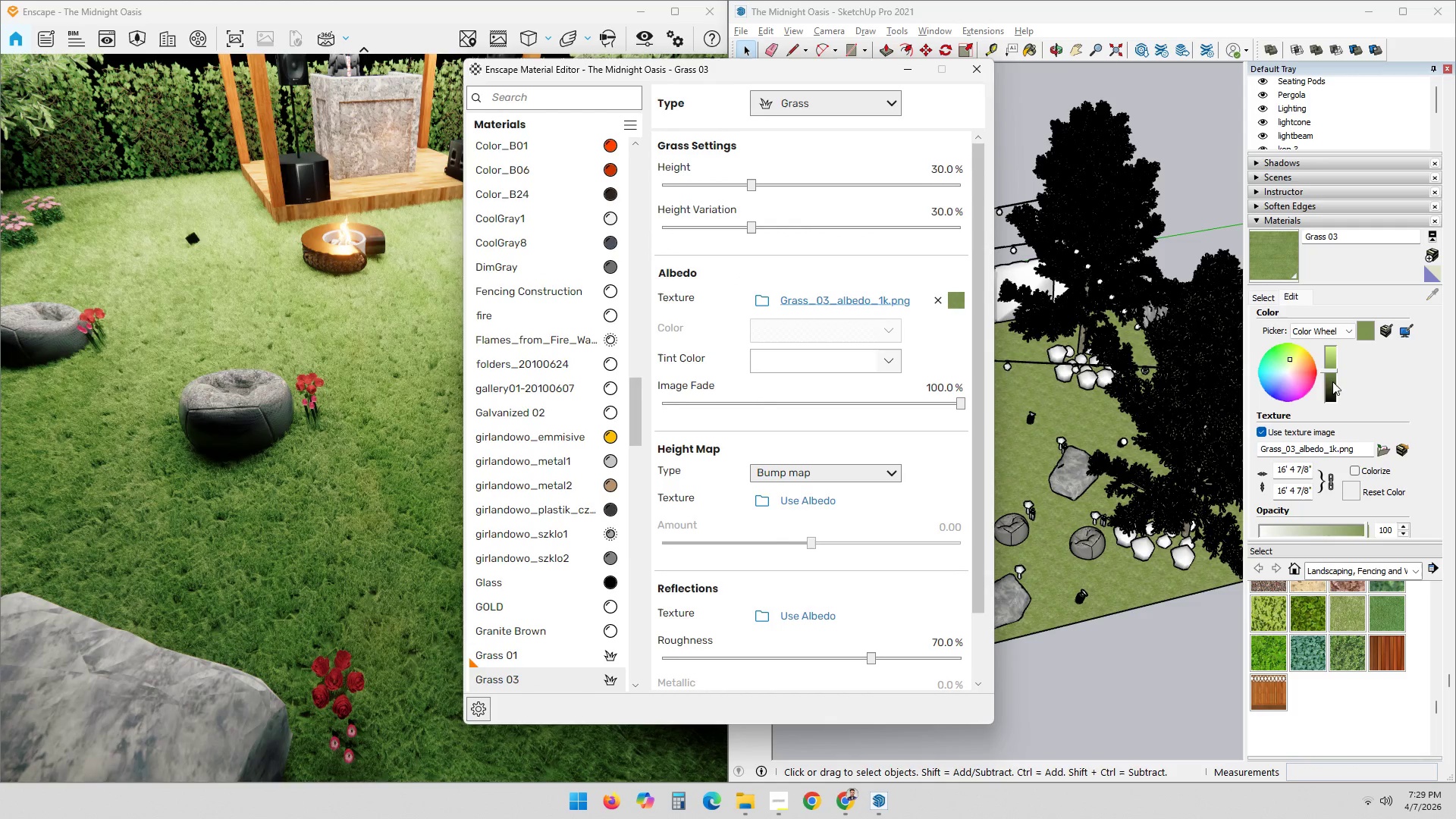 
left_click([540, 95])
 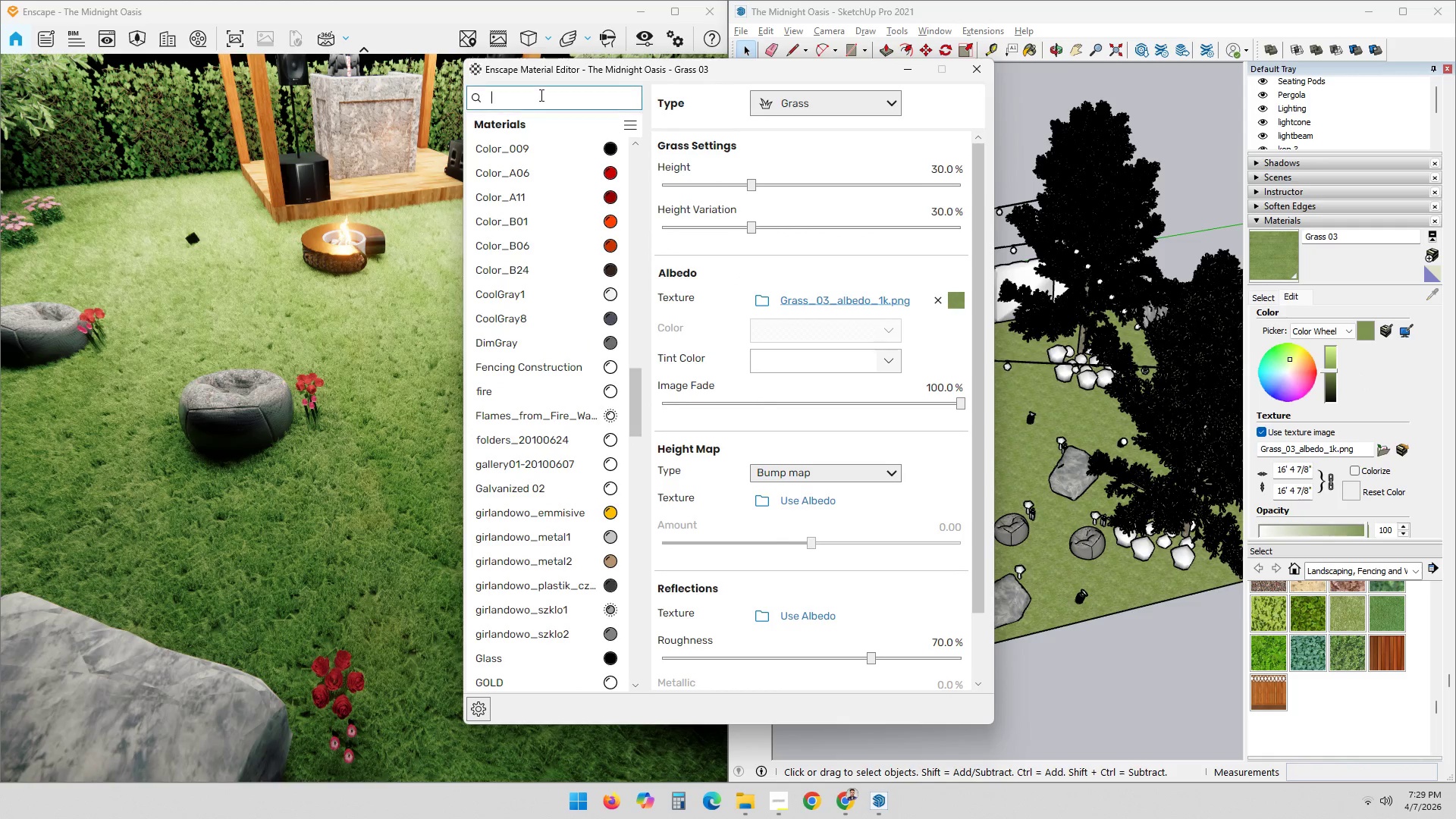 
scroll: coordinate [557, 344], scroll_direction: up, amount: 2.0
 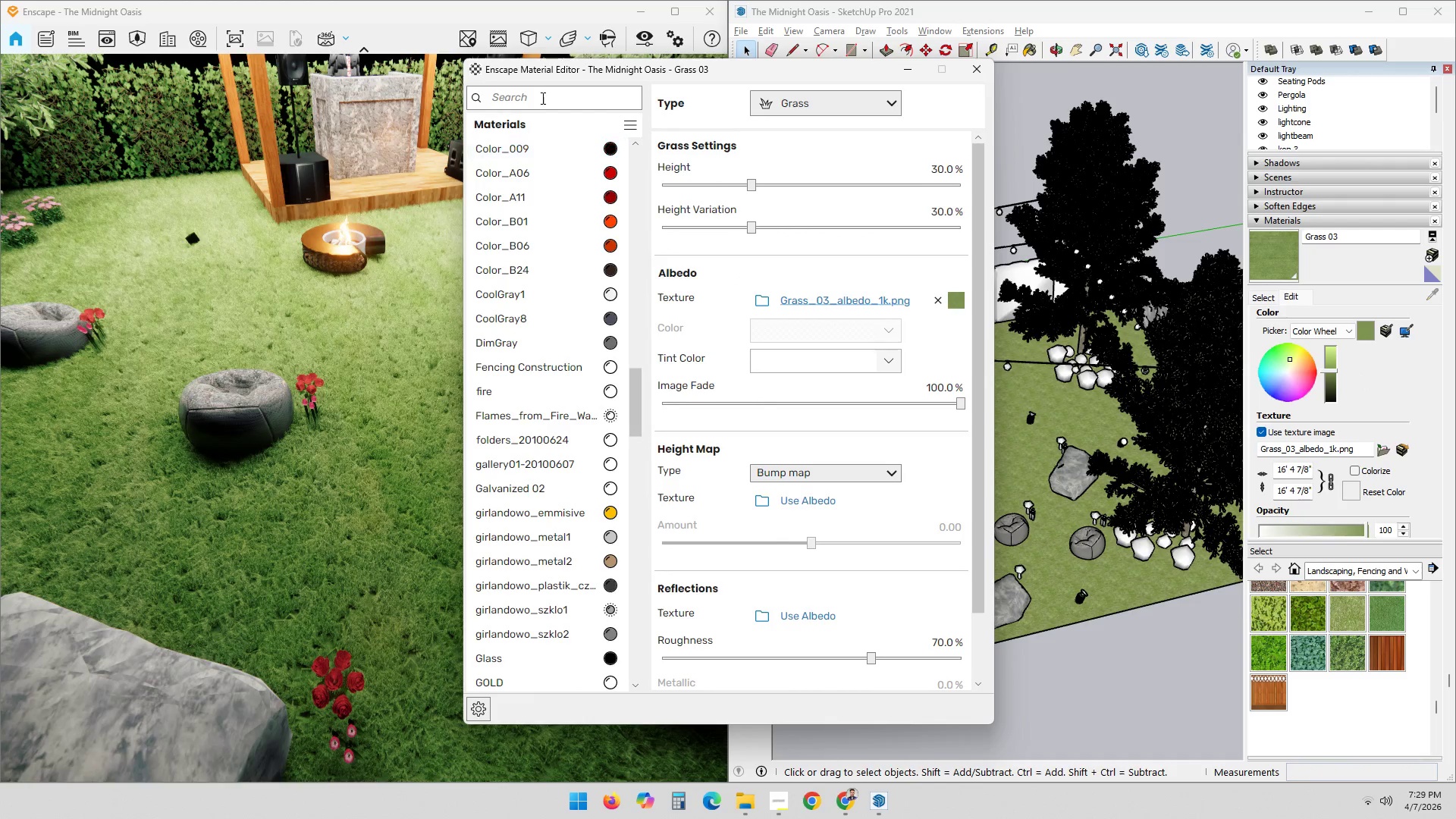 
type(grass)
 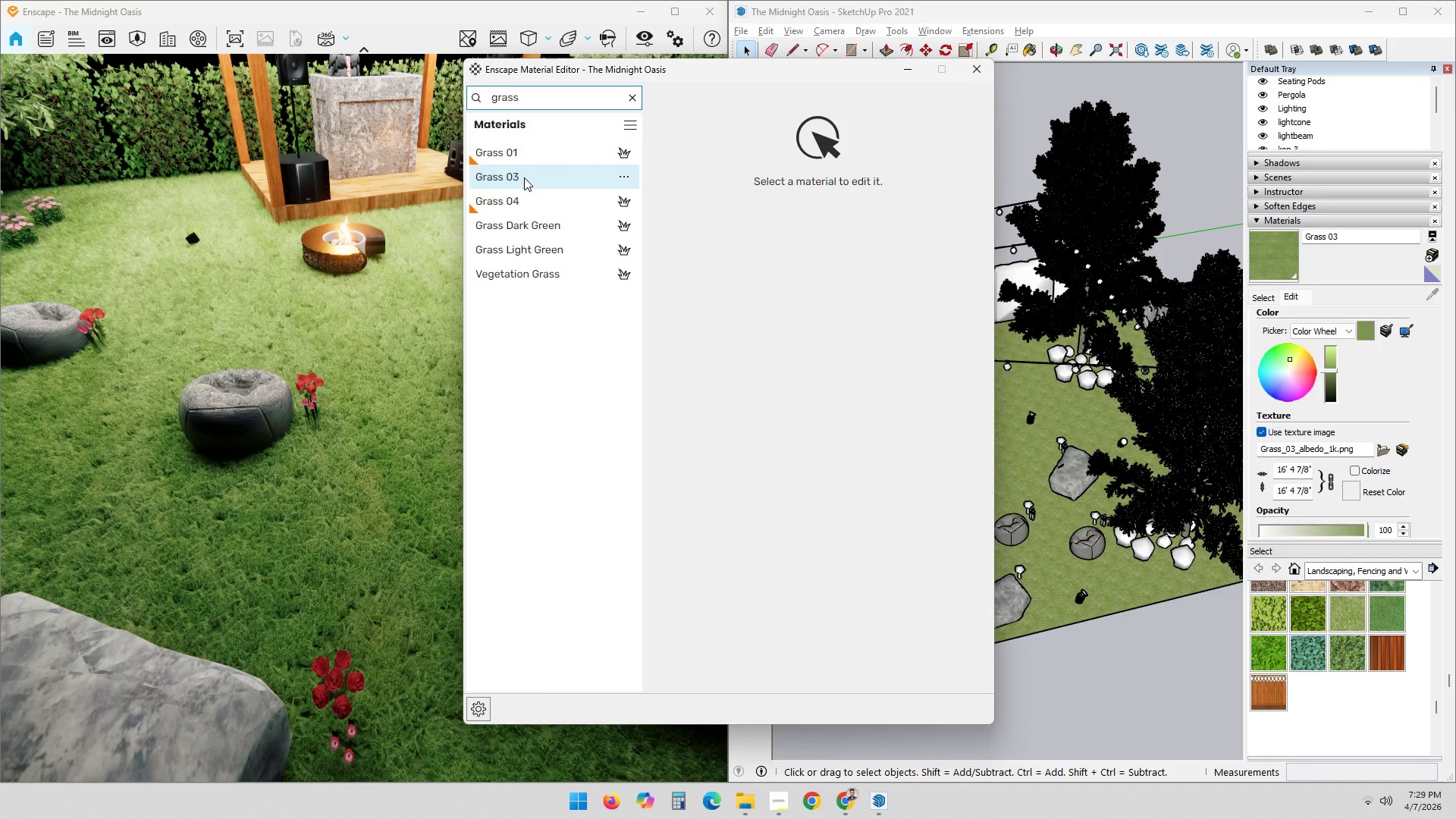 
left_click([524, 177])
 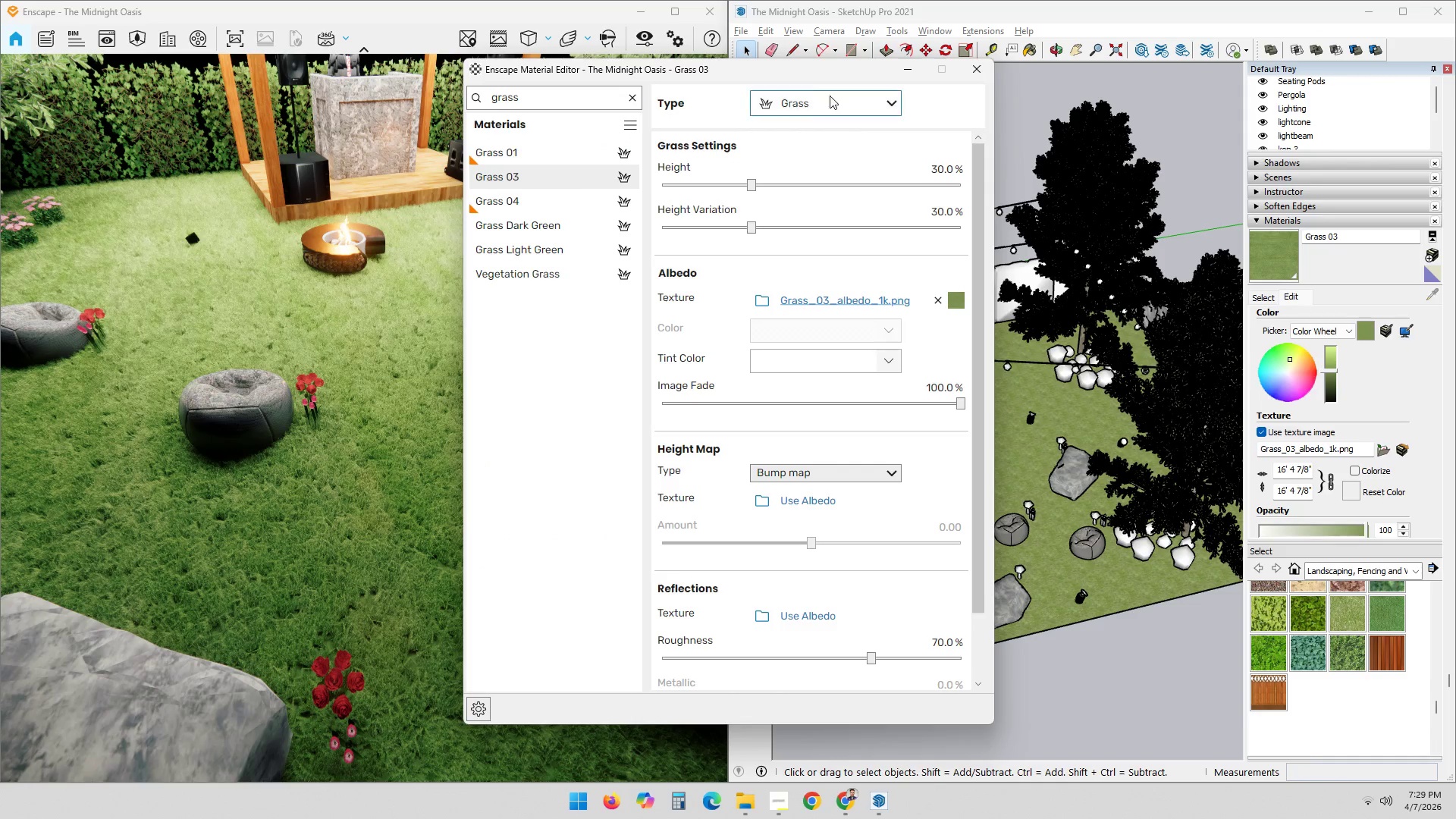 
left_click_drag(start_coordinate=[825, 71], to_coordinate=[1144, 57])
 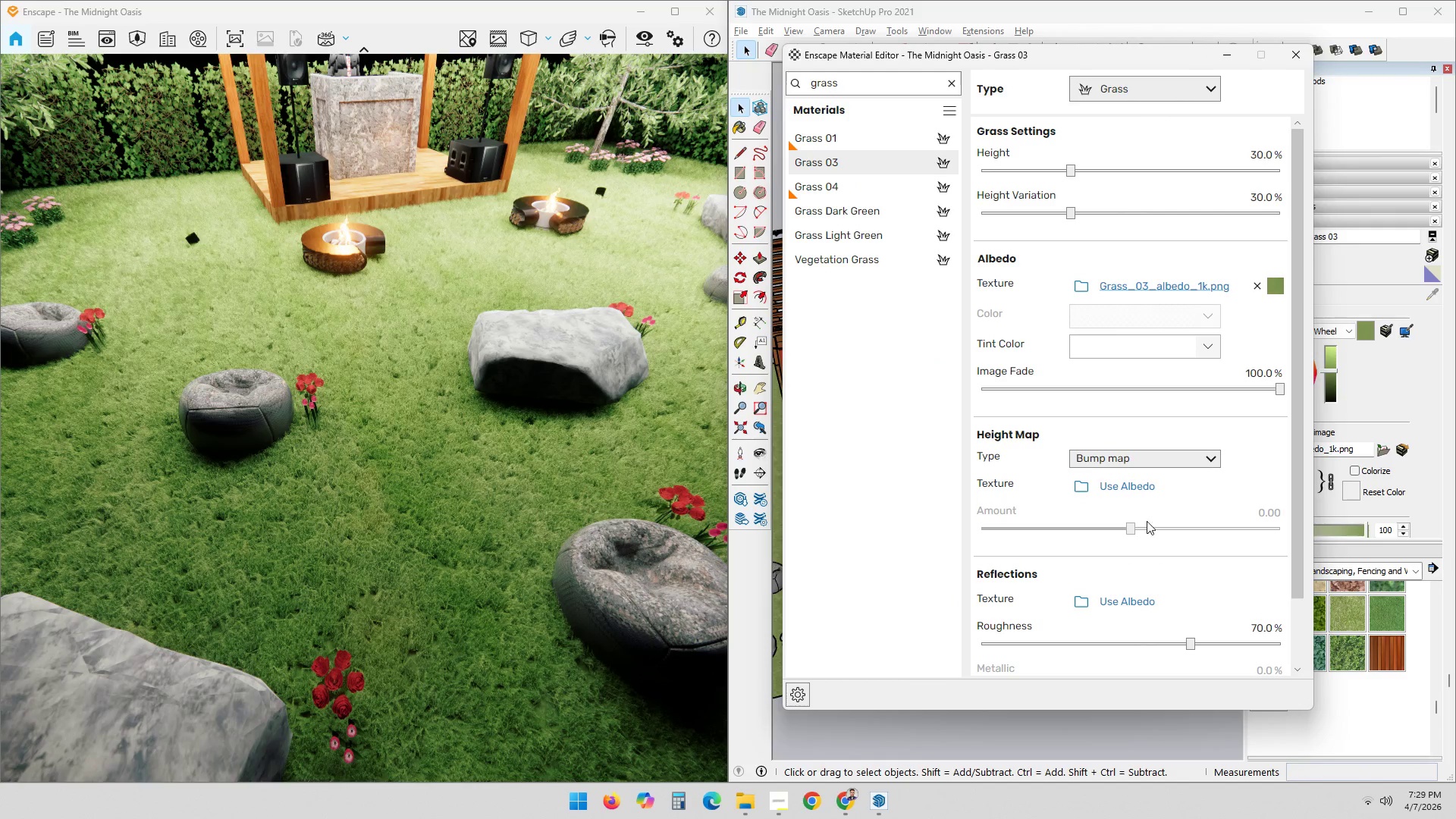 
left_click_drag(start_coordinate=[1128, 524], to_coordinate=[1168, 529])
 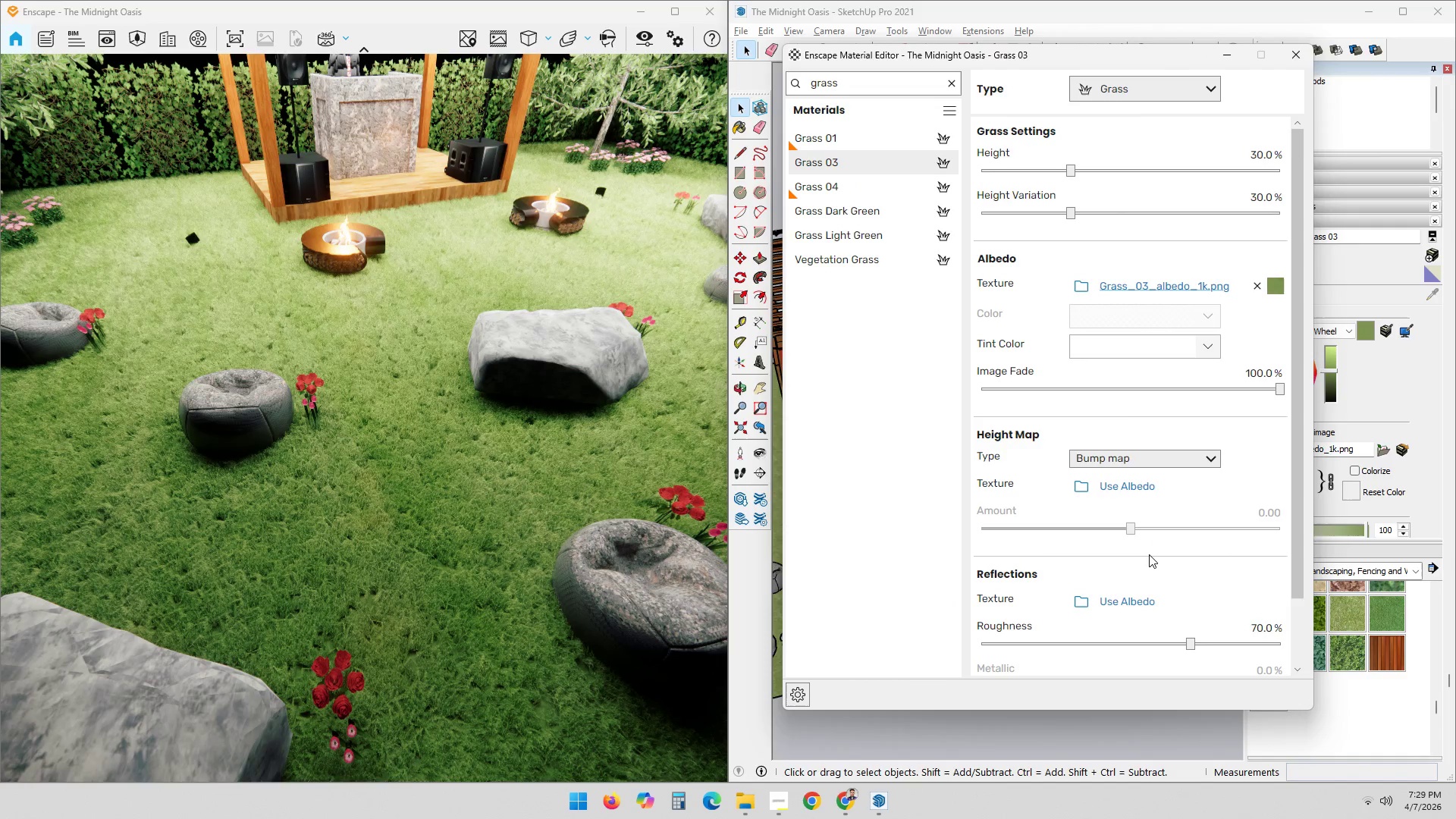 
scroll: coordinate [1149, 554], scroll_direction: down, amount: 2.0
 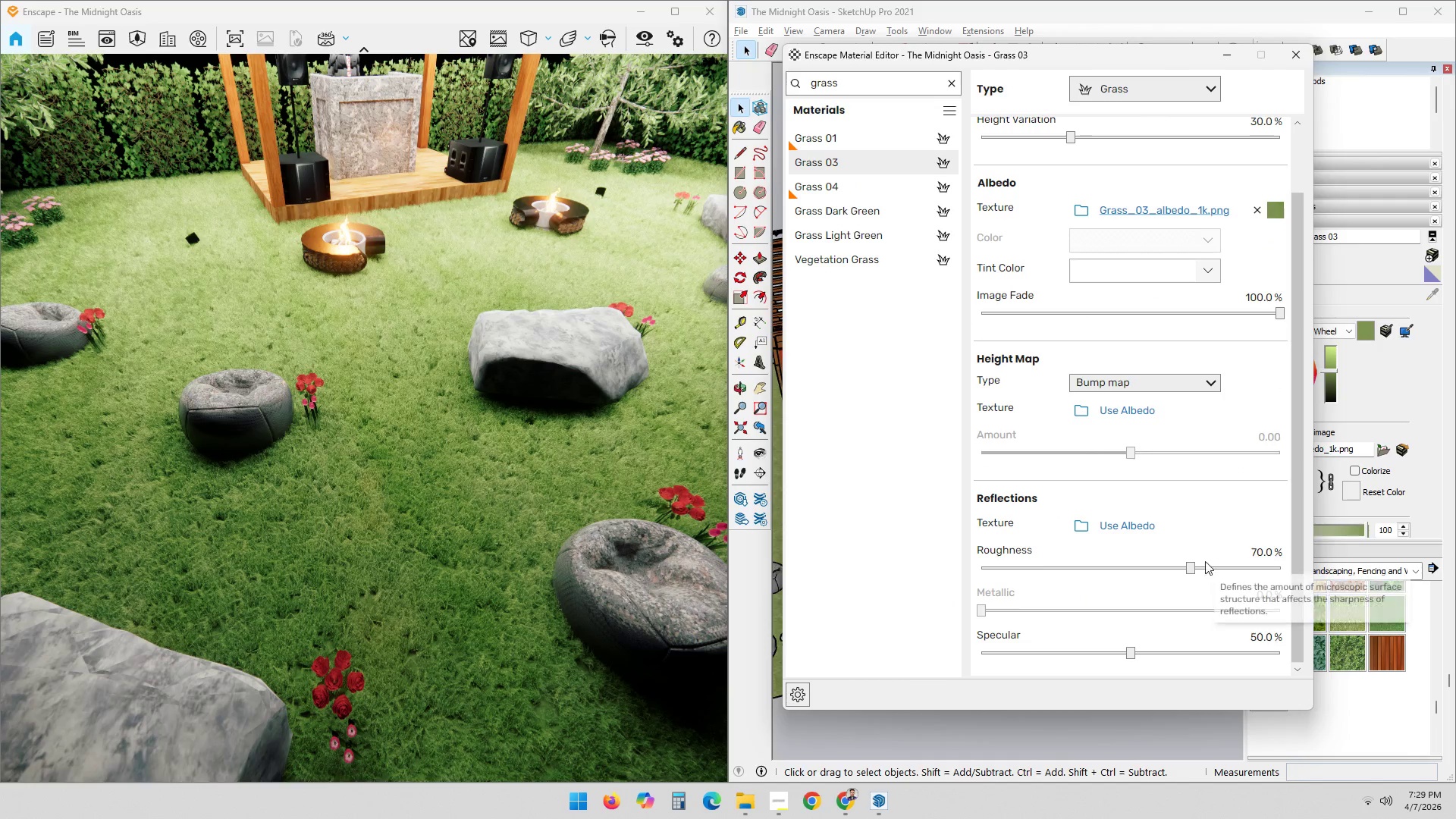 
left_click_drag(start_coordinate=[1193, 568], to_coordinate=[971, 587])
 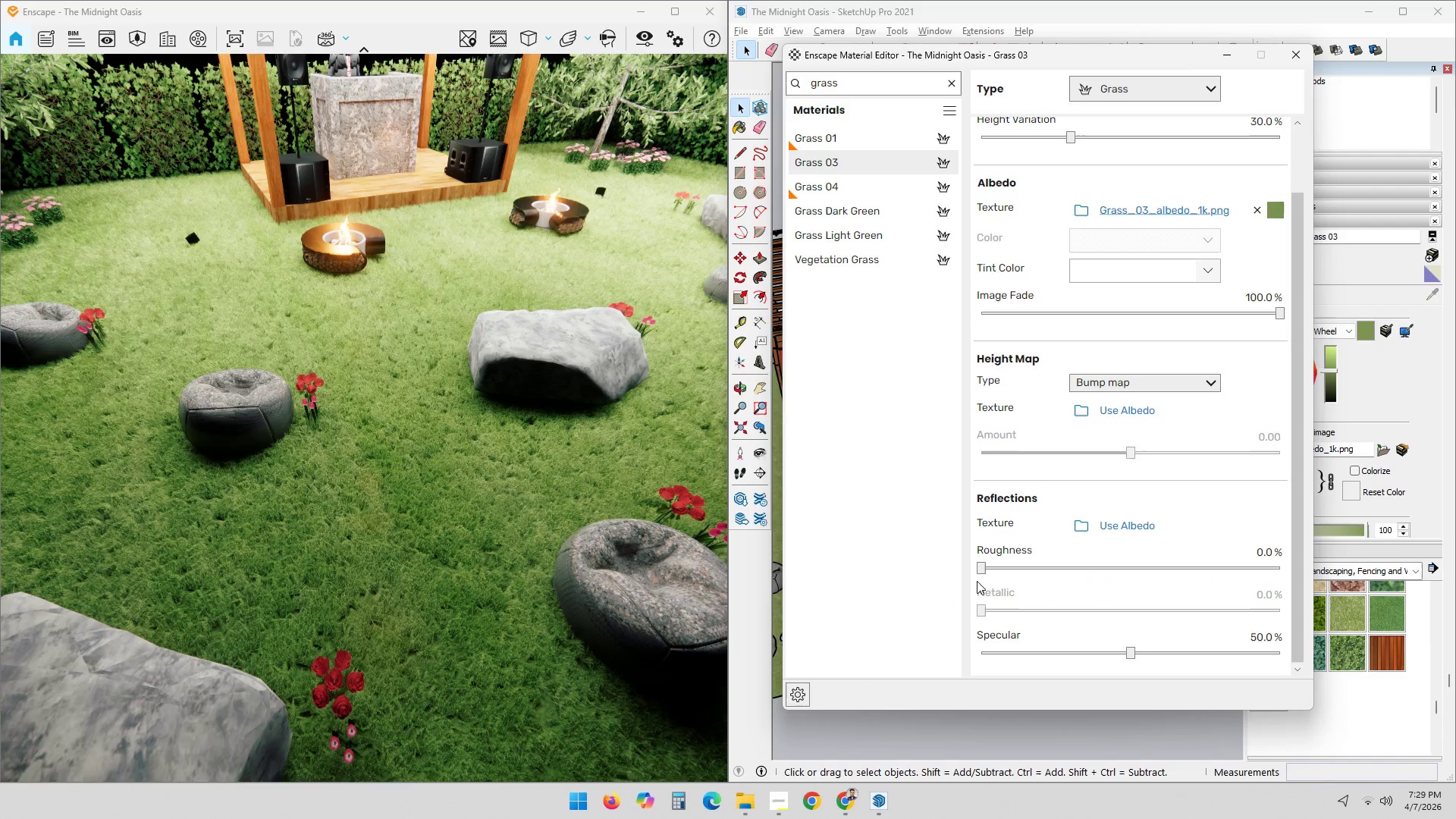 
left_click_drag(start_coordinate=[981, 566], to_coordinate=[1439, 561])
 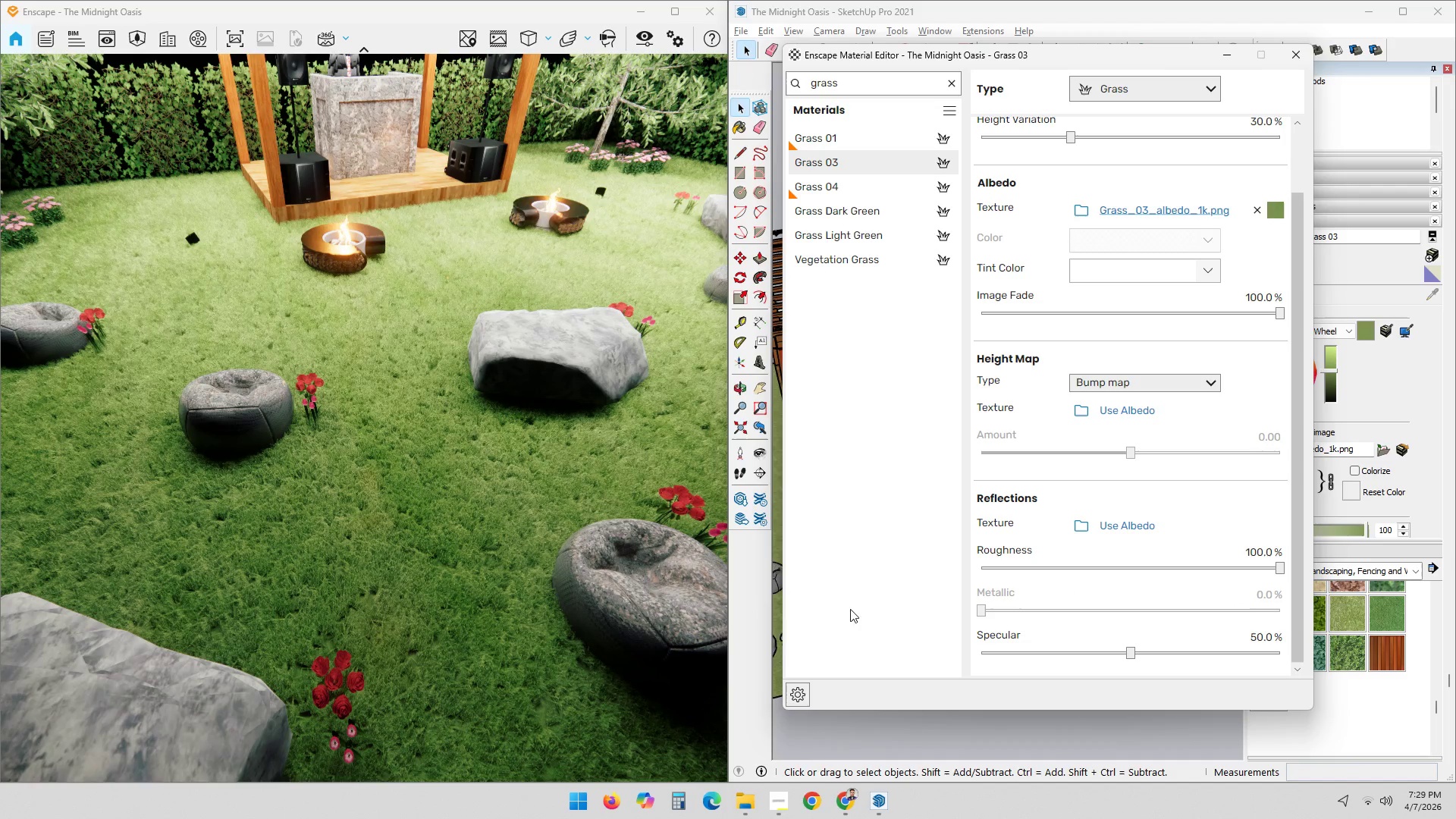 
left_click_drag(start_coordinate=[482, 592], to_coordinate=[360, 433])
 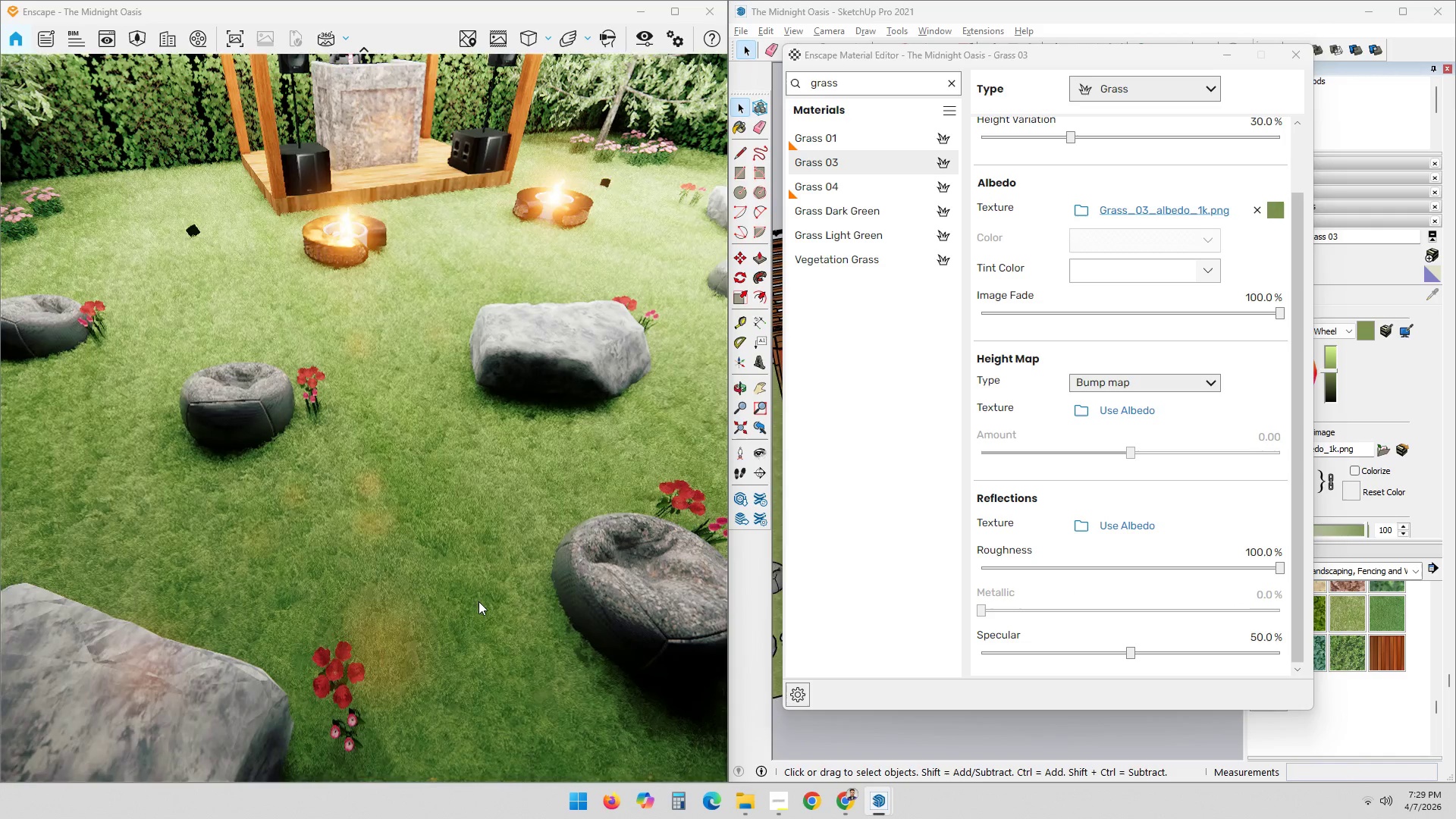 
left_click_drag(start_coordinate=[485, 531], to_coordinate=[307, 442])
 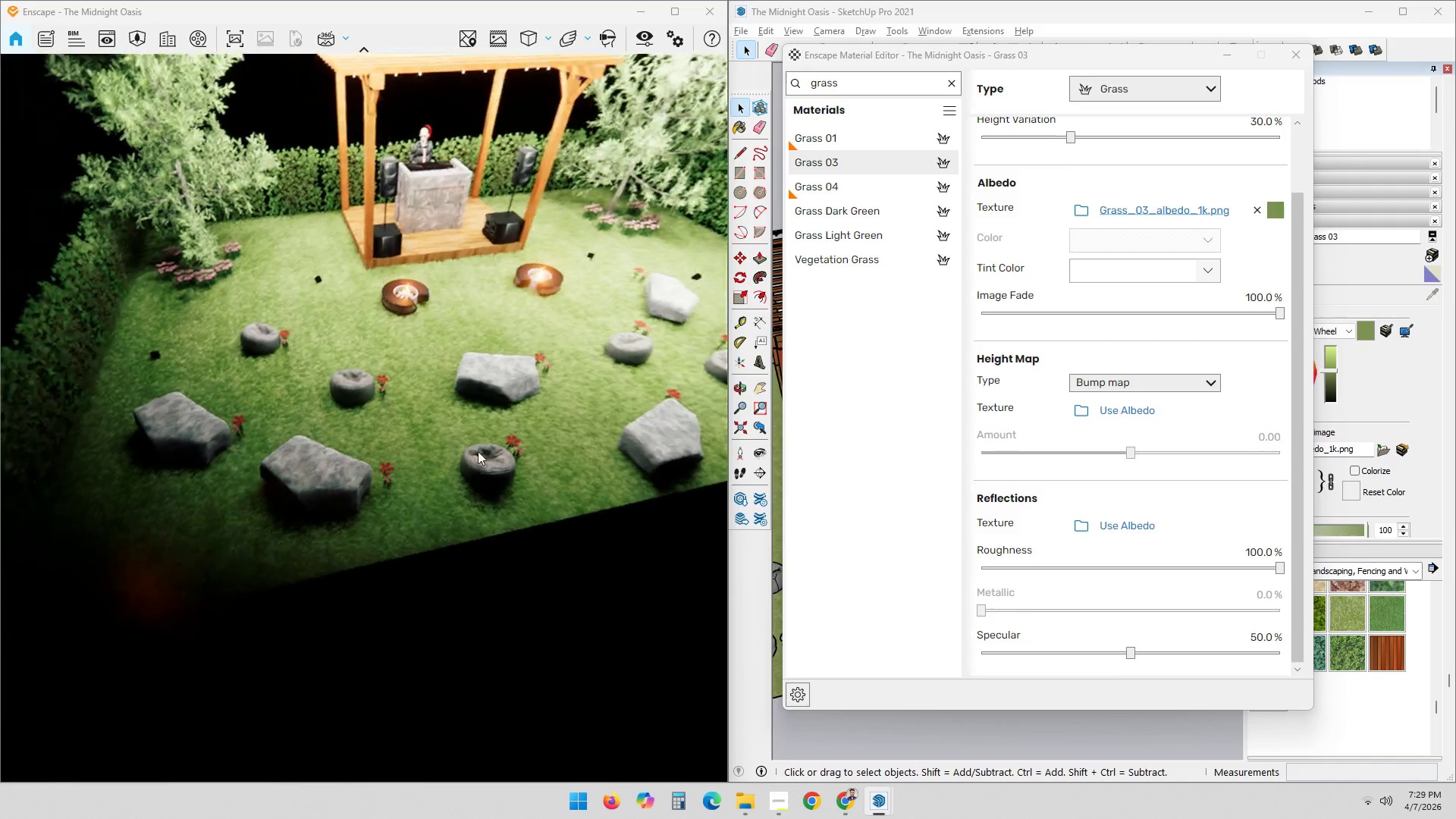 
scroll: coordinate [479, 583], scroll_direction: down, amount: 7.0
 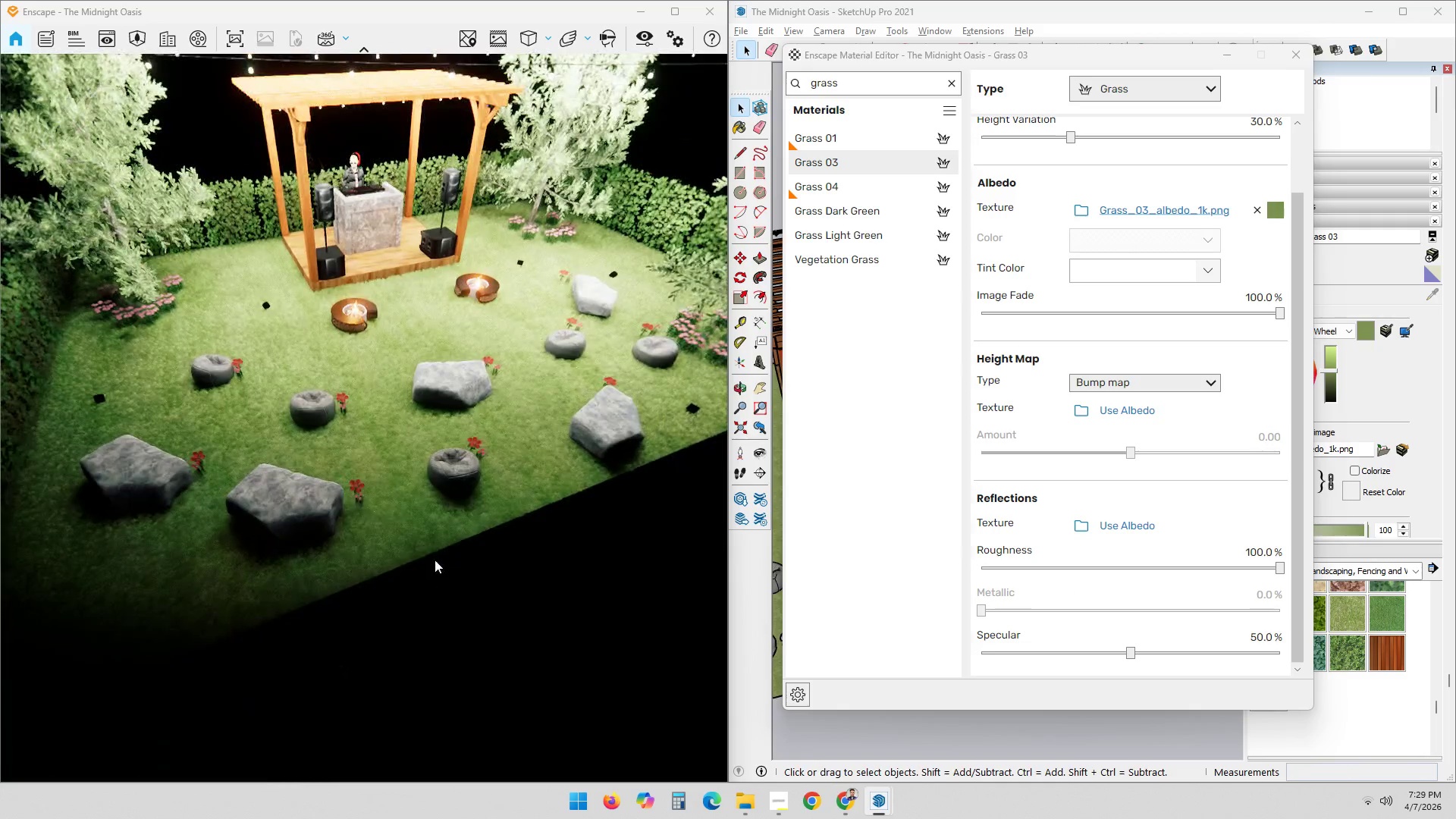 
scroll: coordinate [480, 438], scroll_direction: up, amount: 4.0
 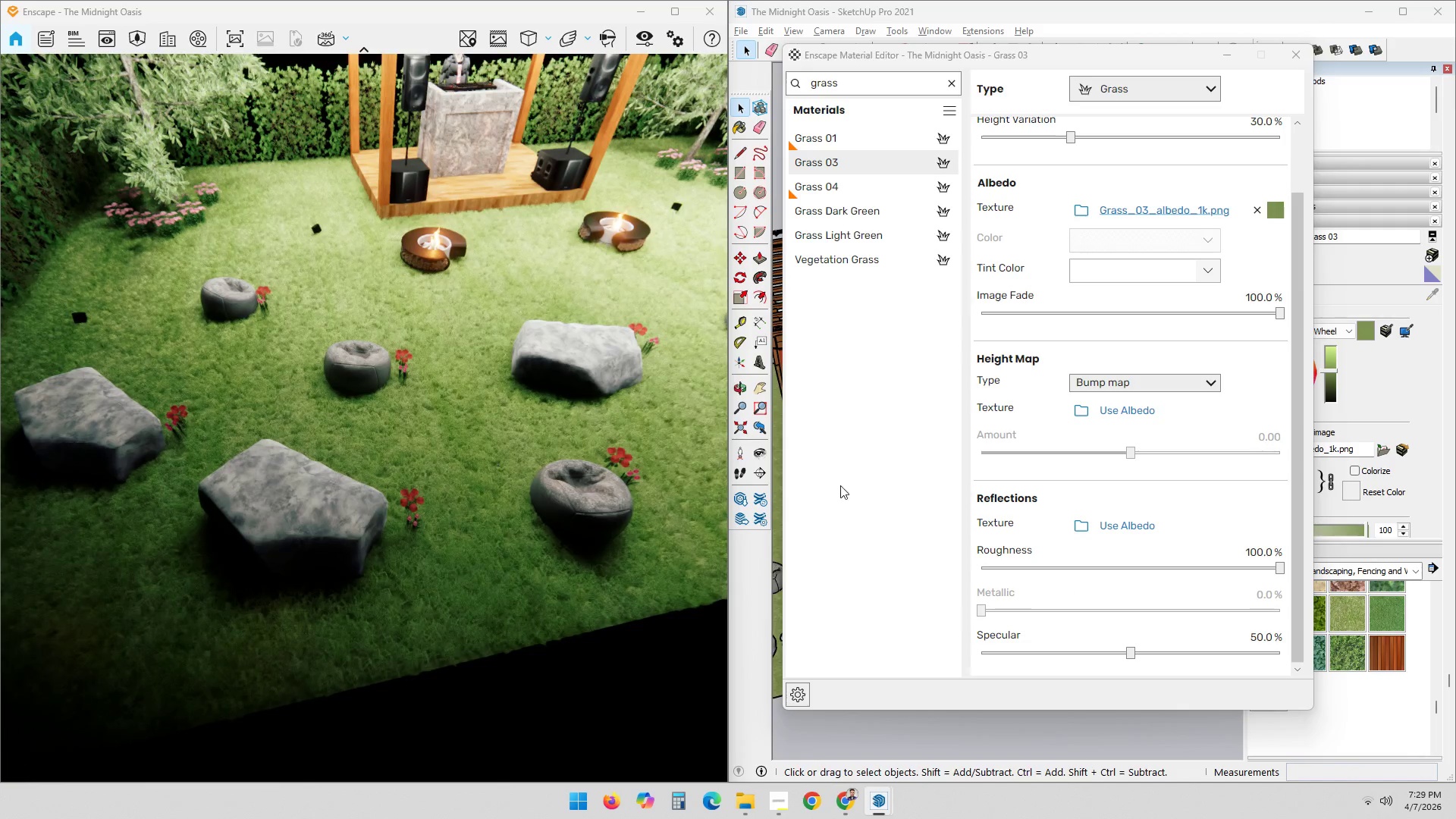 
scroll: coordinate [1097, 569], scroll_direction: down, amount: 5.0
 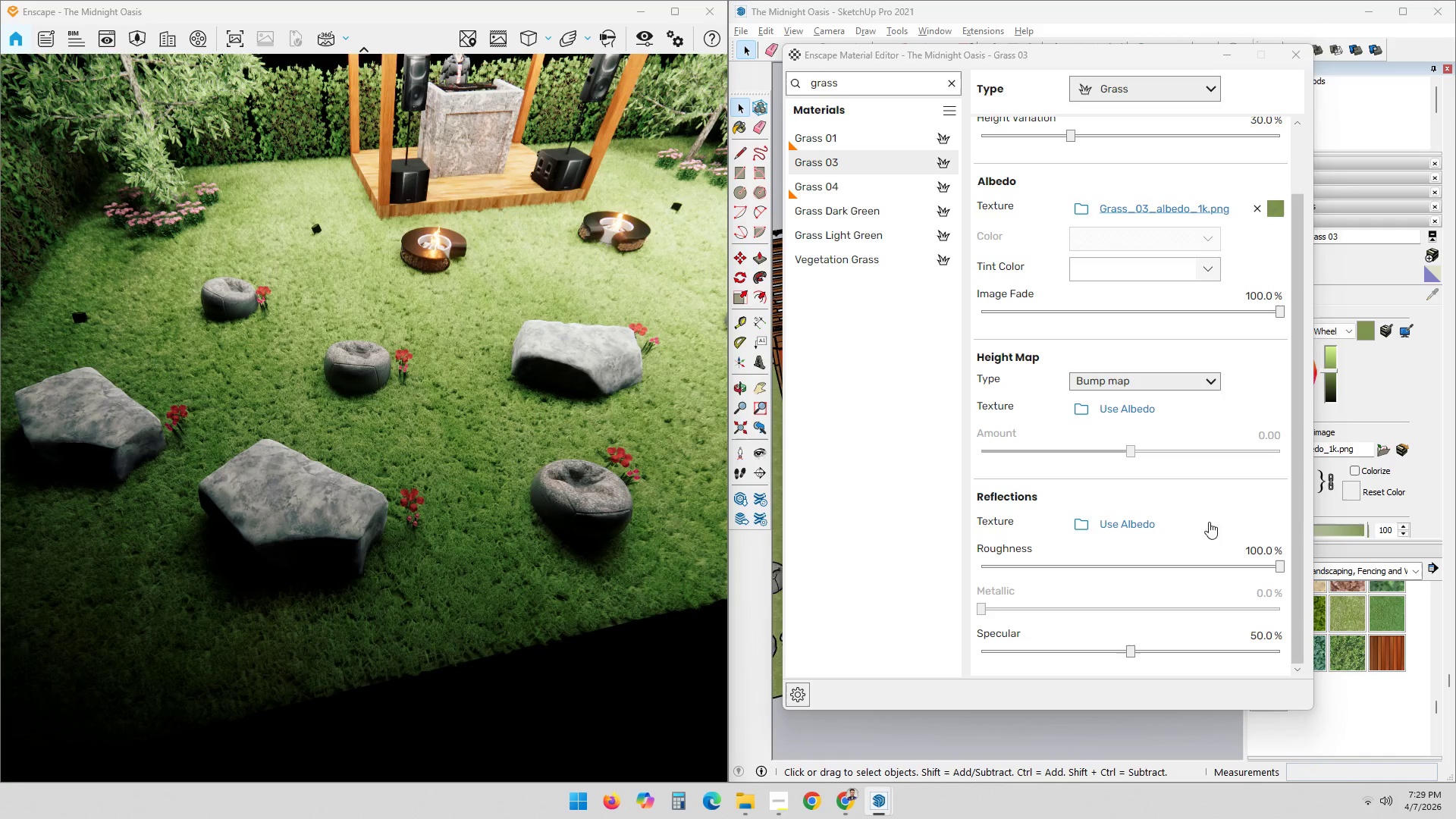 
scroll: coordinate [1199, 542], scroll_direction: up, amount: 1.0
 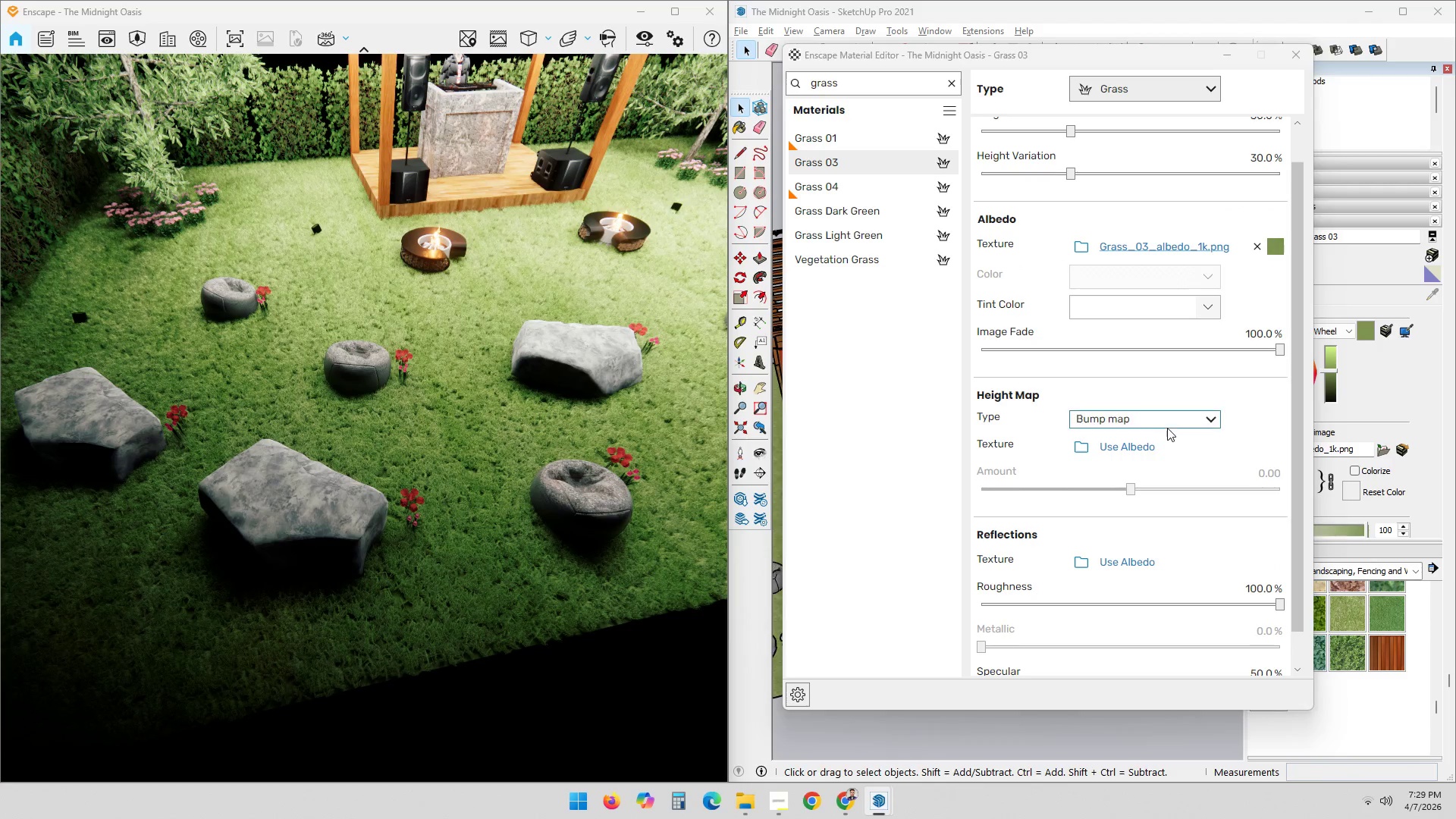 
double_click([1184, 422])
 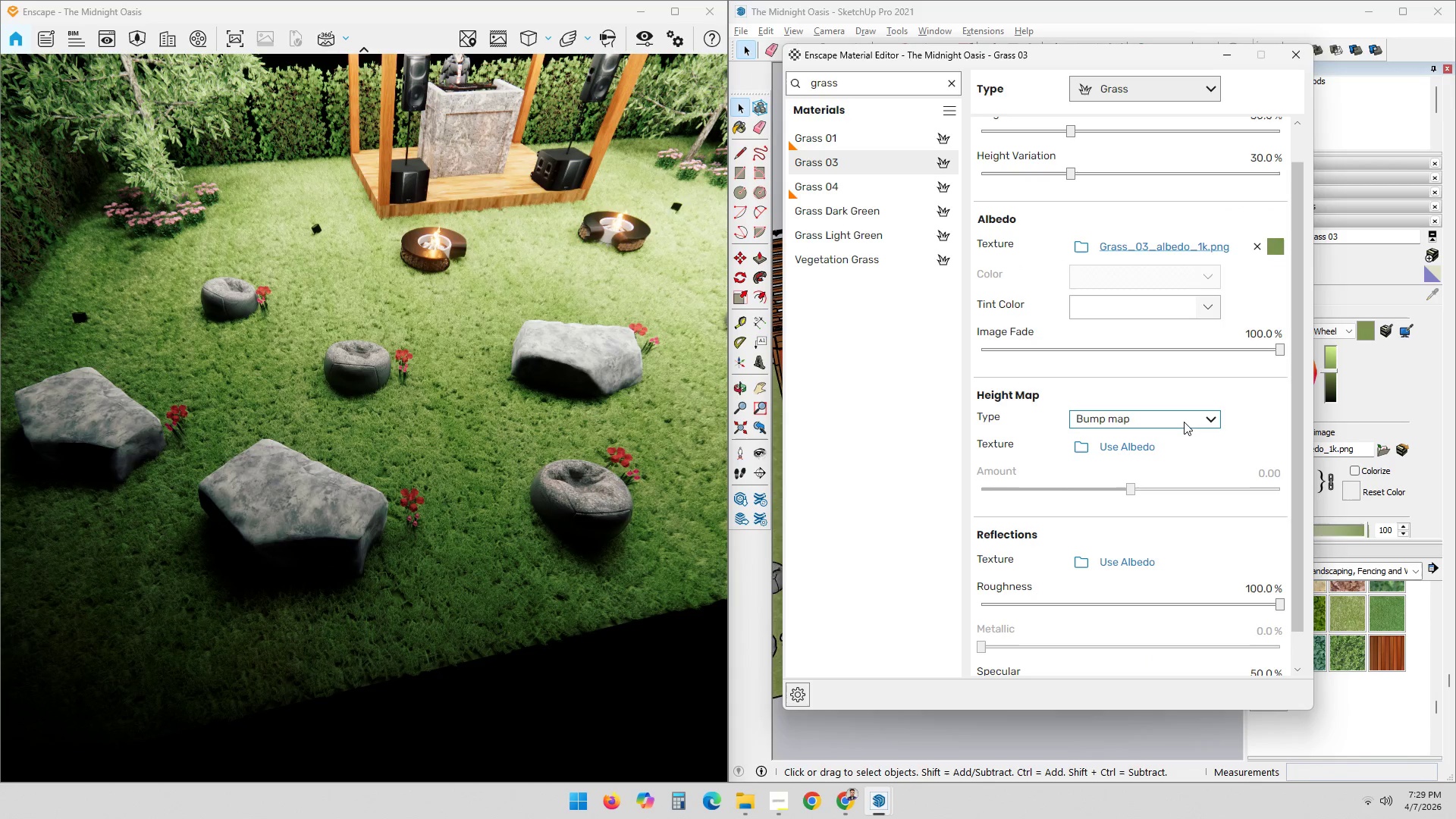 
triple_click([1184, 422])
 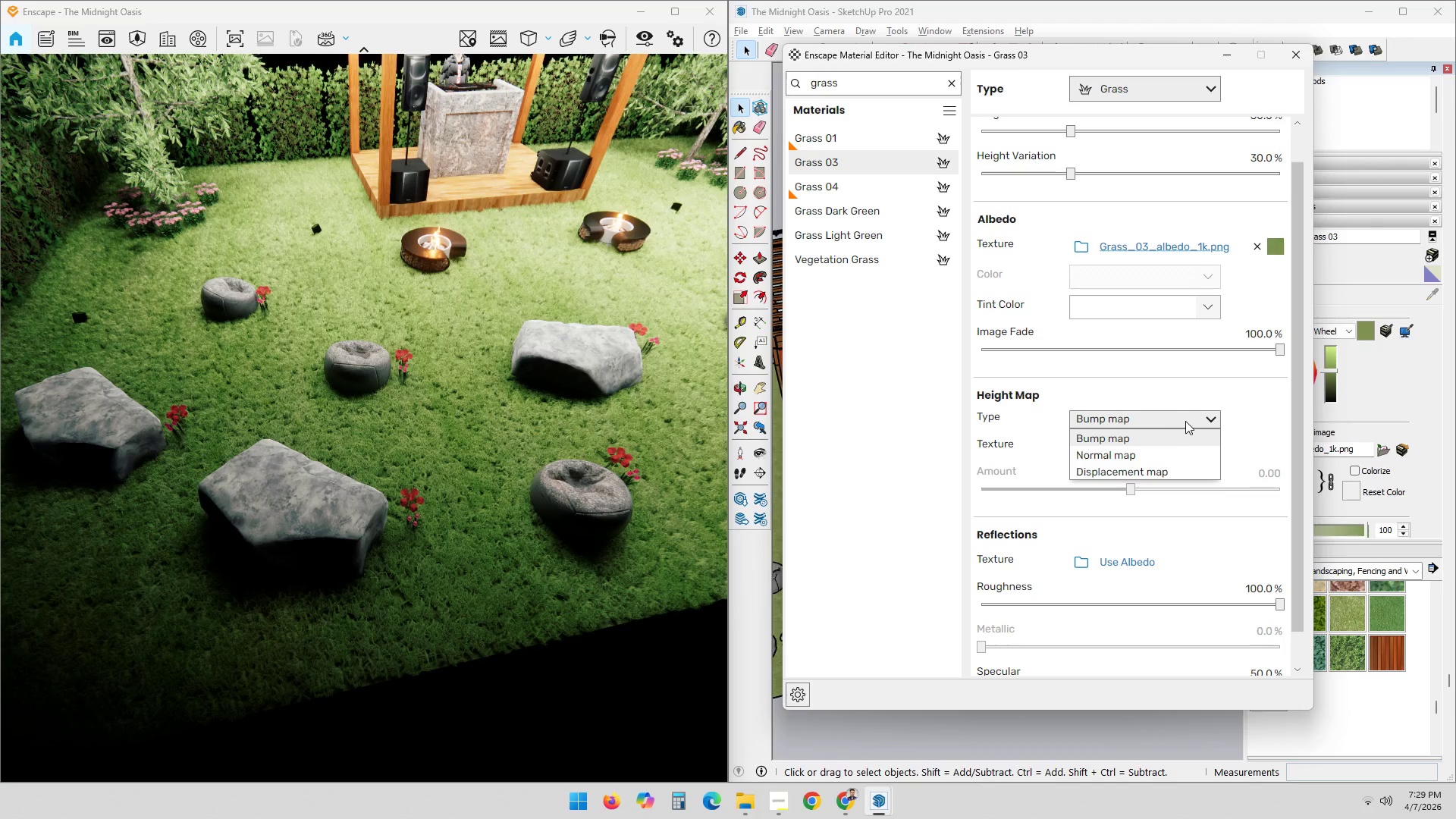 
left_click([1185, 421])
 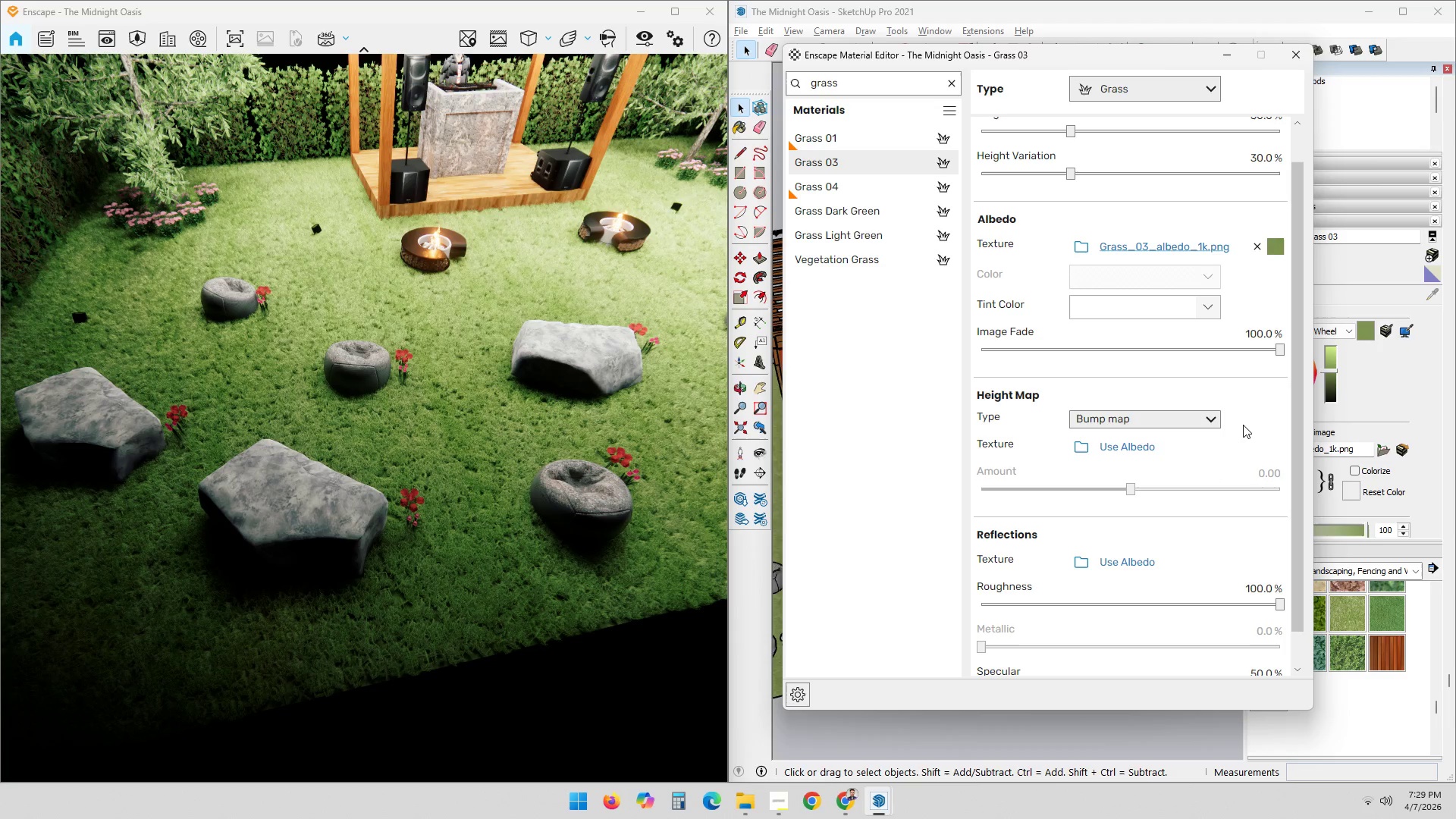 
double_click([1247, 422])
 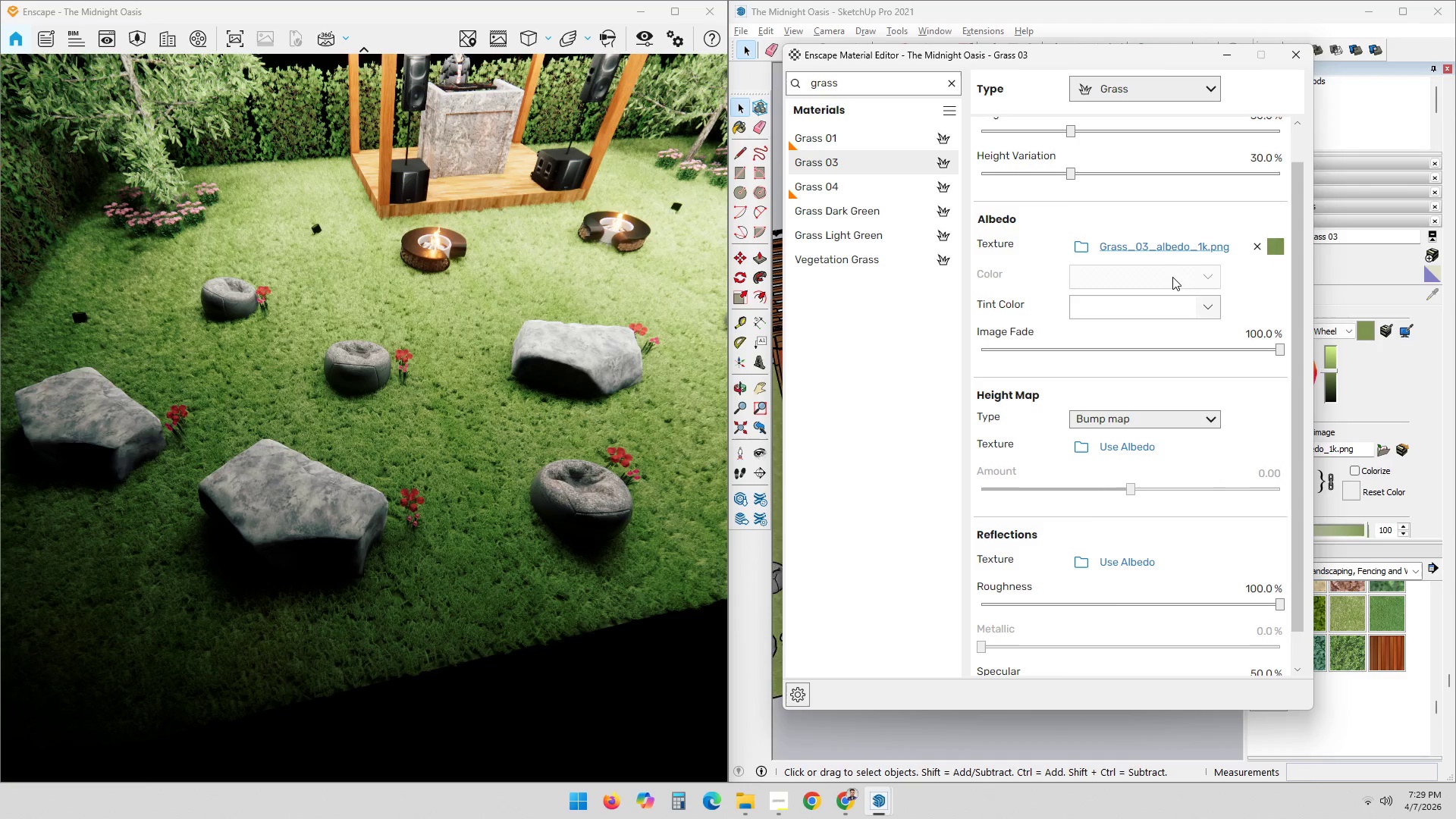 
scroll: coordinate [1167, 277], scroll_direction: up, amount: 3.0
 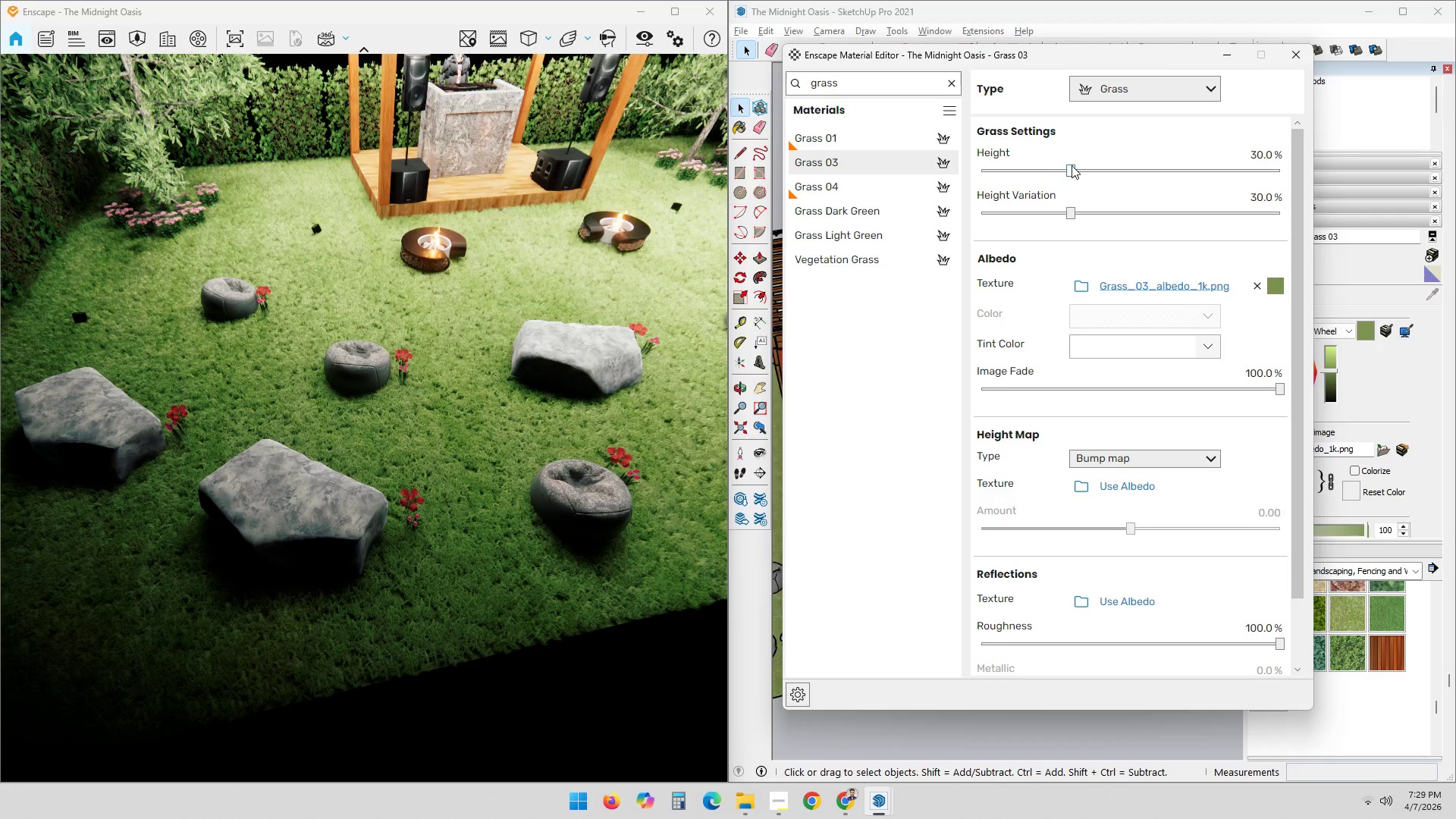 
left_click_drag(start_coordinate=[1072, 170], to_coordinate=[1364, 194])
 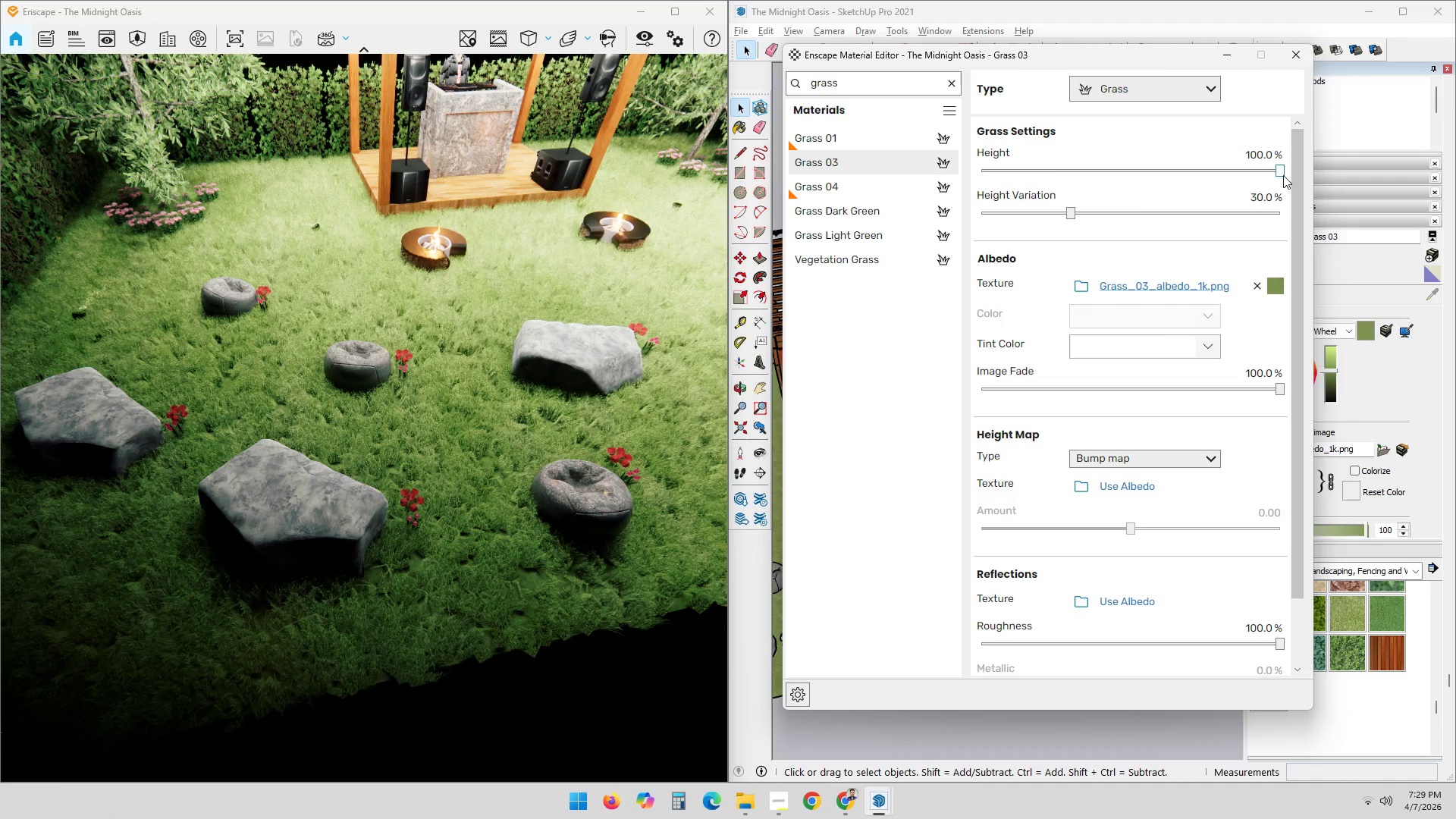 
left_click_drag(start_coordinate=[1069, 217], to_coordinate=[1347, 250])
 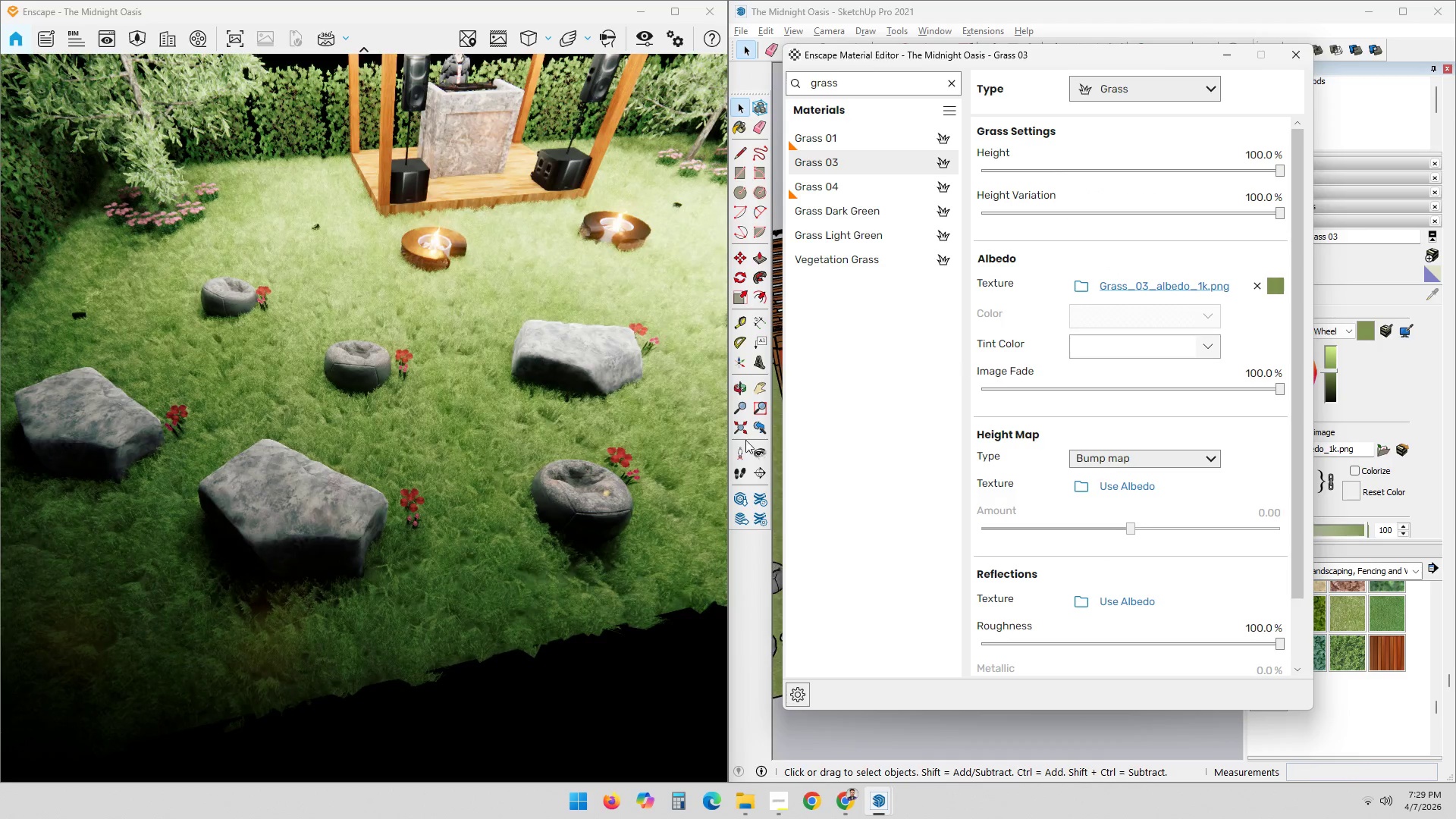 
scroll: coordinate [590, 514], scroll_direction: down, amount: 5.0
 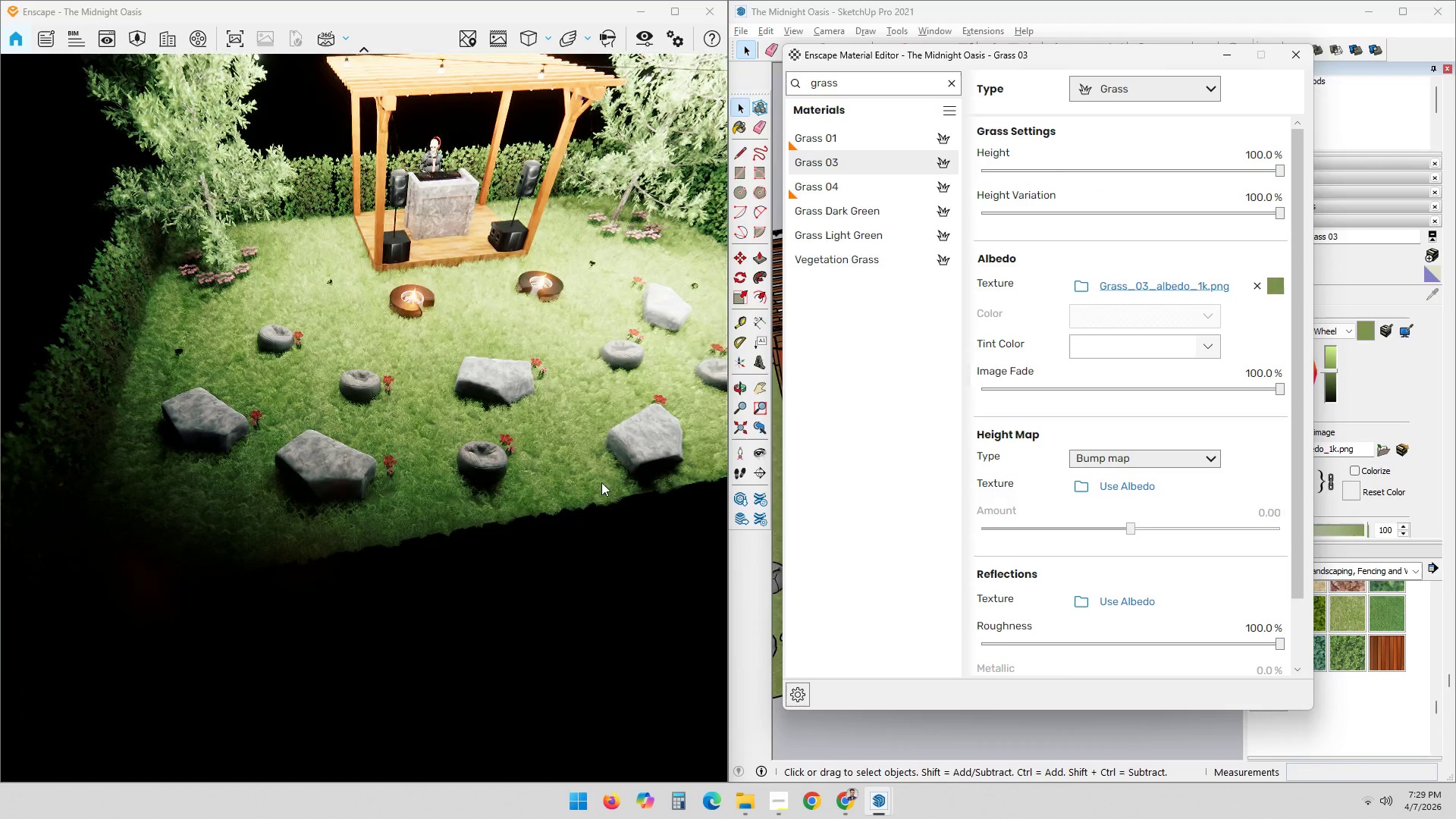 
left_click_drag(start_coordinate=[592, 442], to_coordinate=[365, 366])
 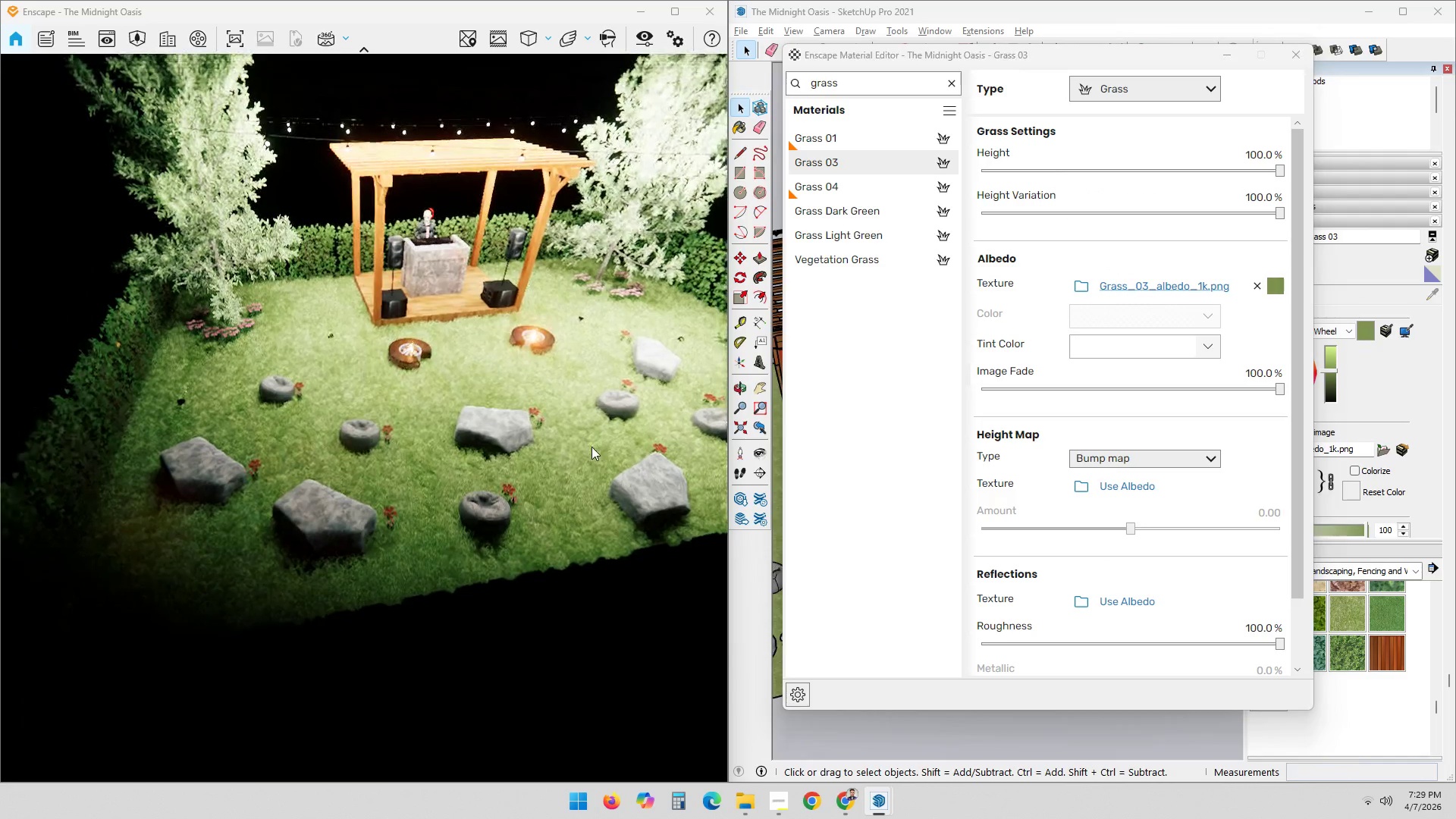 
scroll: coordinate [523, 243], scroll_direction: up, amount: 11.0
 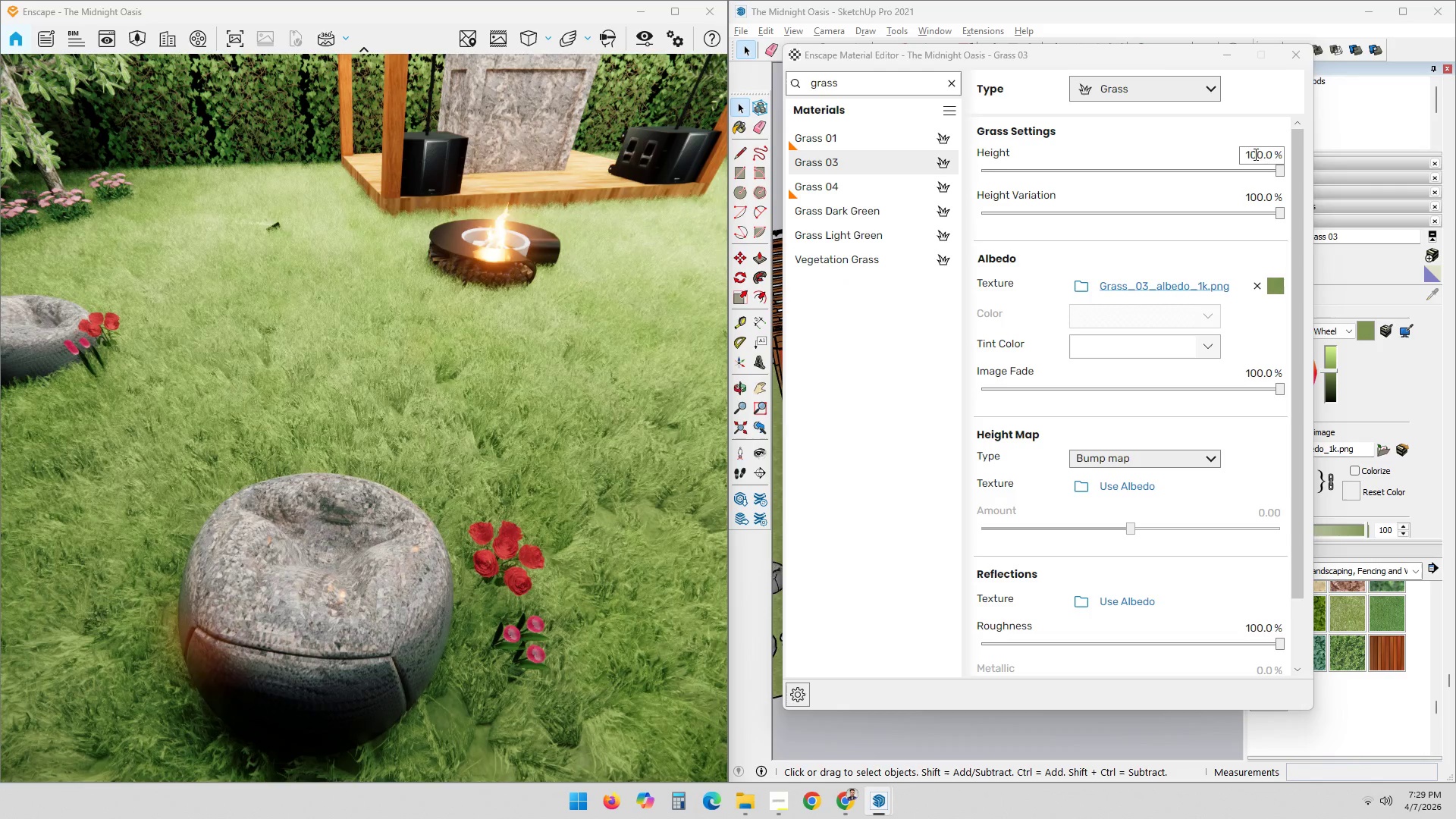 
double_click([1244, 154])
 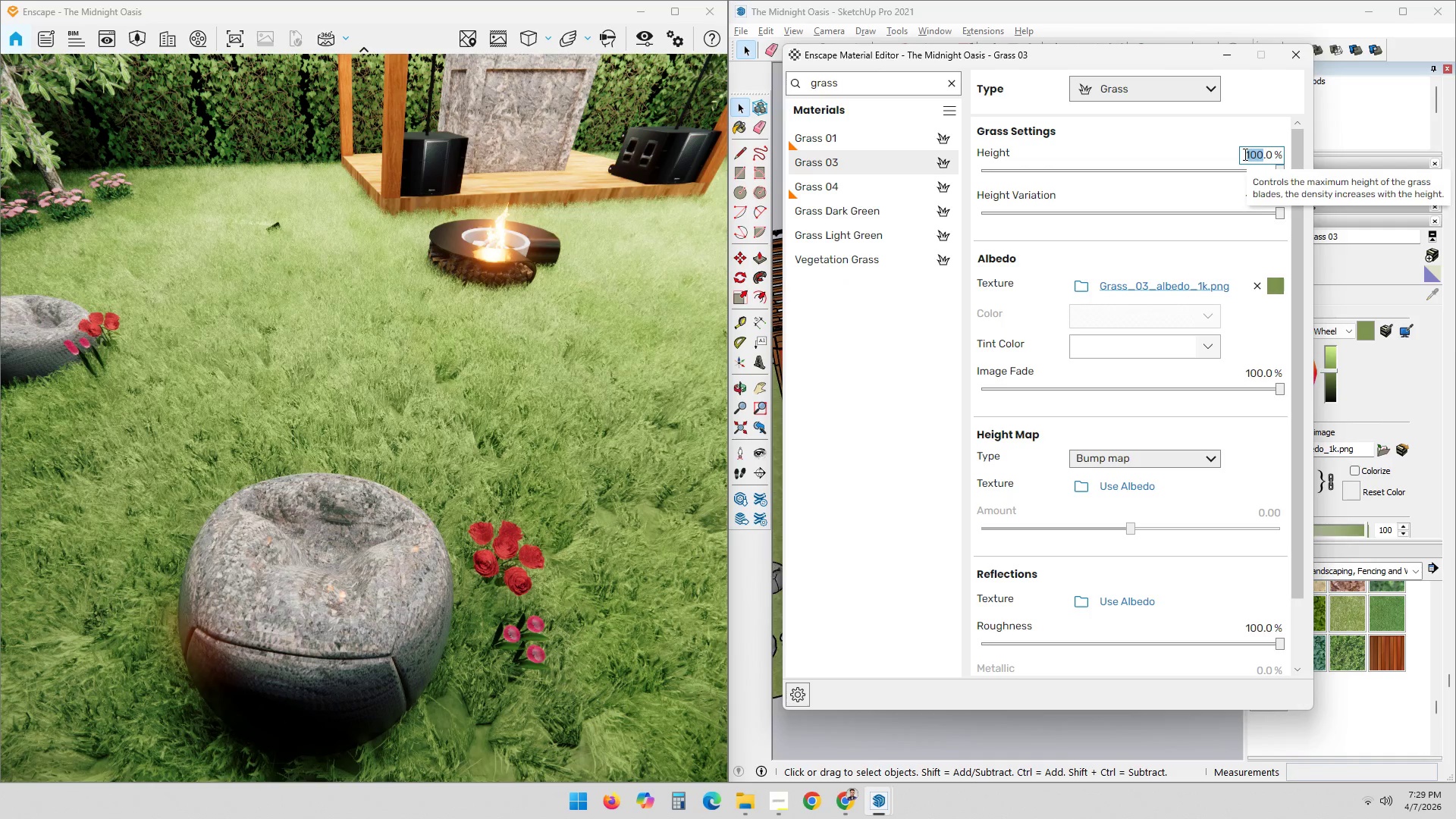 
key(Numpad8)
 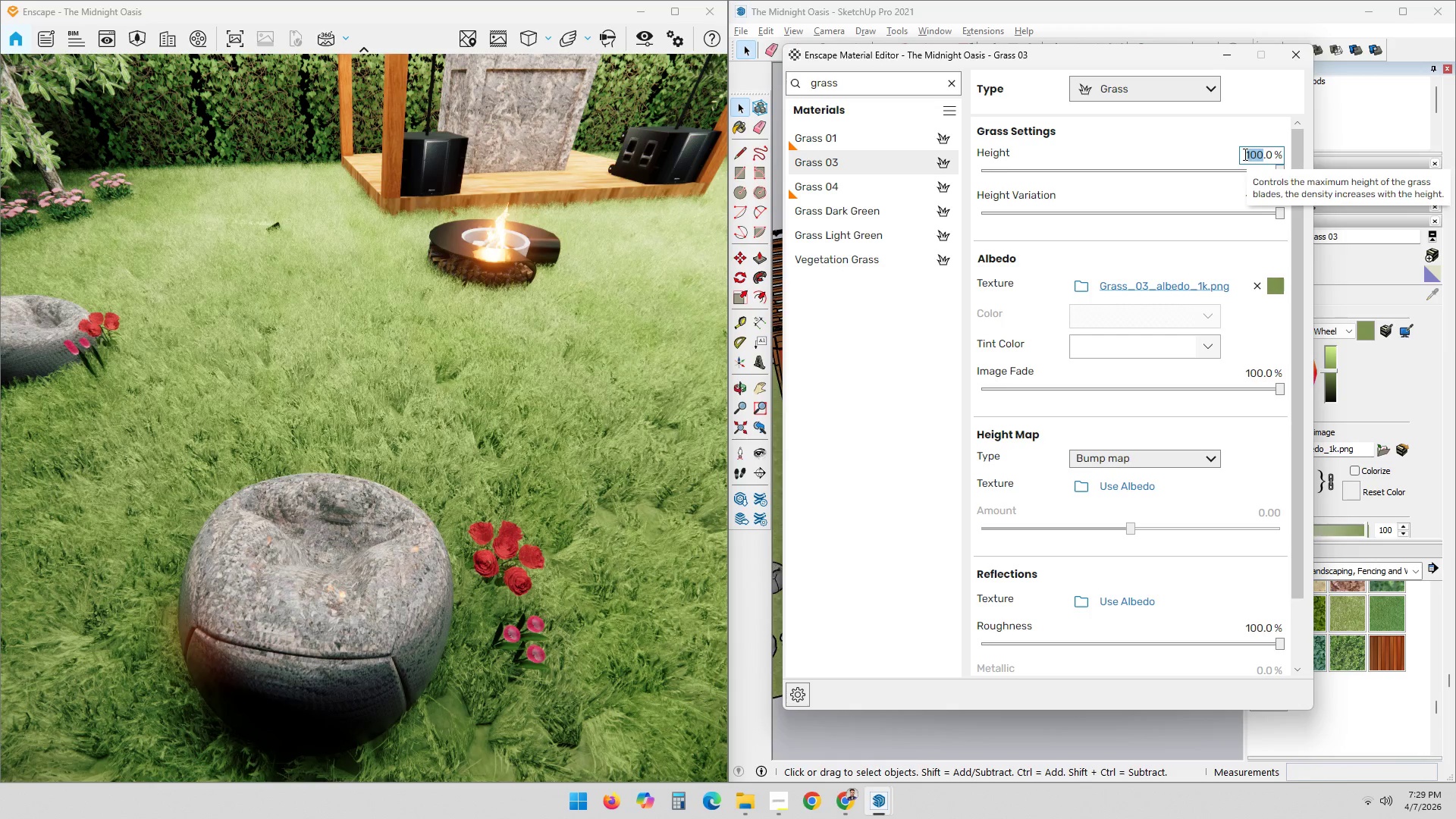 
key(Numpad5)
 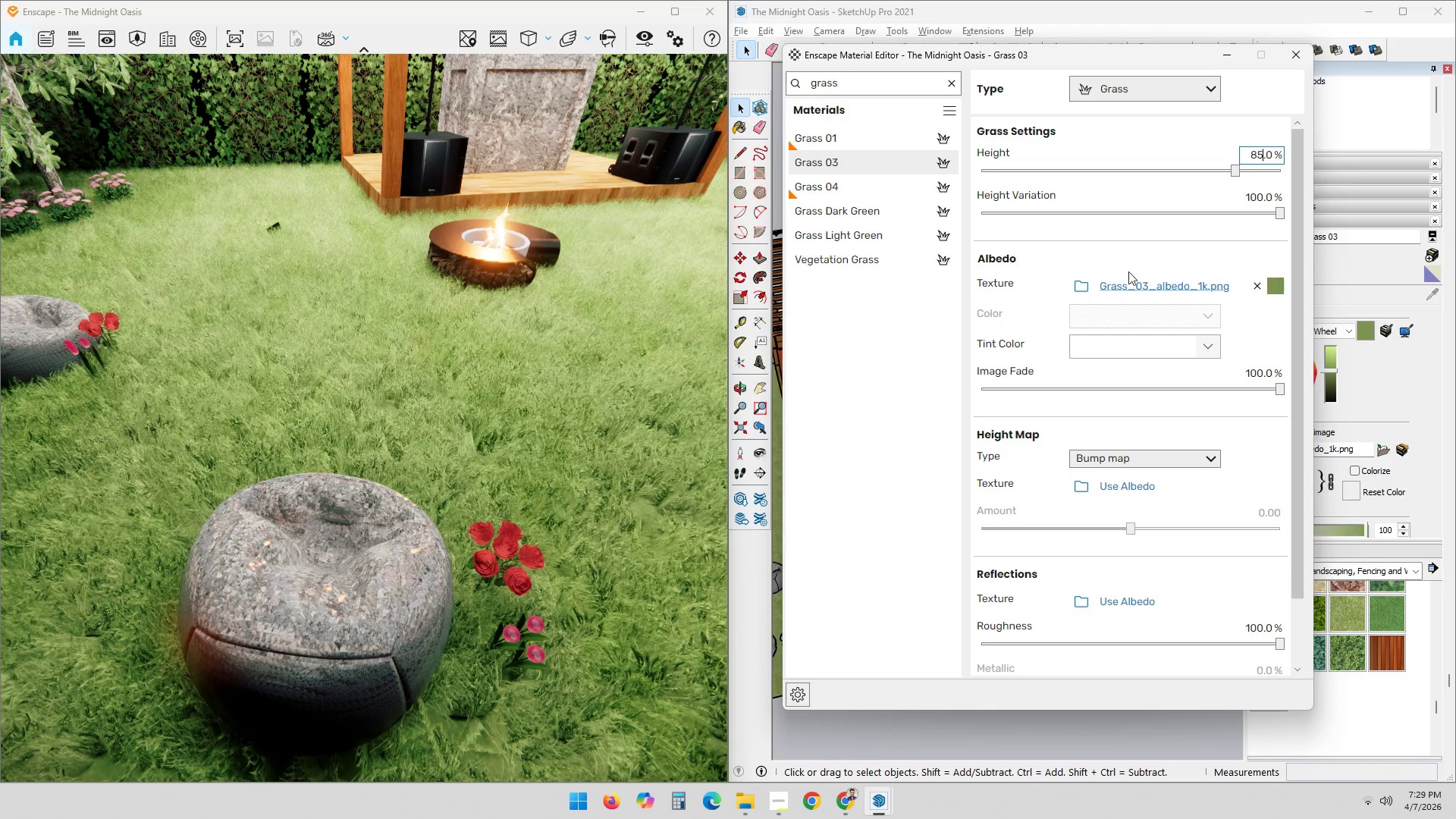 
double_click([1259, 153])
 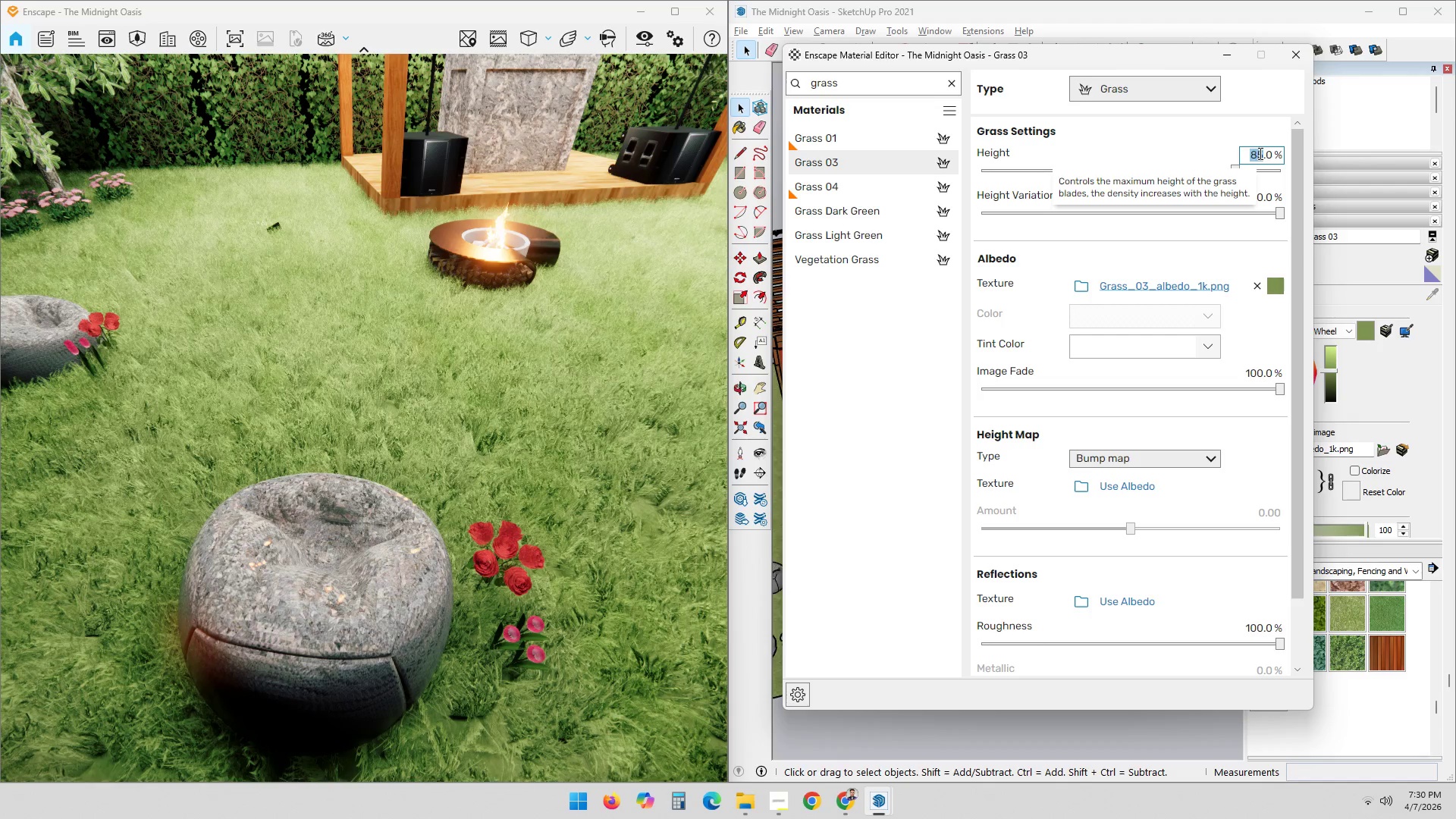 
key(Numpad5)
 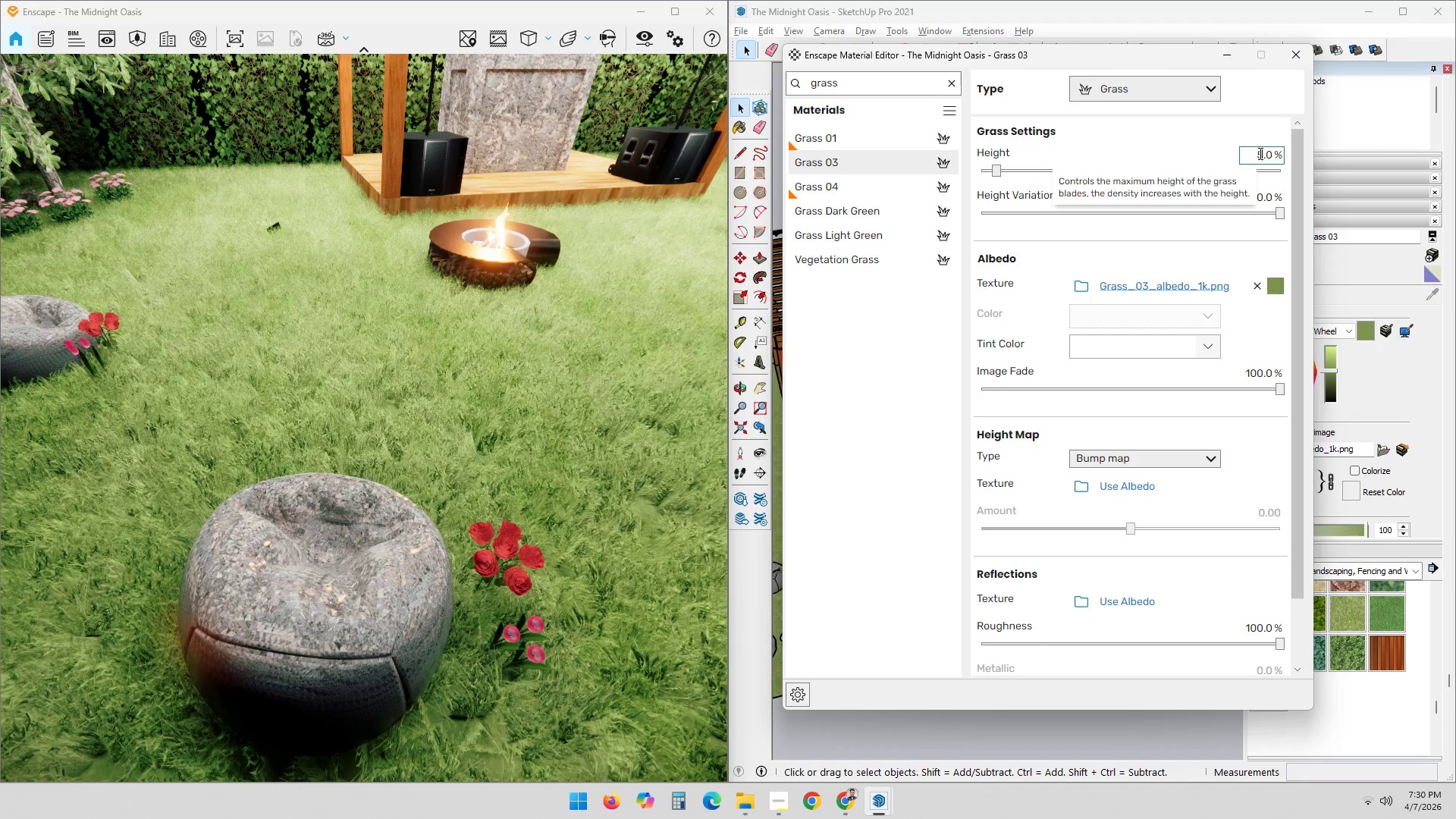 
key(Numpad0)
 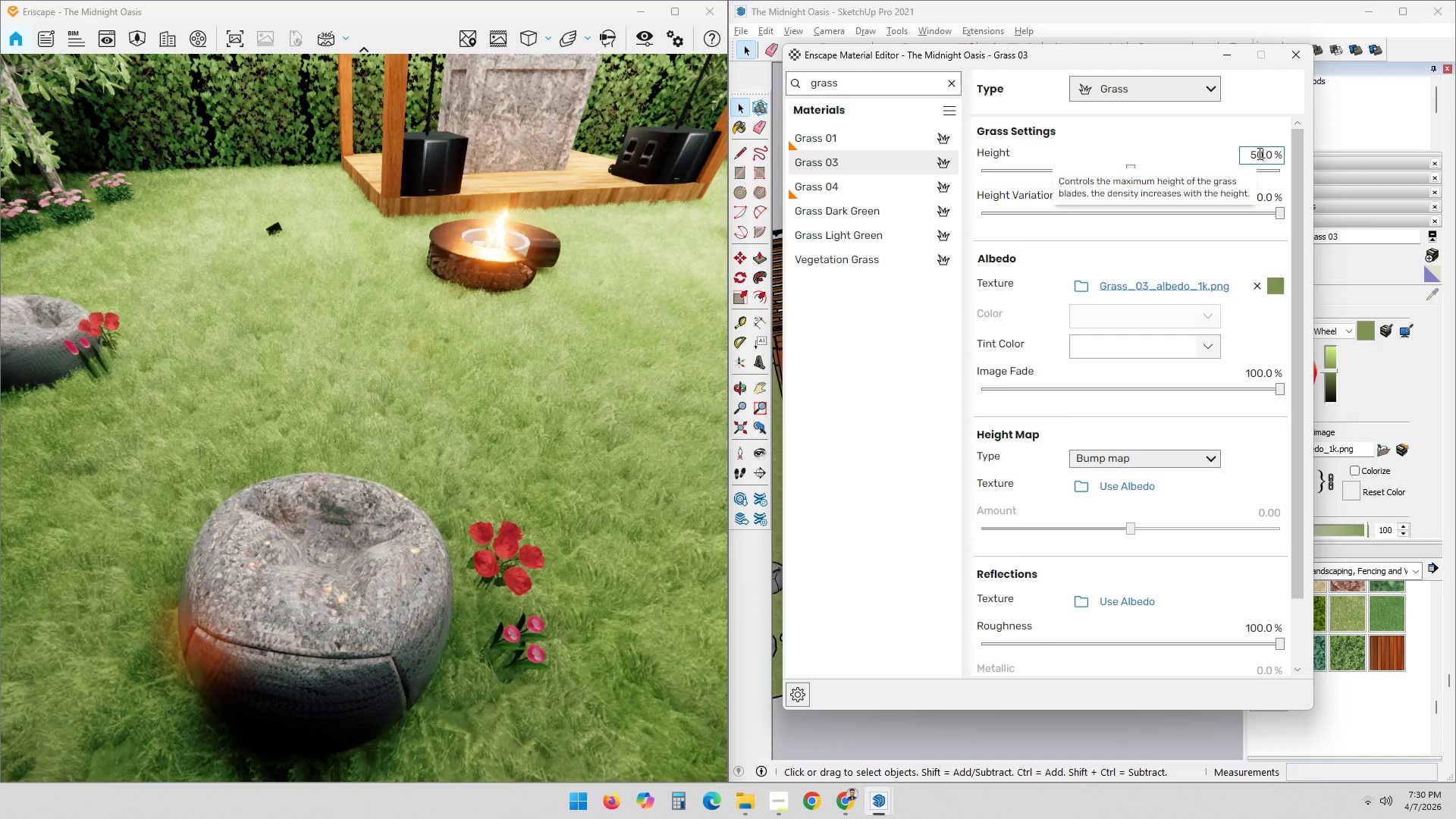 
scroll: coordinate [326, 374], scroll_direction: down, amount: 6.0
 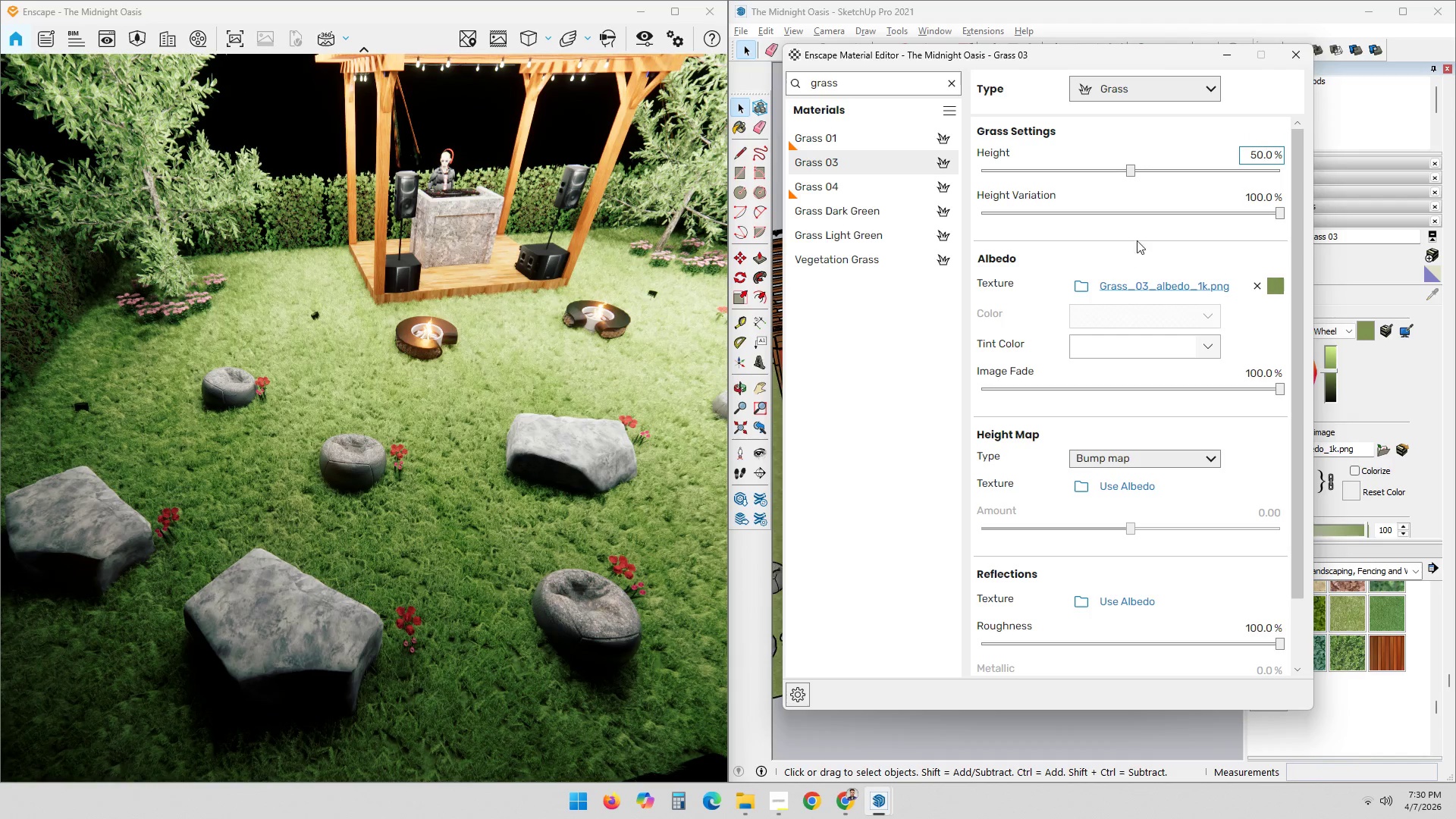 
left_click_drag(start_coordinate=[1279, 214], to_coordinate=[1238, 218])
 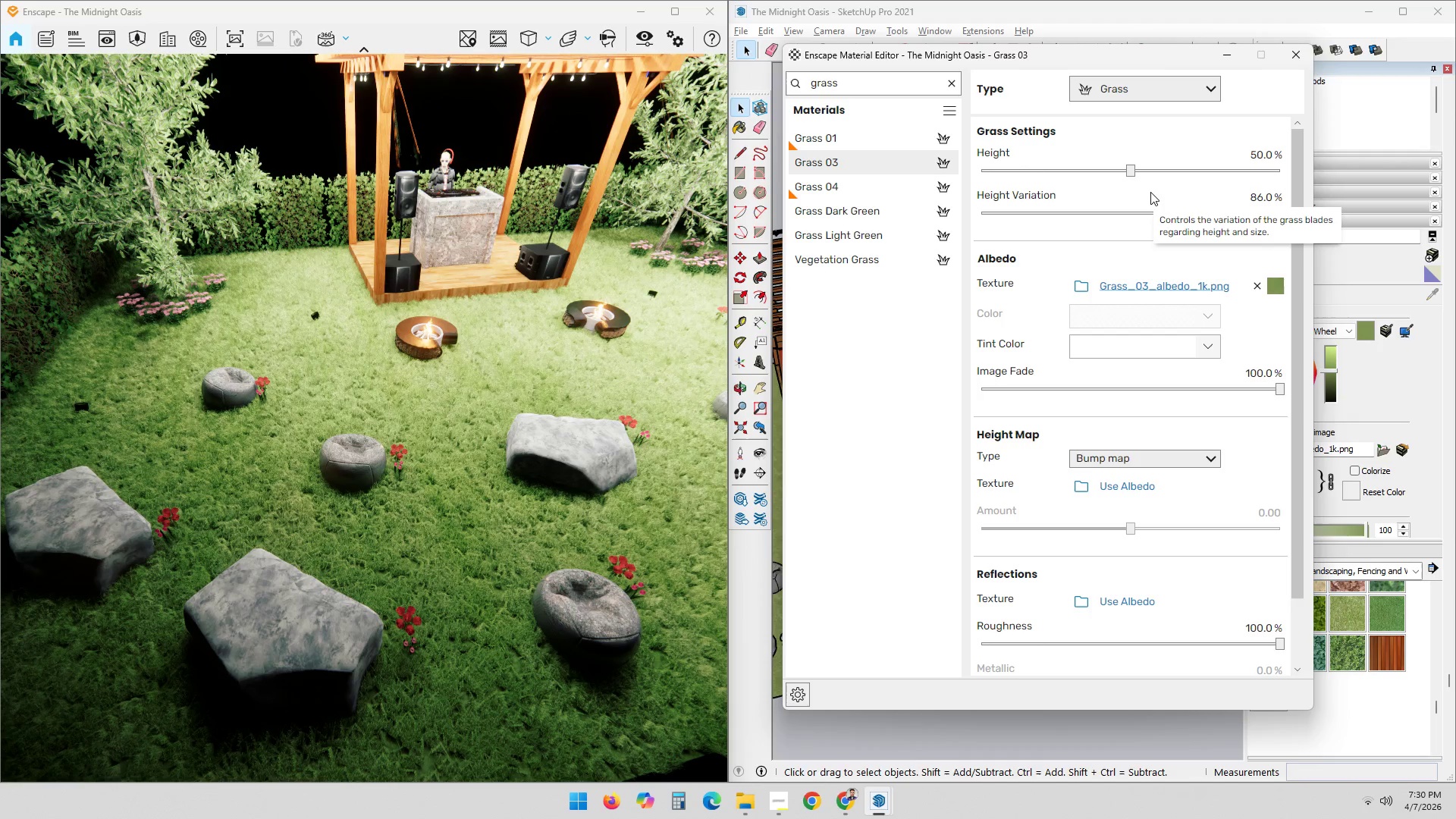 
wait(6.48)
 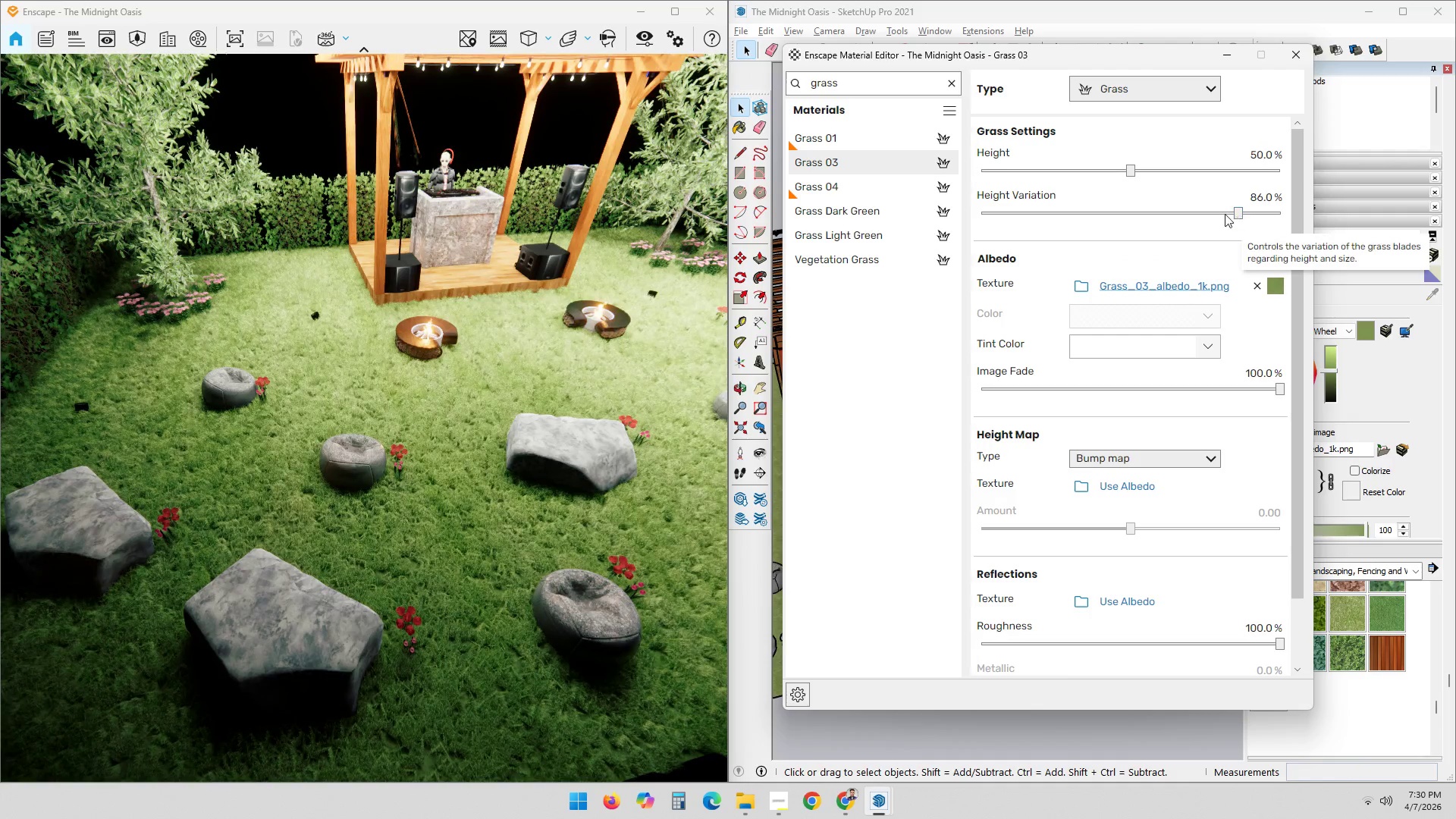 
left_click_drag(start_coordinate=[1235, 211], to_coordinate=[1401, 216])
 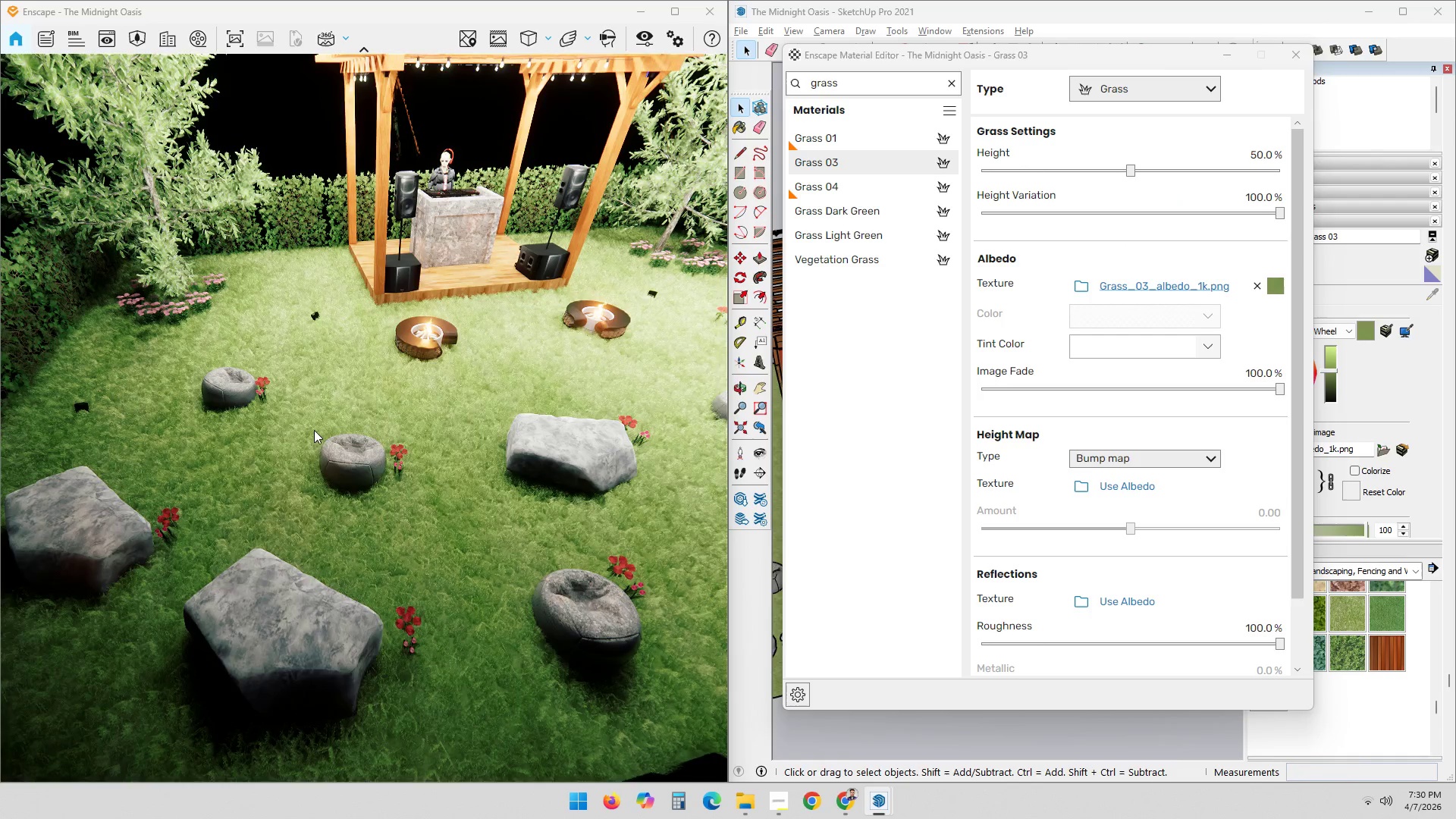 
left_click_drag(start_coordinate=[504, 536], to_coordinate=[347, 395])
 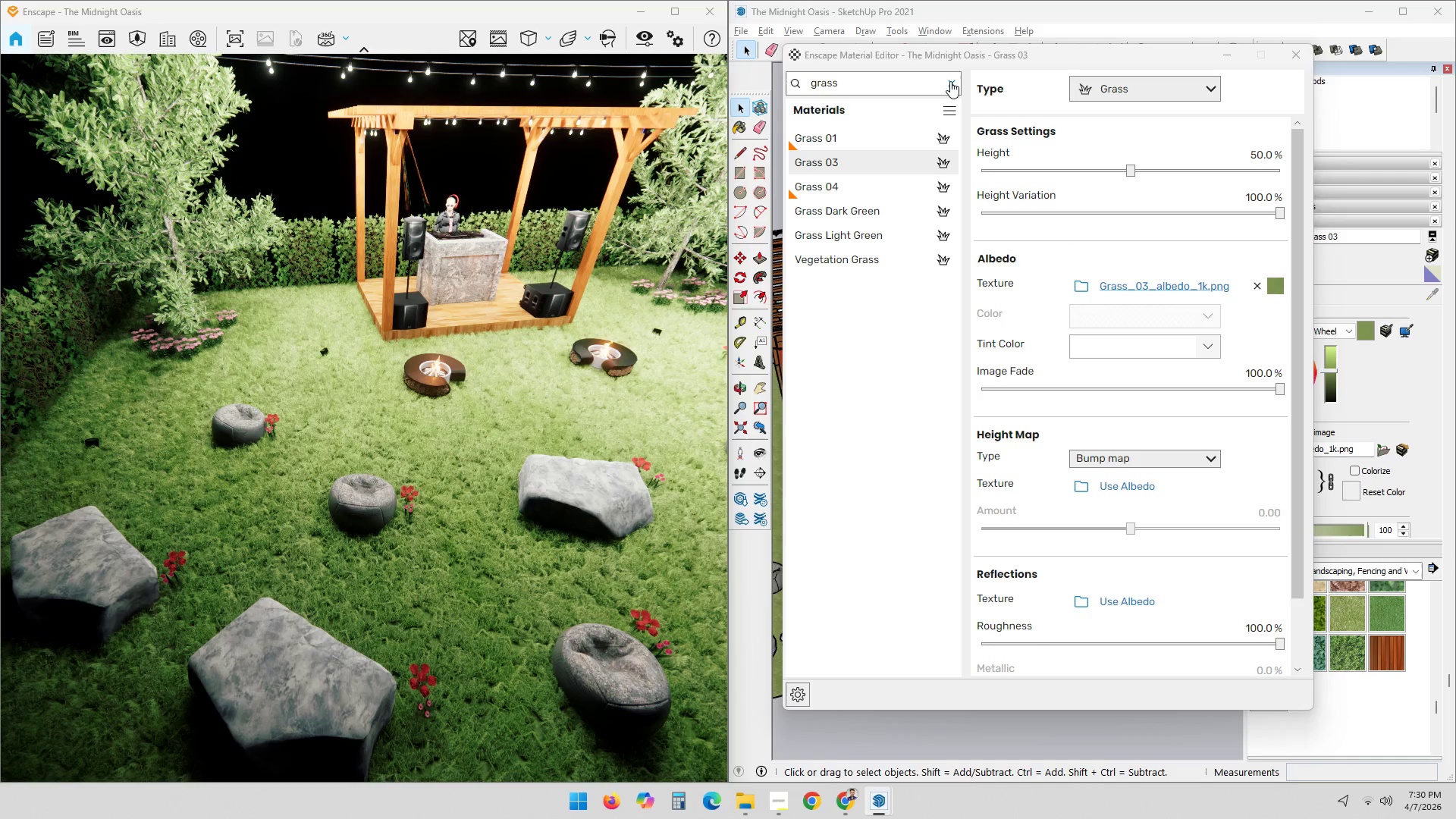 
wait(6.53)
 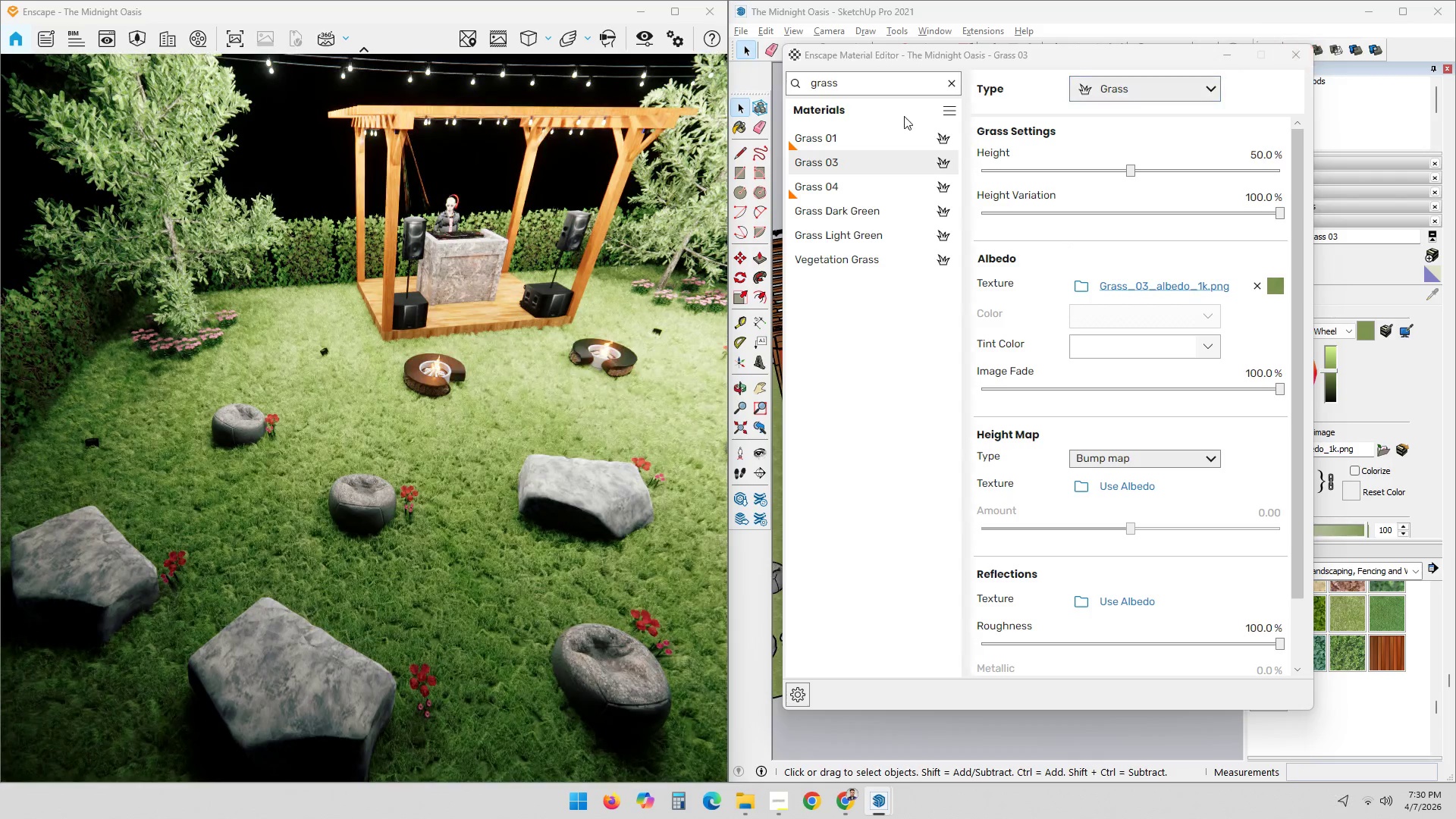 
left_click([950, 81])
 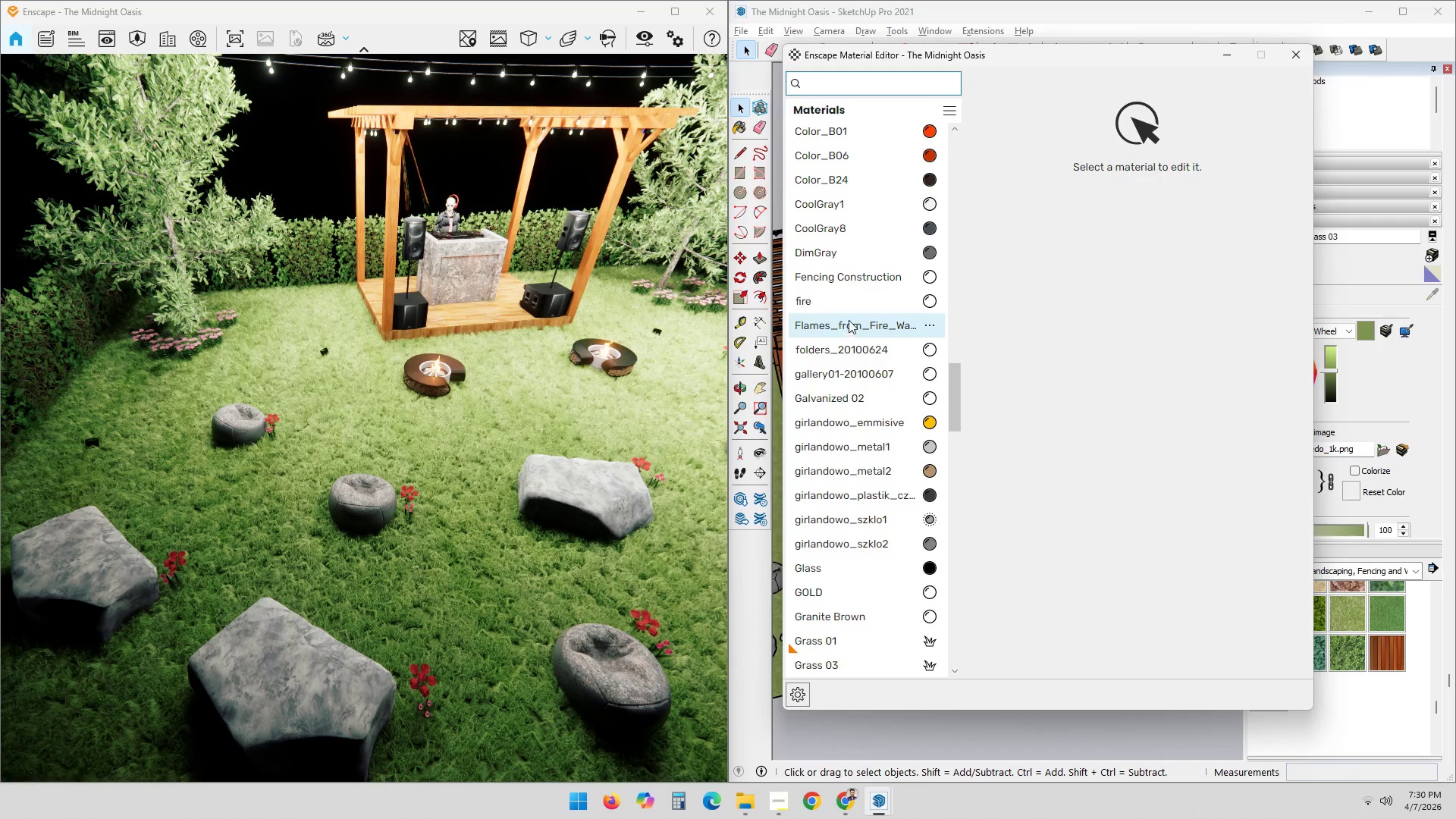 
left_click([859, 325])
 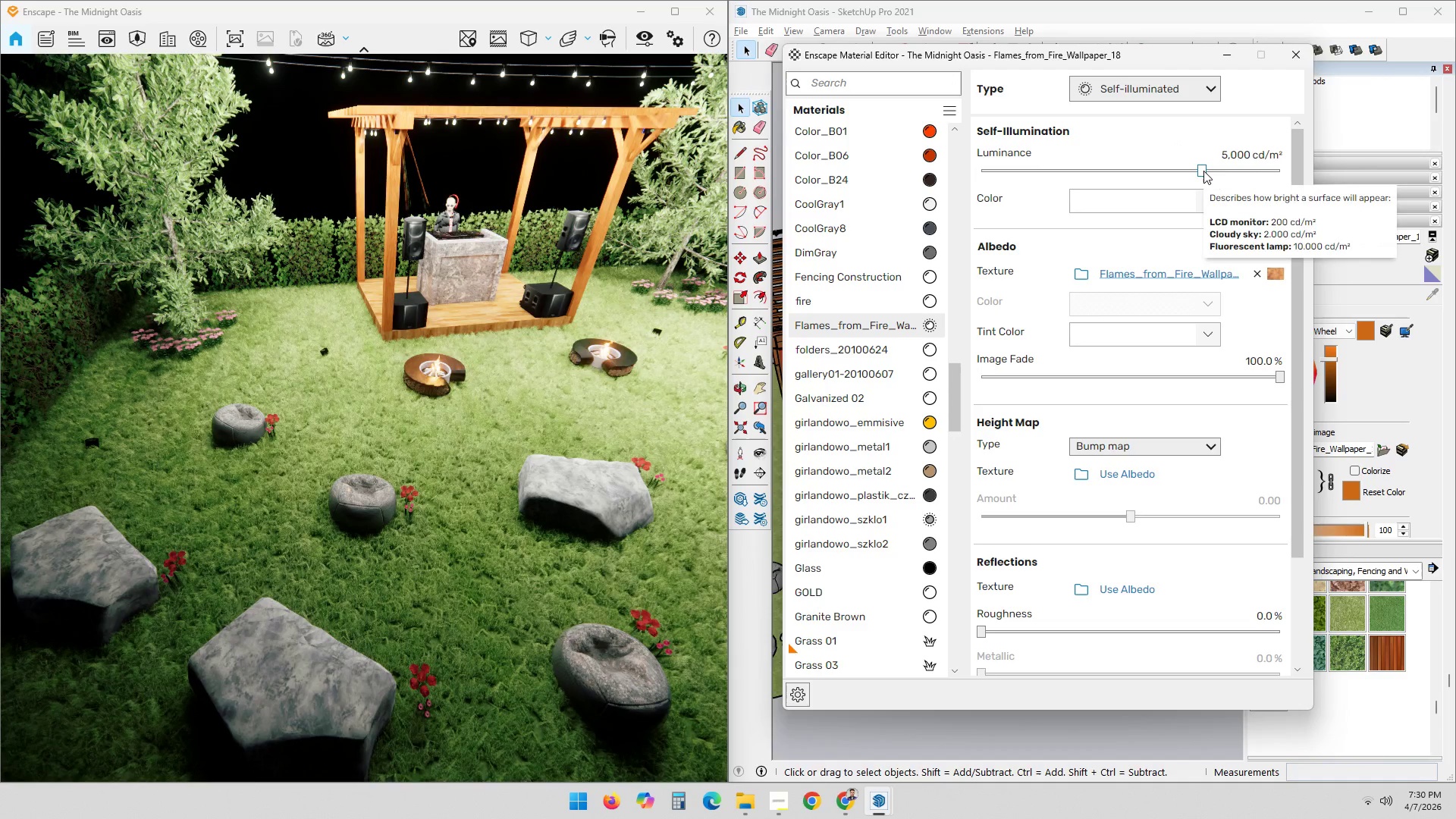 
left_click_drag(start_coordinate=[1200, 171], to_coordinate=[981, 167])
 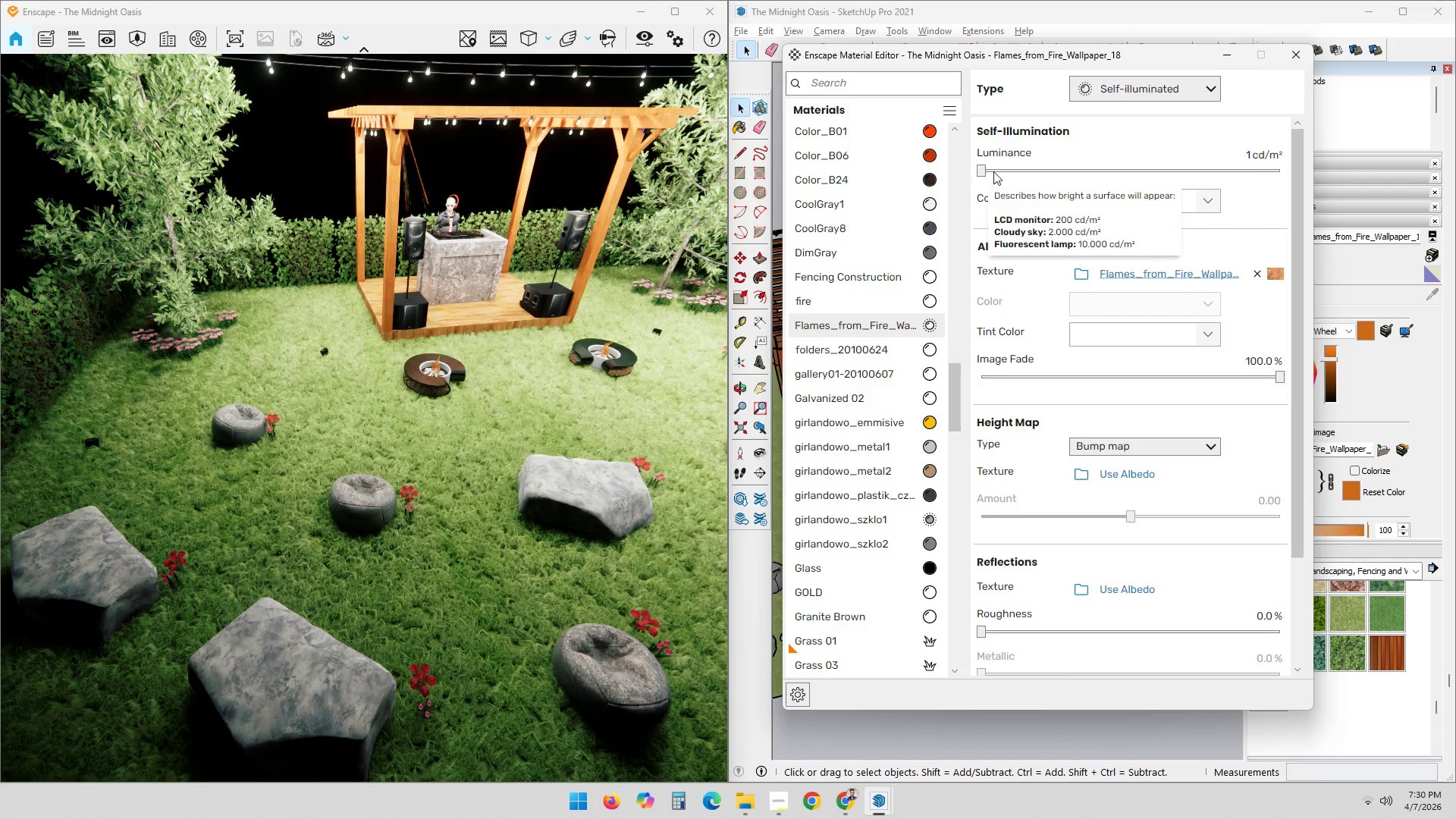 
left_click_drag(start_coordinate=[974, 173], to_coordinate=[926, 183])
 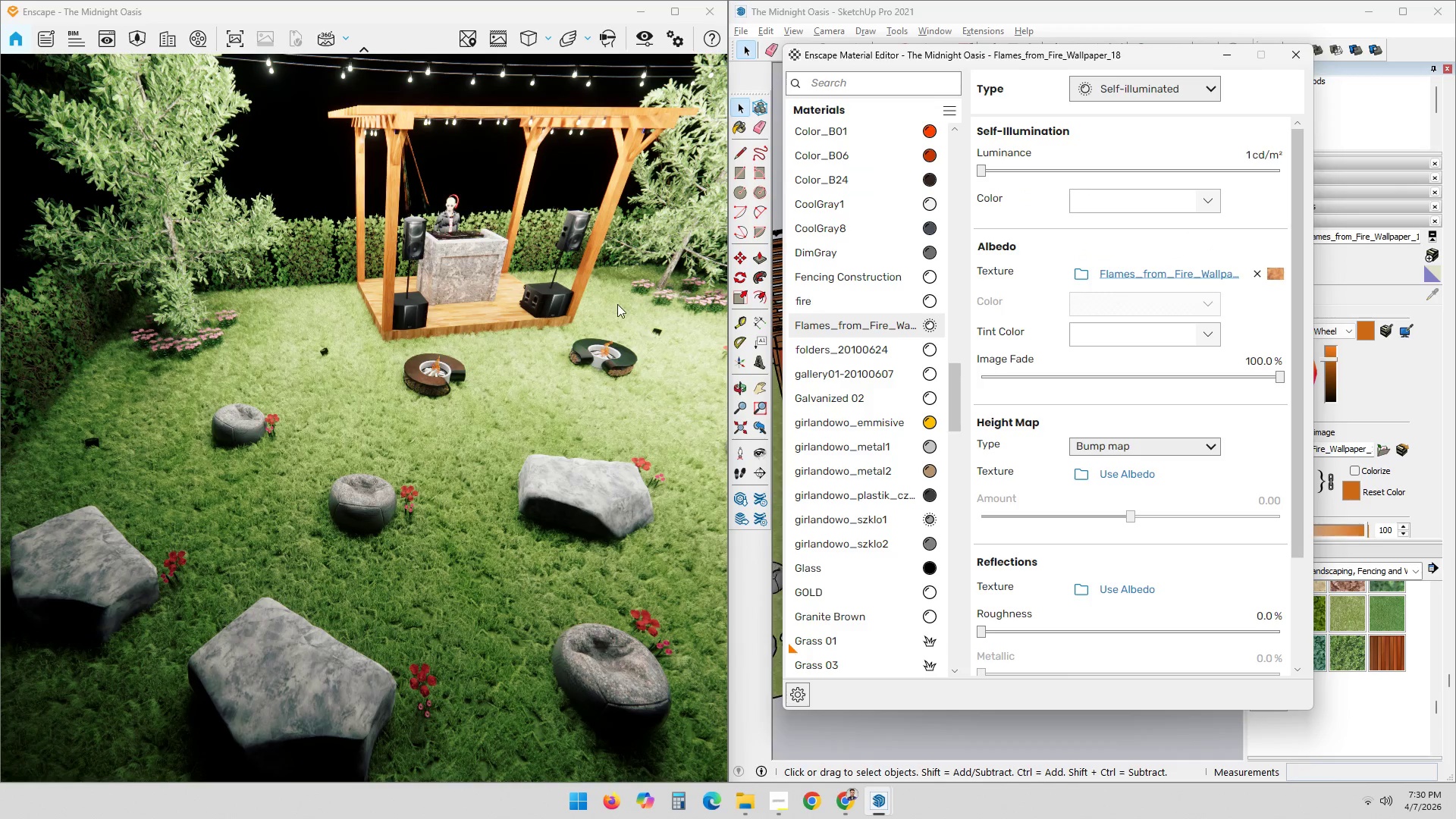 
hold_key(key=ShiftLeft, duration=0.69)
 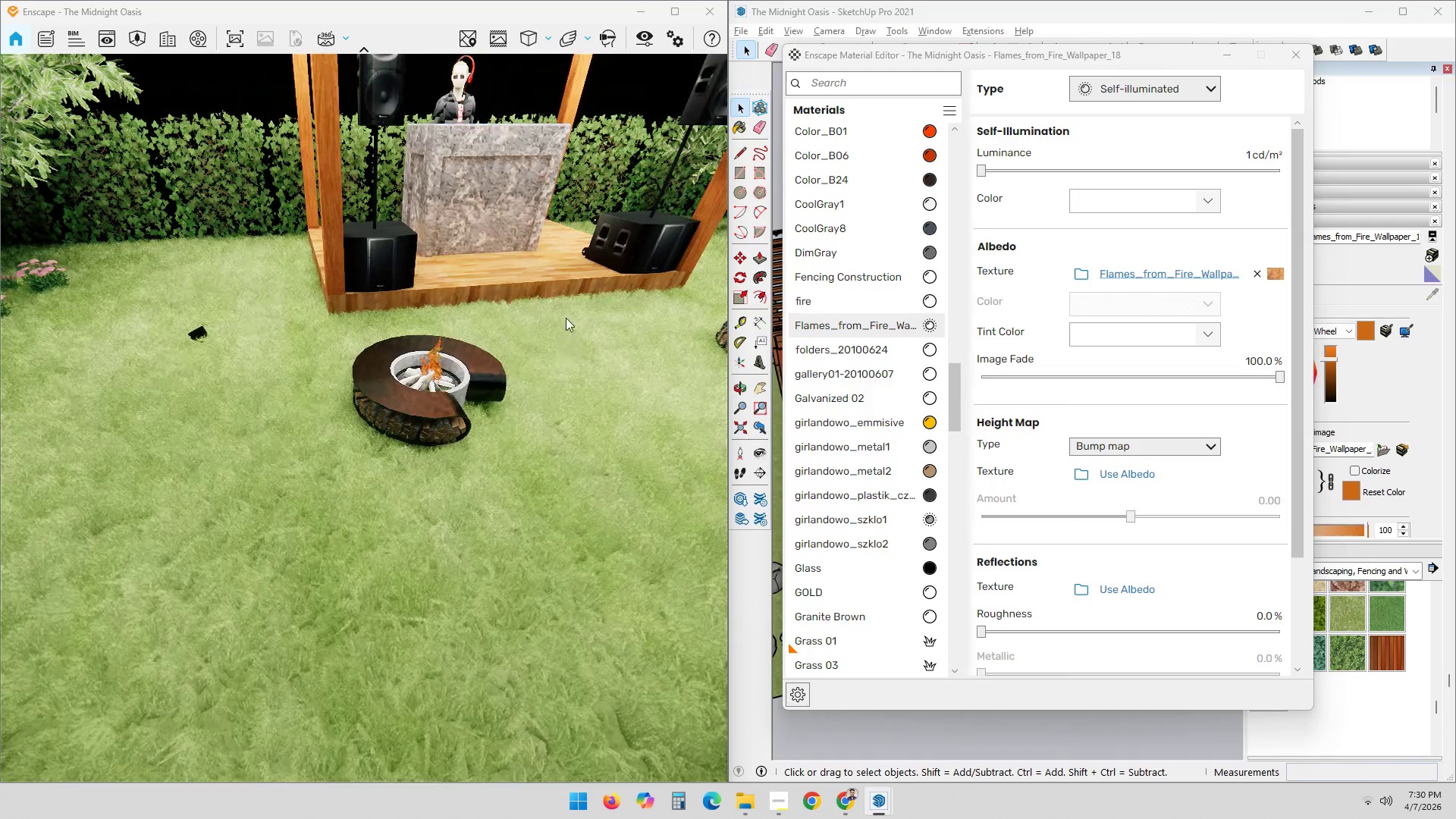 
scroll: coordinate [504, 369], scroll_direction: up, amount: 7.0
 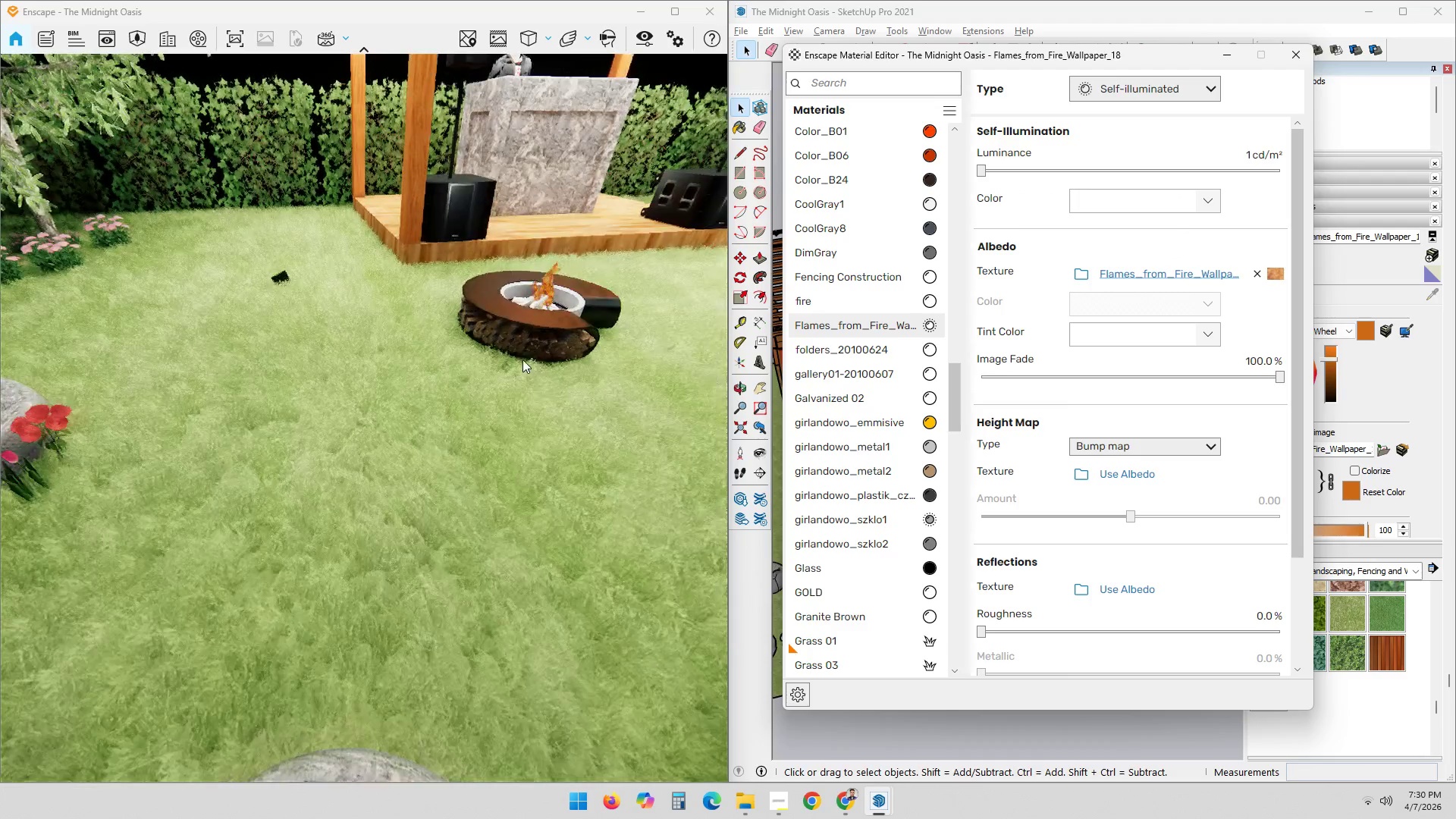 
hold_key(key=ShiftLeft, duration=0.31)
 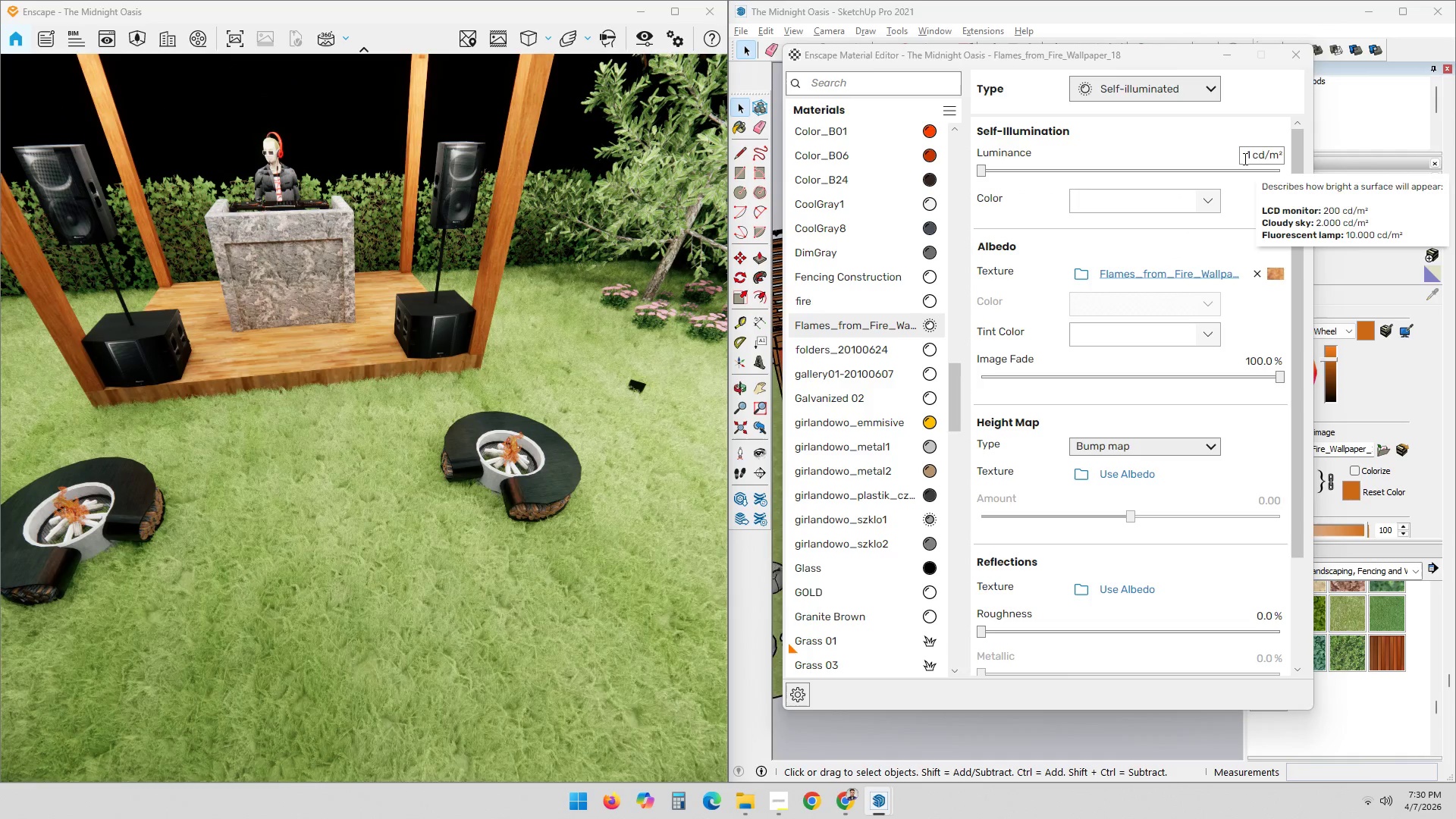 
left_click([1244, 158])
 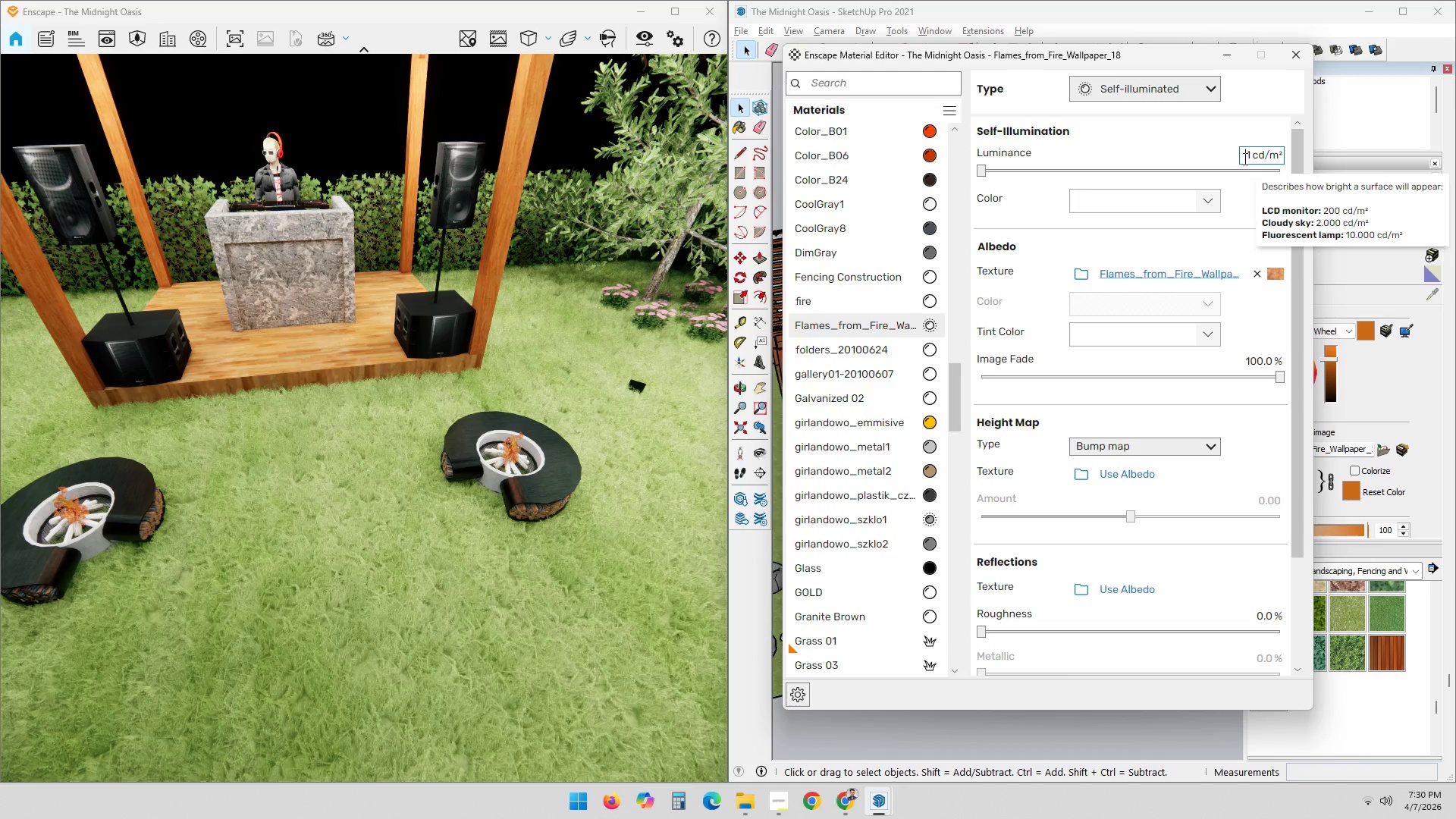 
double_click([1244, 158])
 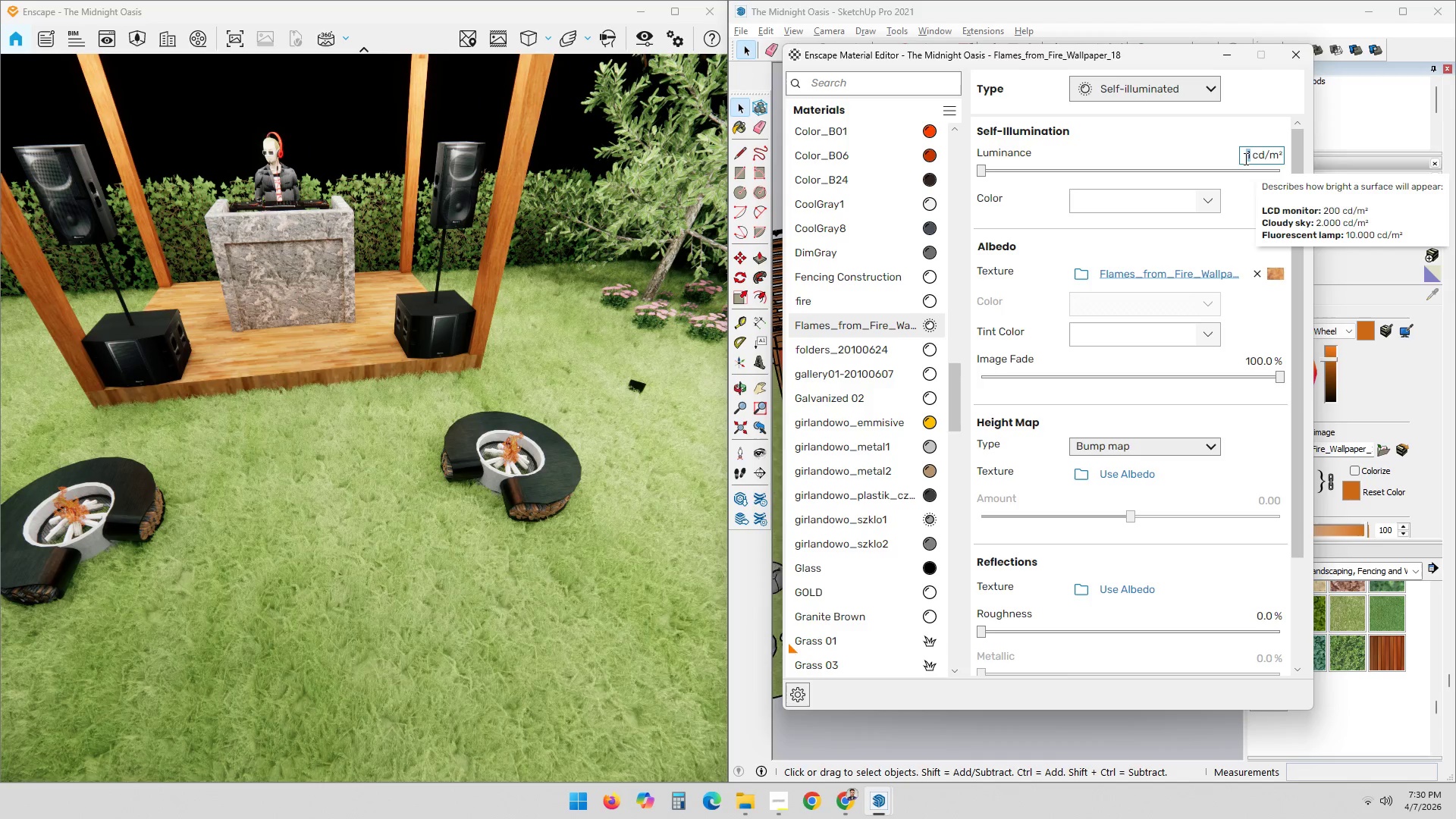 
key(Numpad5)
 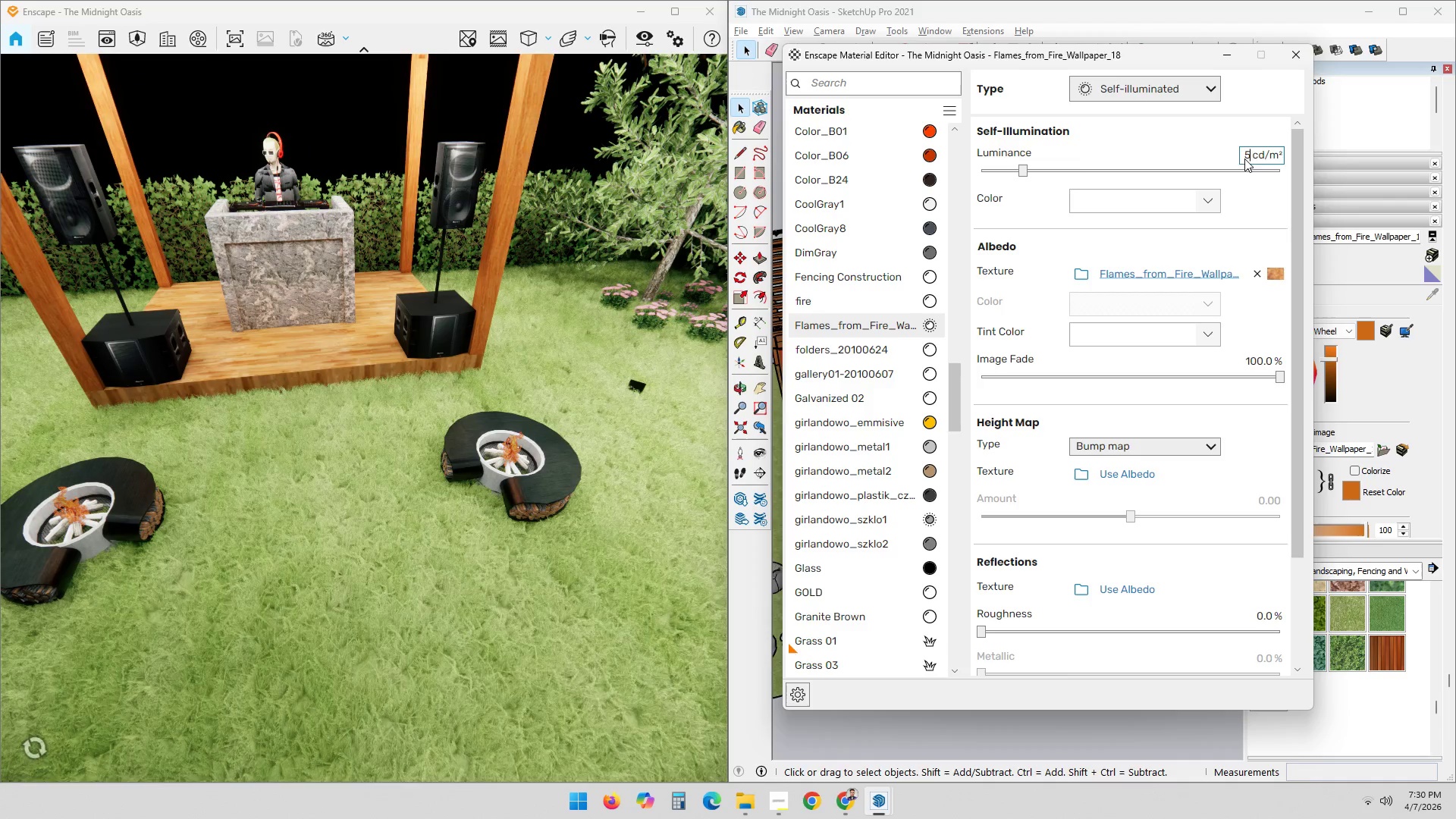 
key(Numpad0)
 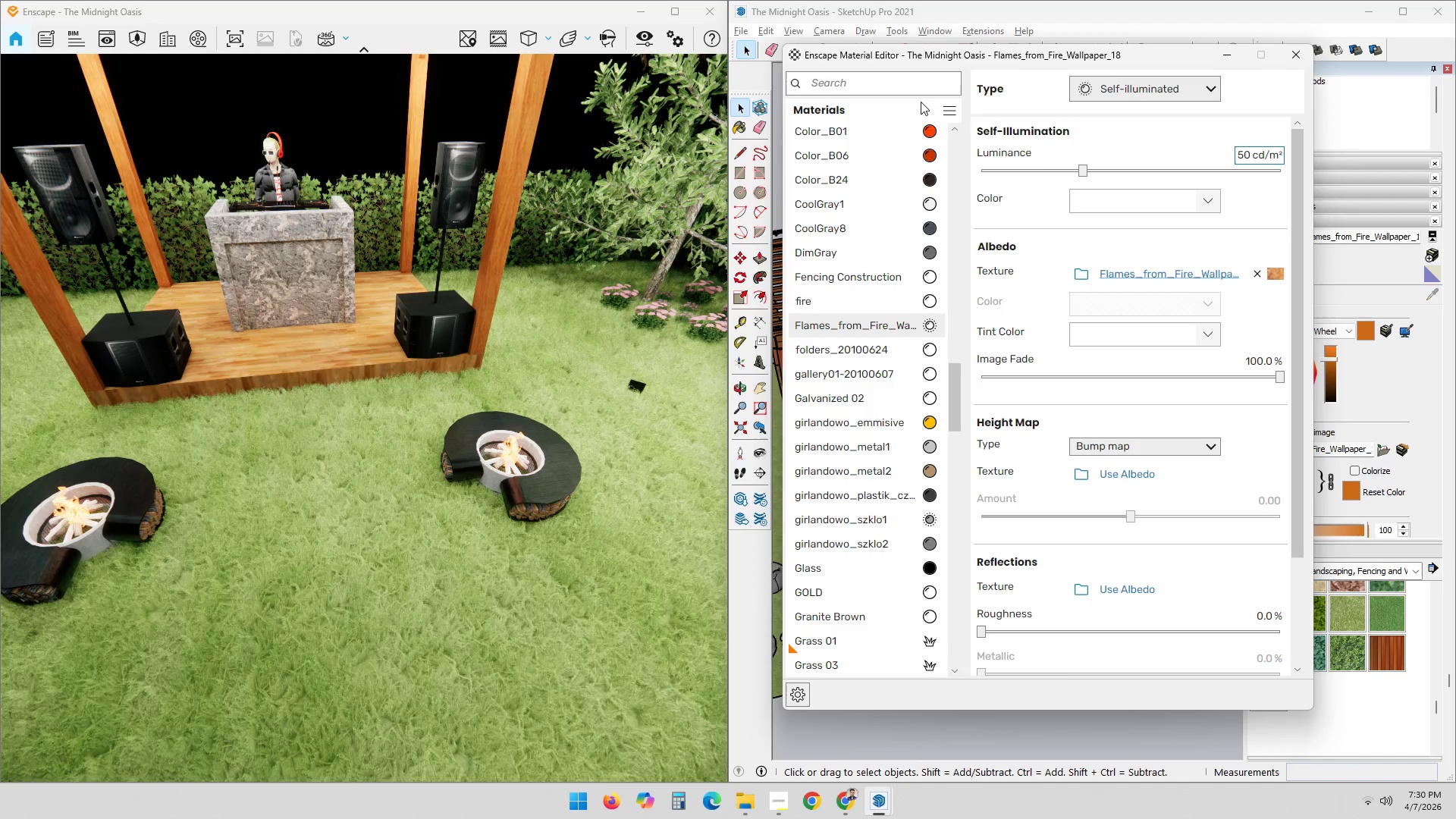 
scroll: coordinate [517, 261], scroll_direction: down, amount: 7.0
 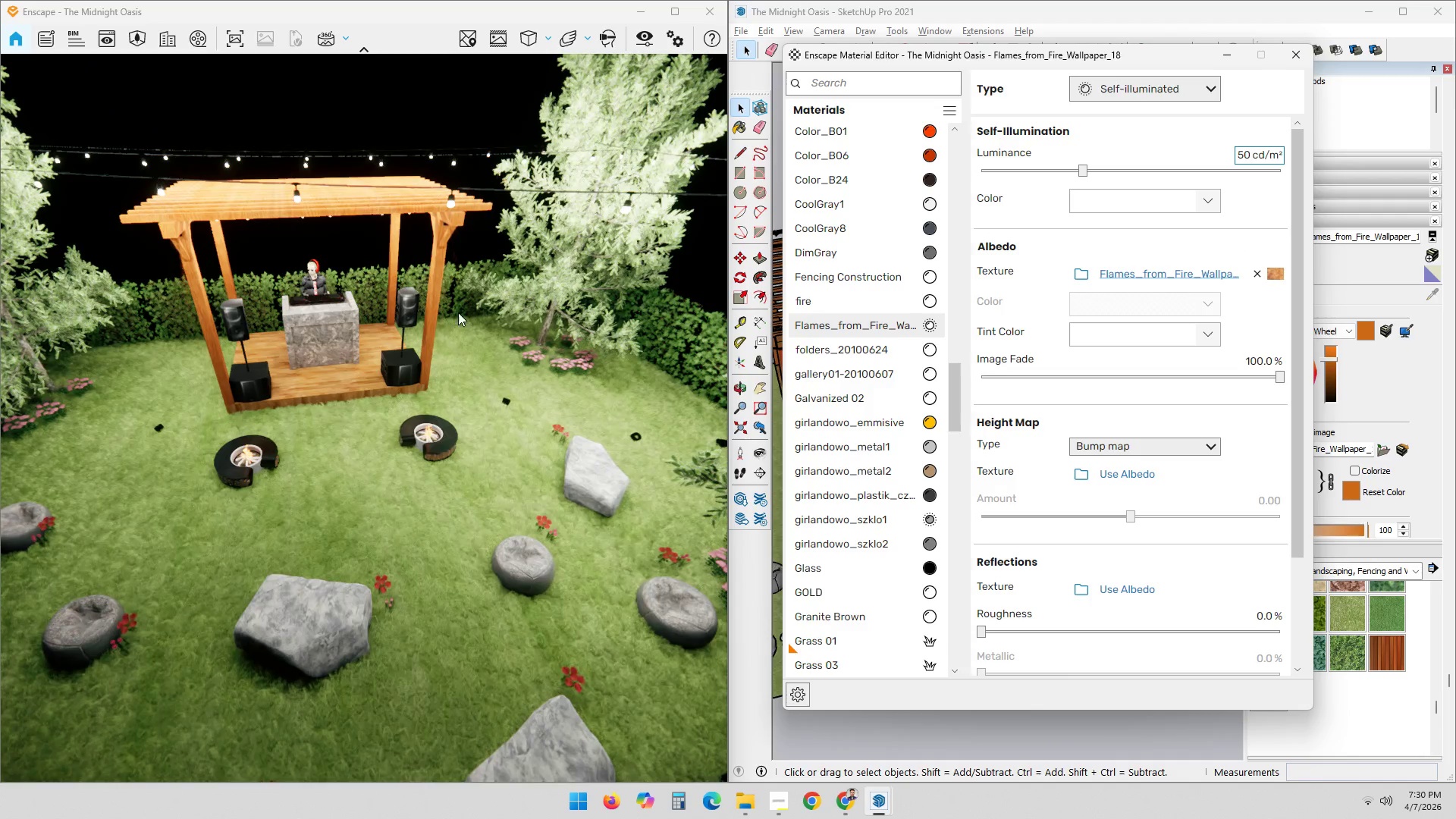 
left_click_drag(start_coordinate=[373, 318], to_coordinate=[353, 422])
 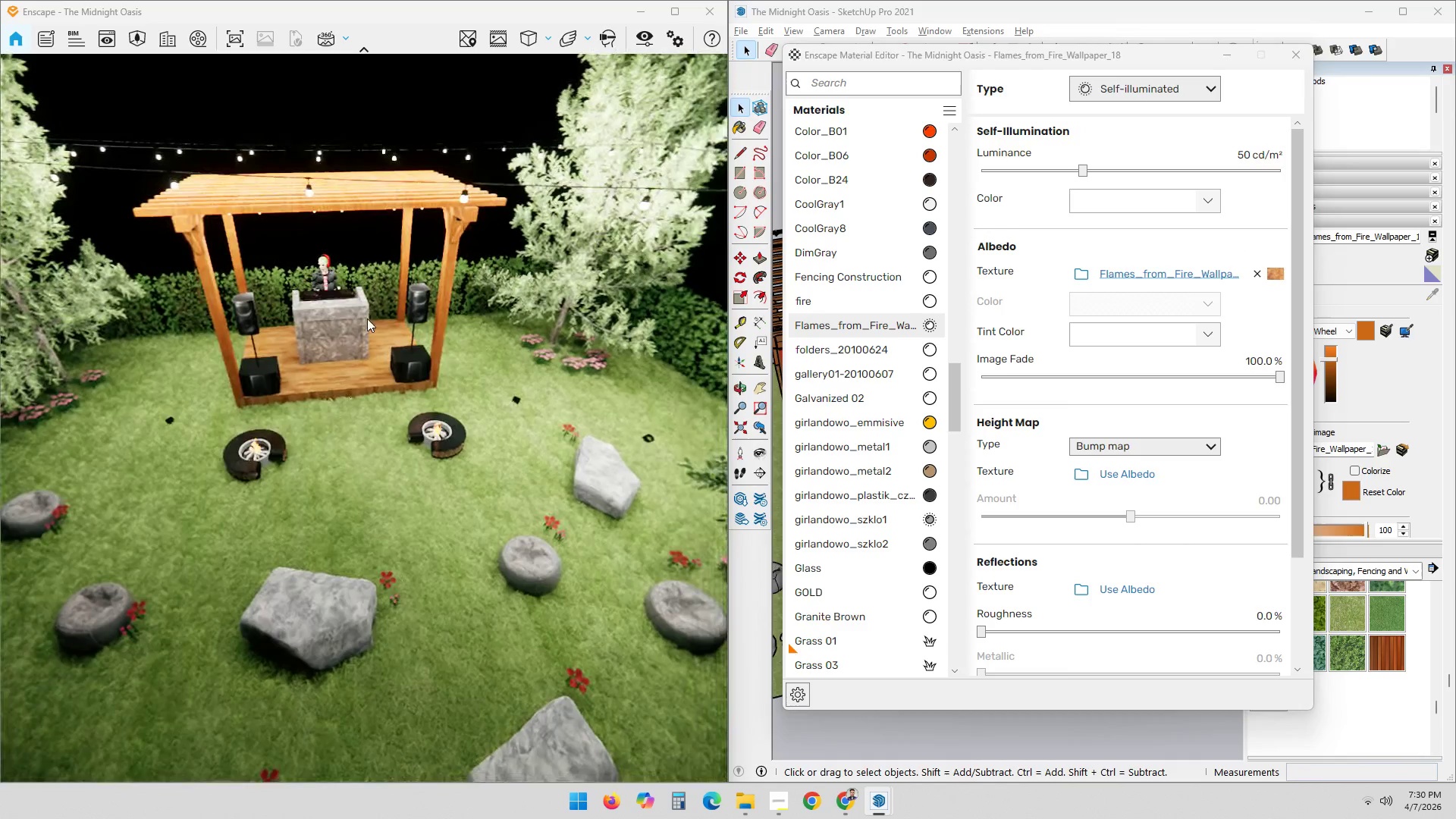 
hold_key(key=ShiftLeft, duration=1.67)
 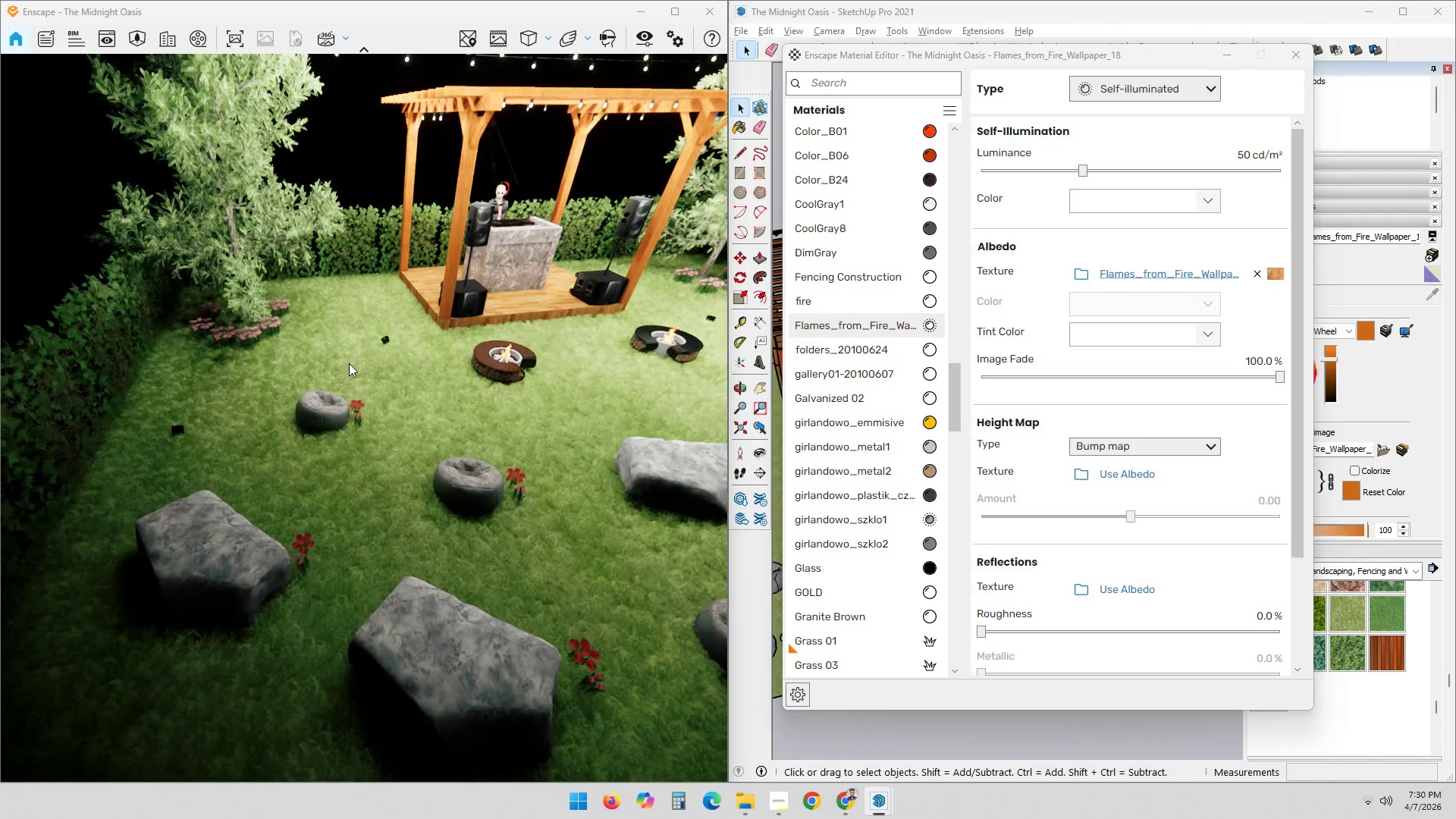 
scroll: coordinate [354, 367], scroll_direction: down, amount: 2.0
 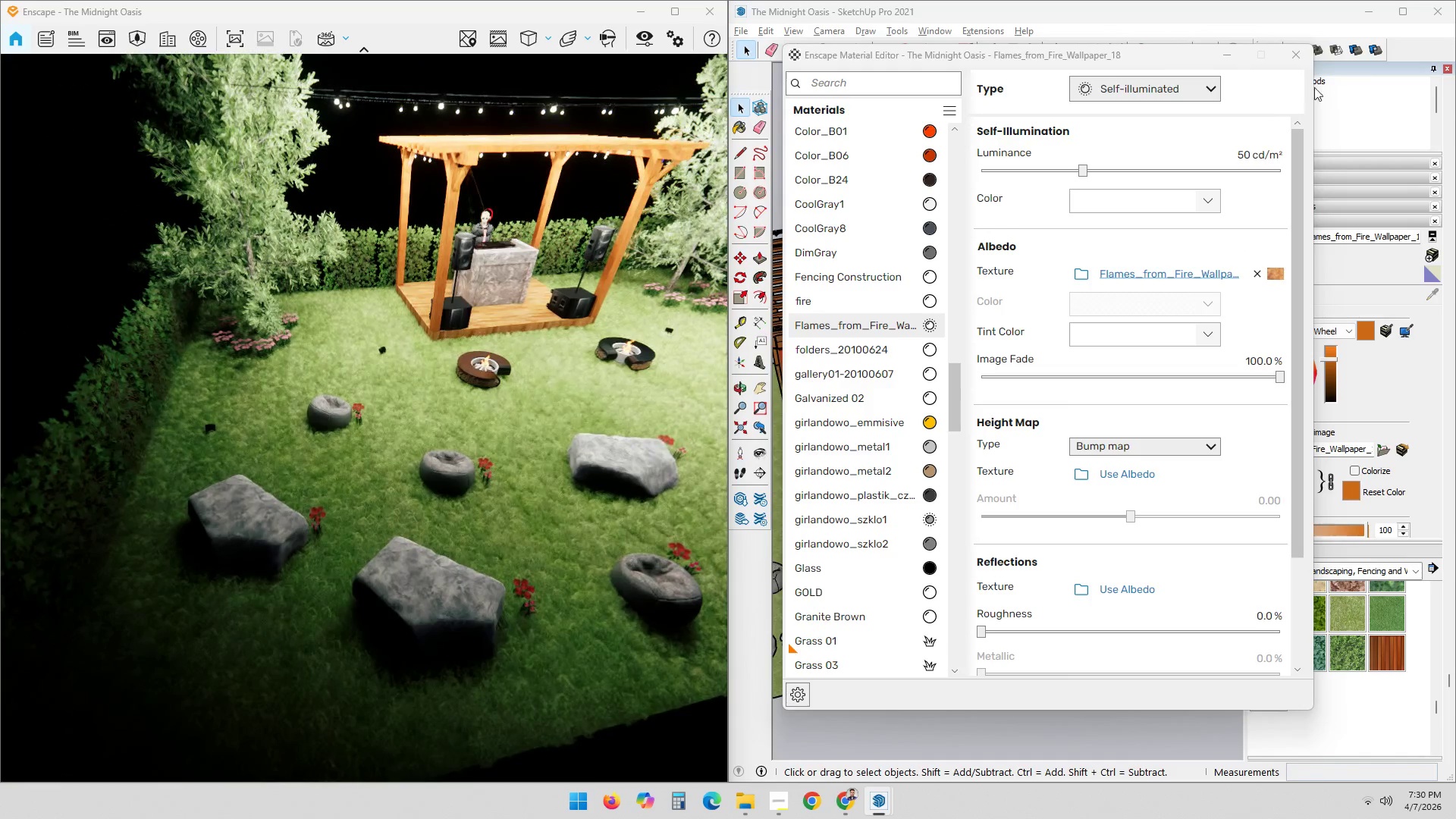 
left_click([1304, 60])
 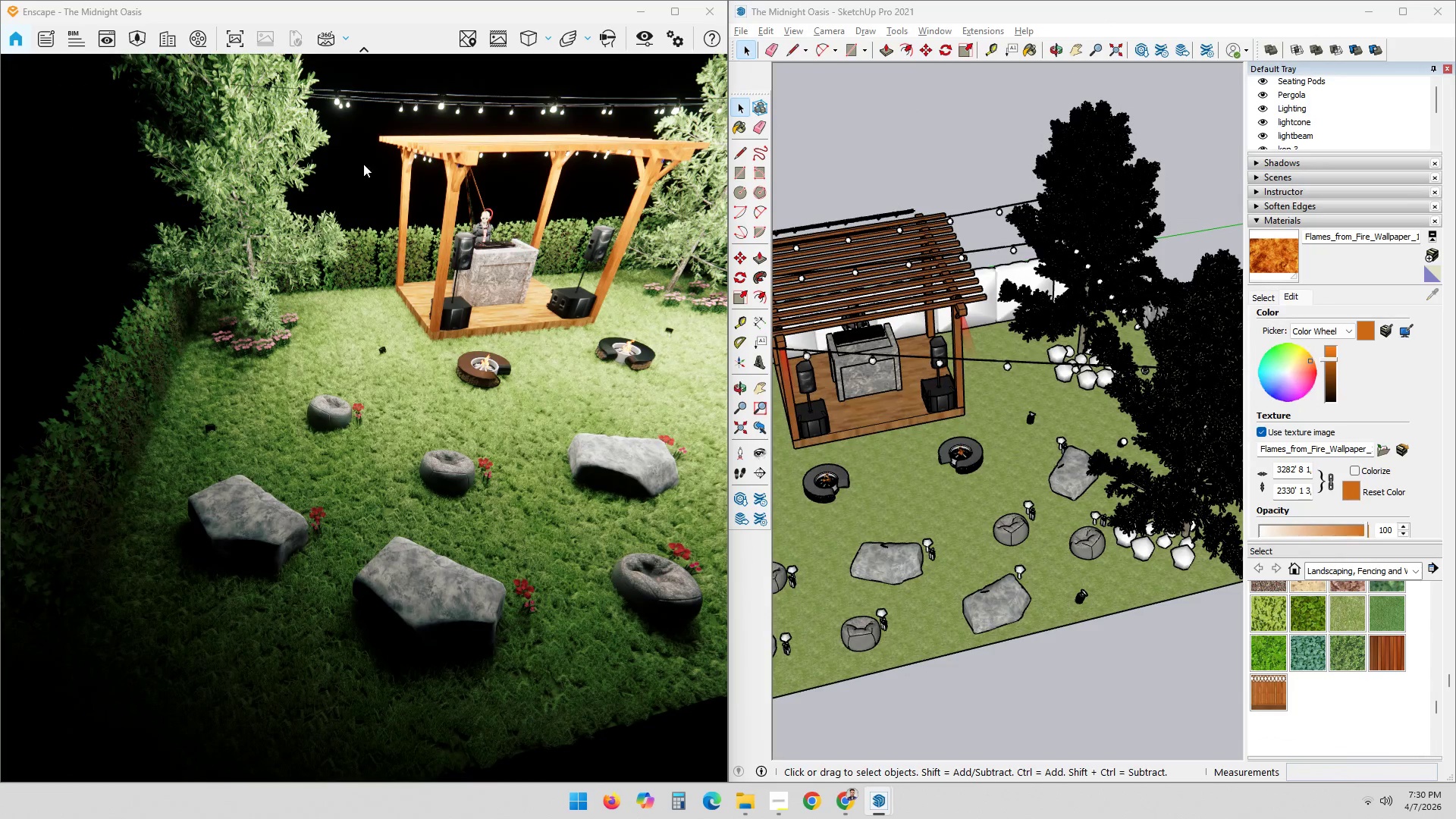 
scroll: coordinate [509, 431], scroll_direction: none, amount: 0.0
 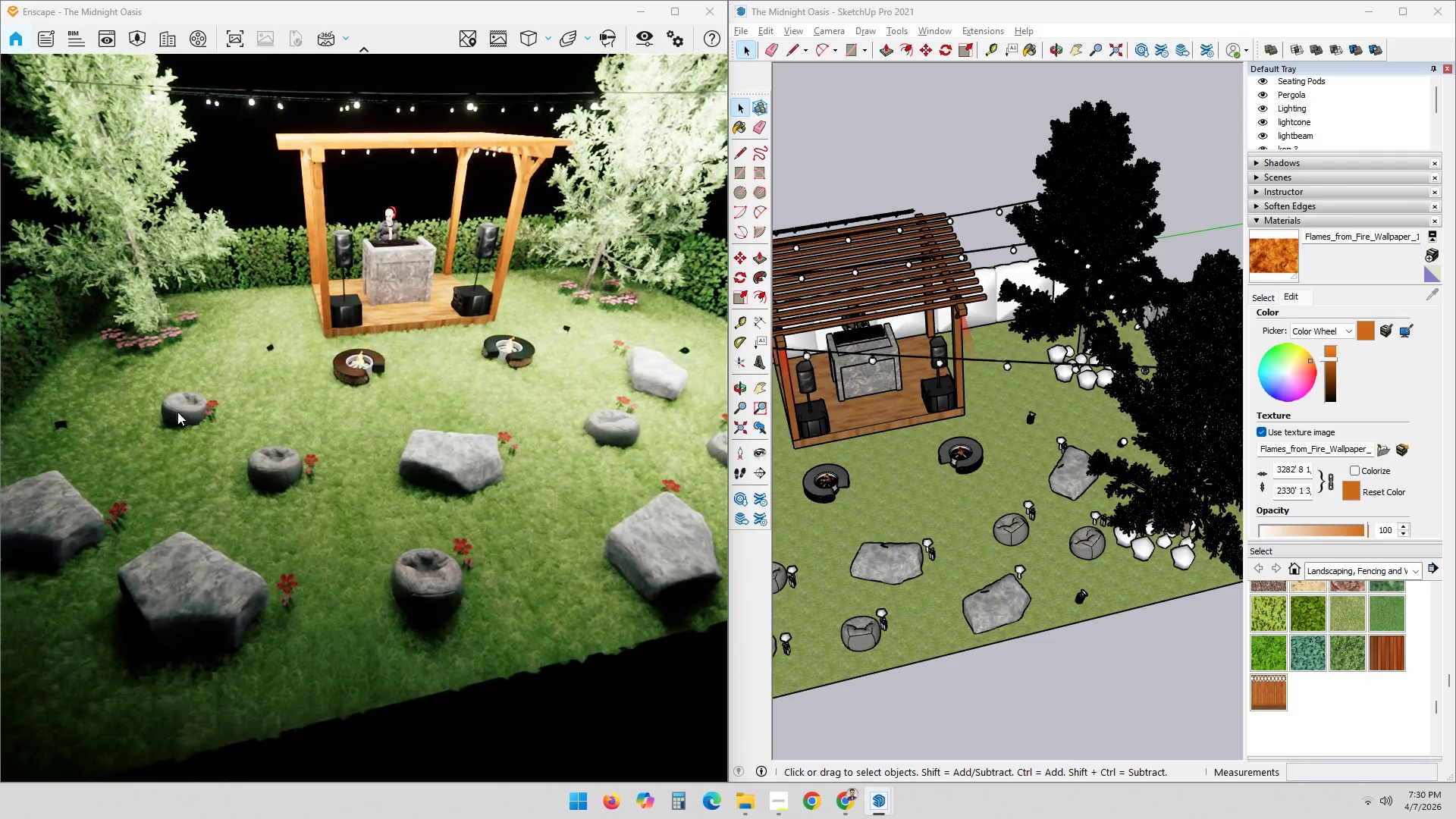 
left_click_drag(start_coordinate=[971, 505], to_coordinate=[907, 486])
 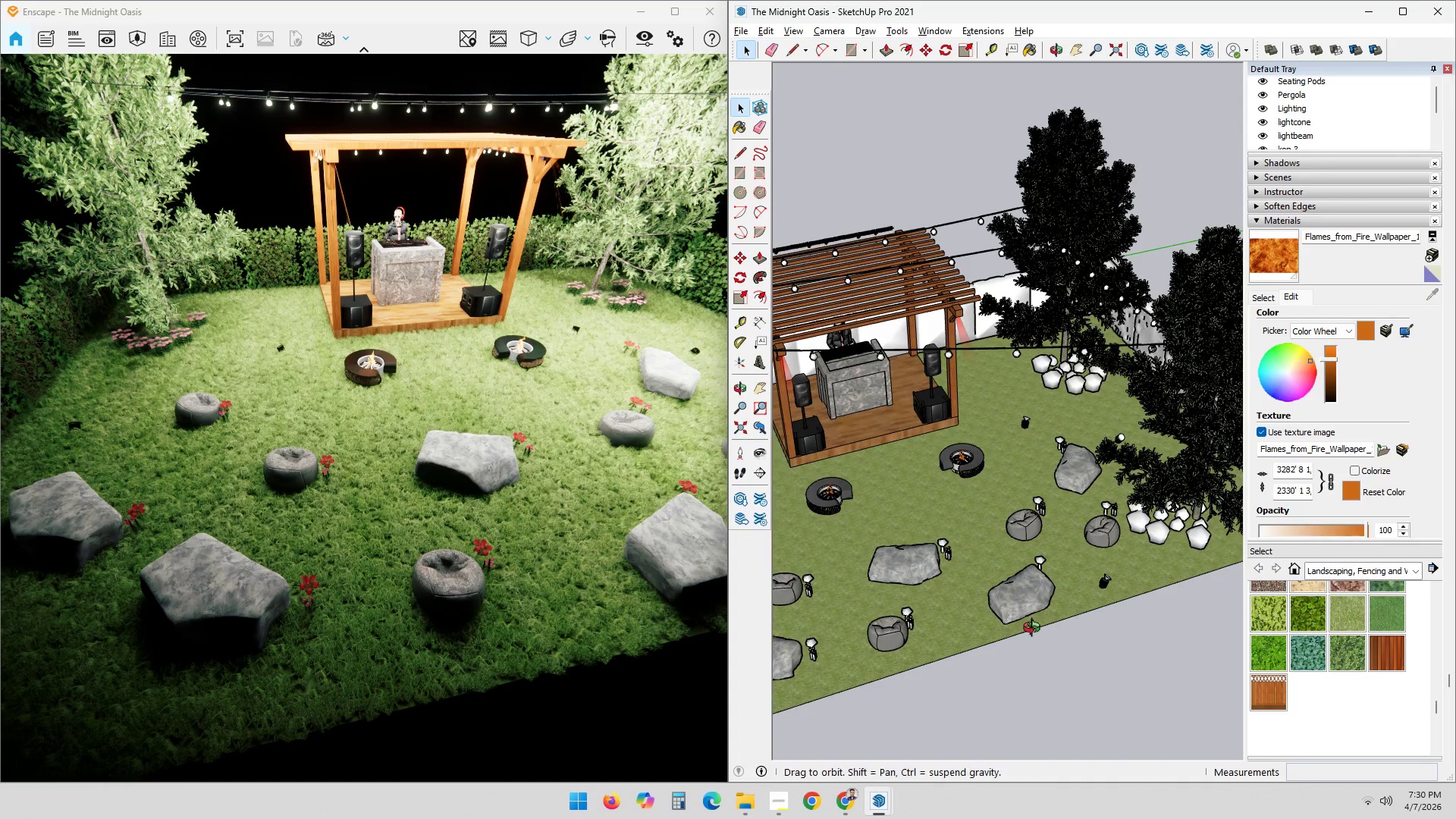 
hold_key(key=ShiftLeft, duration=0.78)
 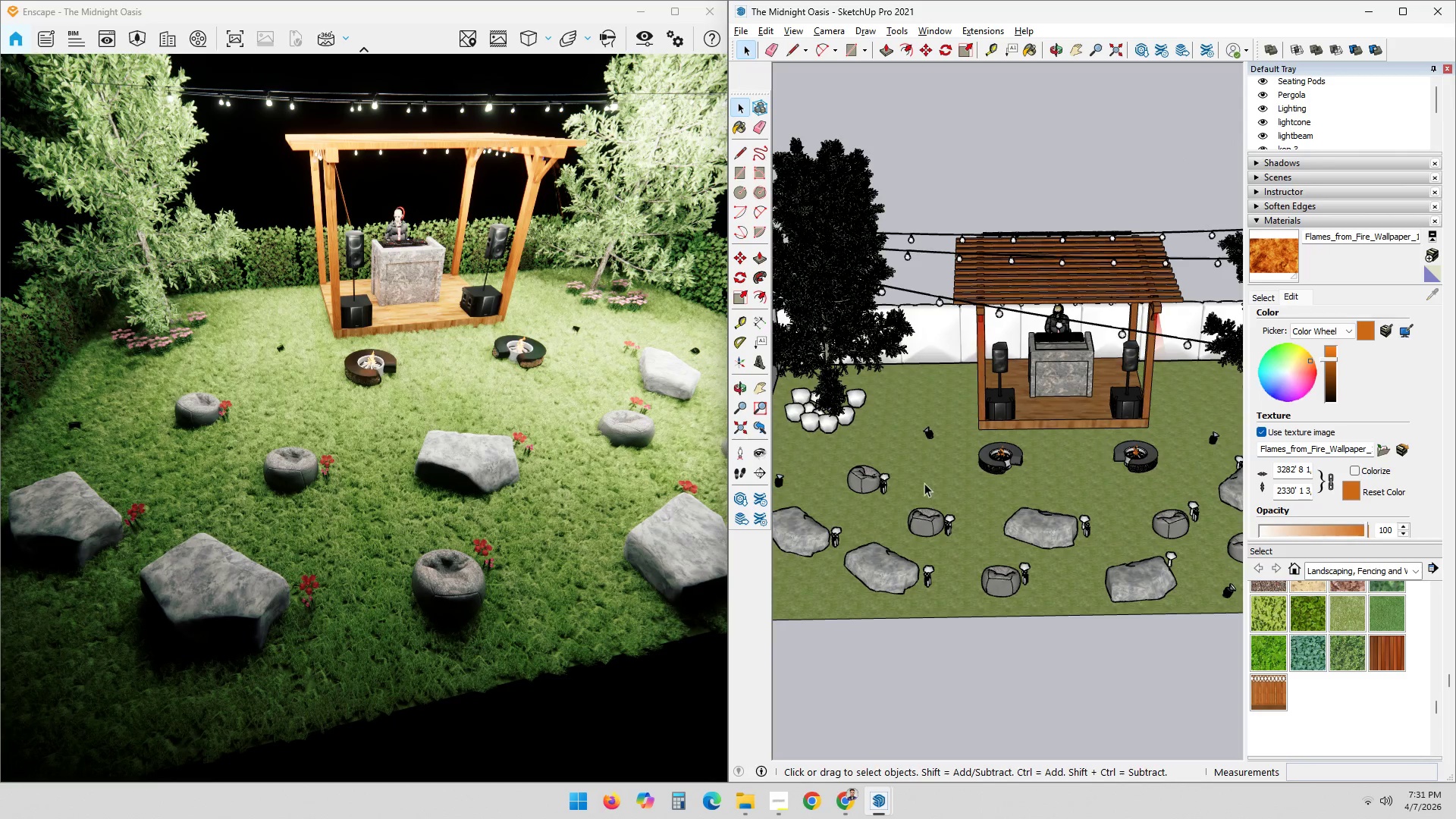 
hold_key(key=ShiftLeft, duration=0.47)
 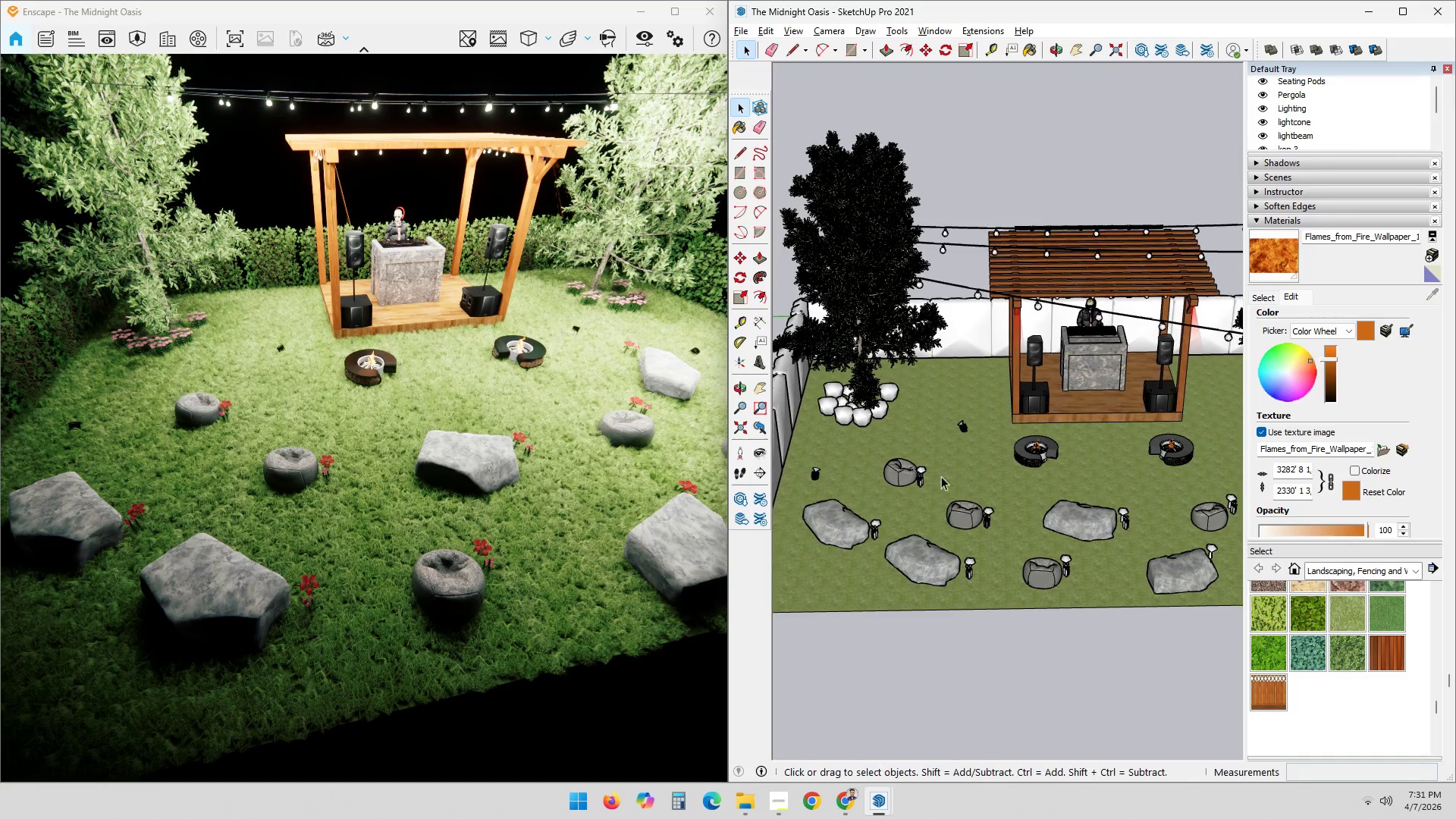 
scroll: coordinate [927, 479], scroll_direction: up, amount: 2.0
 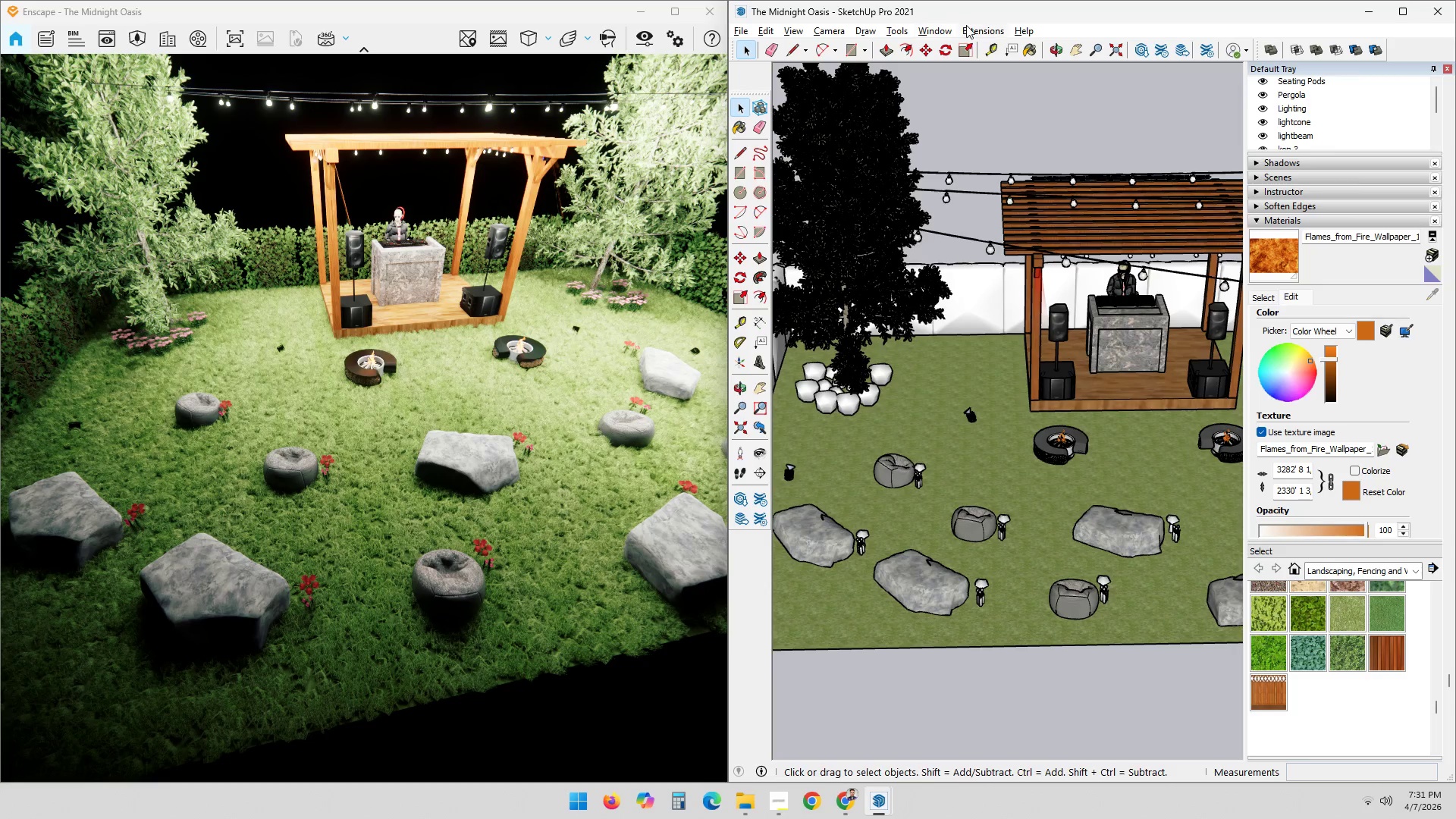 
double_click([1006, 50])
 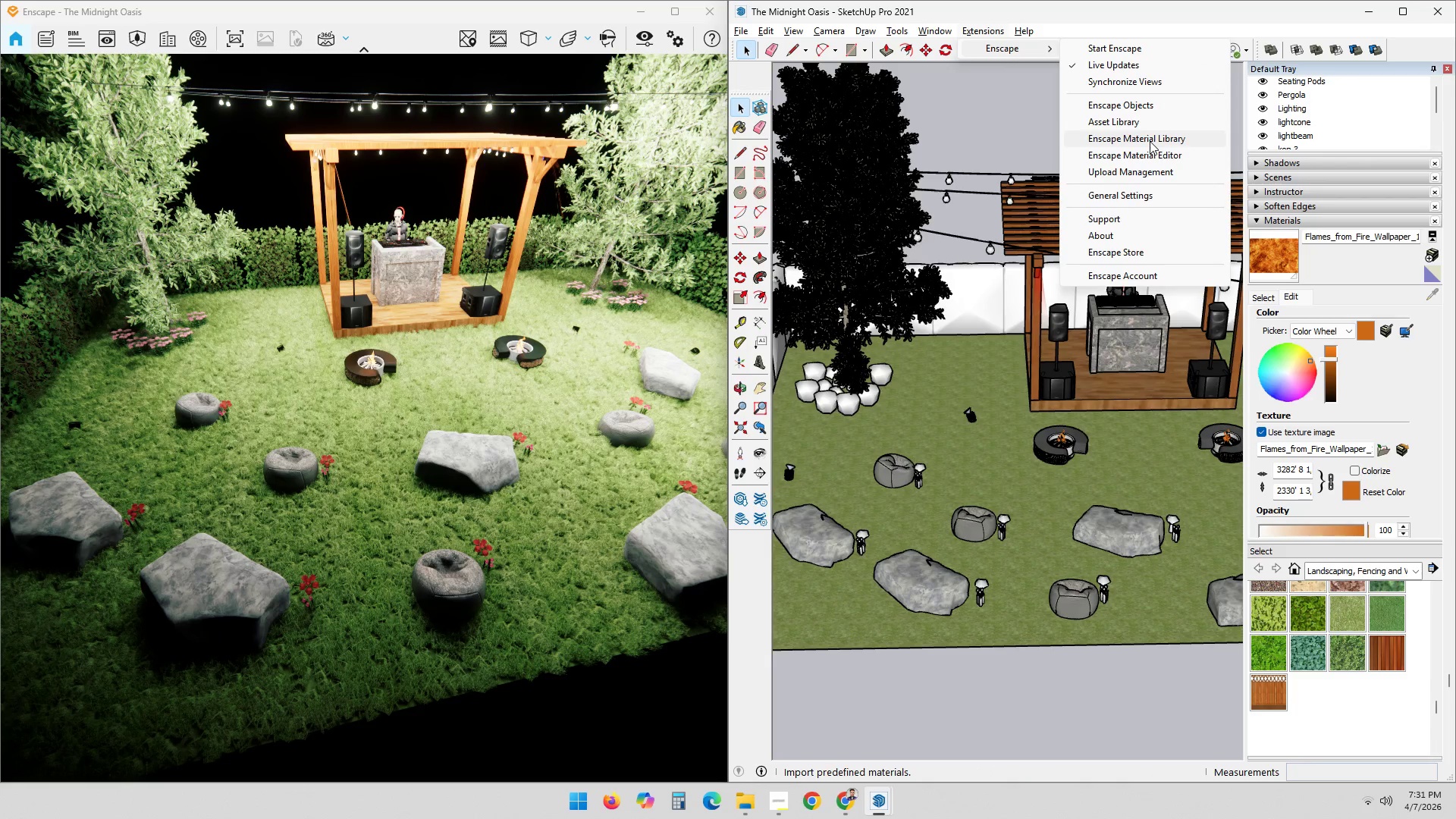 
left_click([1149, 155])
 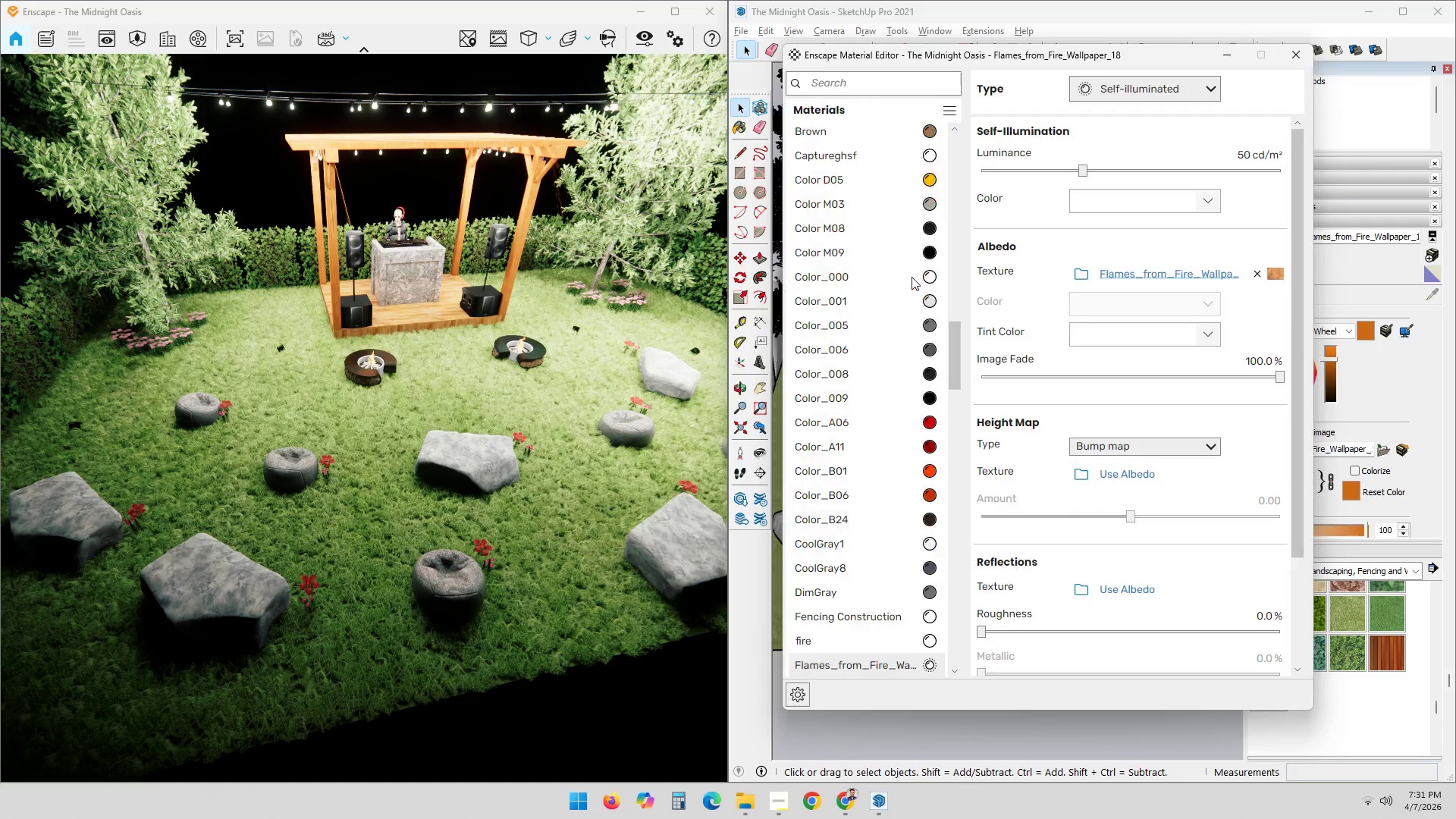 
scroll: coordinate [852, 354], scroll_direction: down, amount: 23.0
 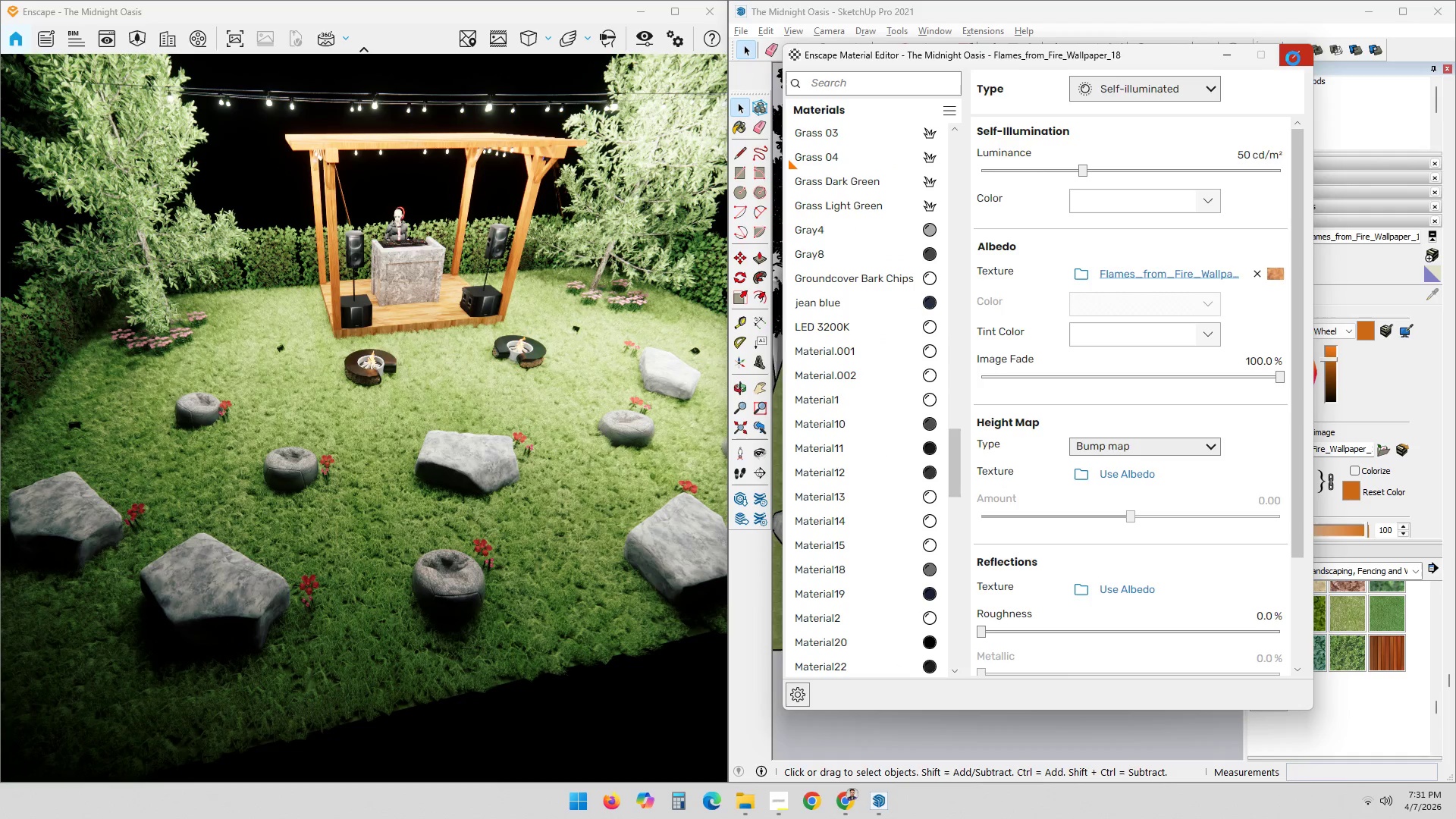 
left_click([1293, 58])
 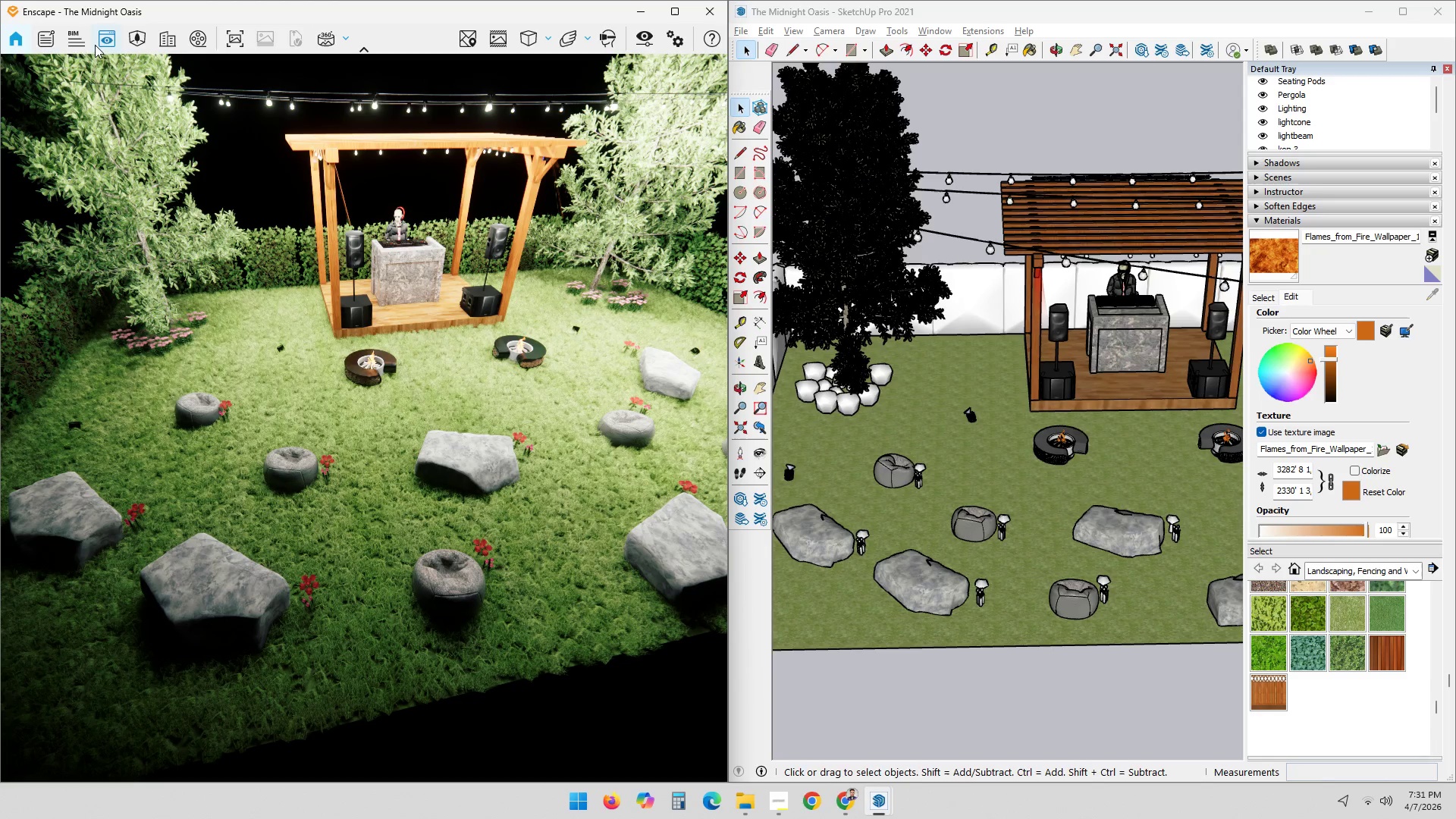 
wait(7.53)
 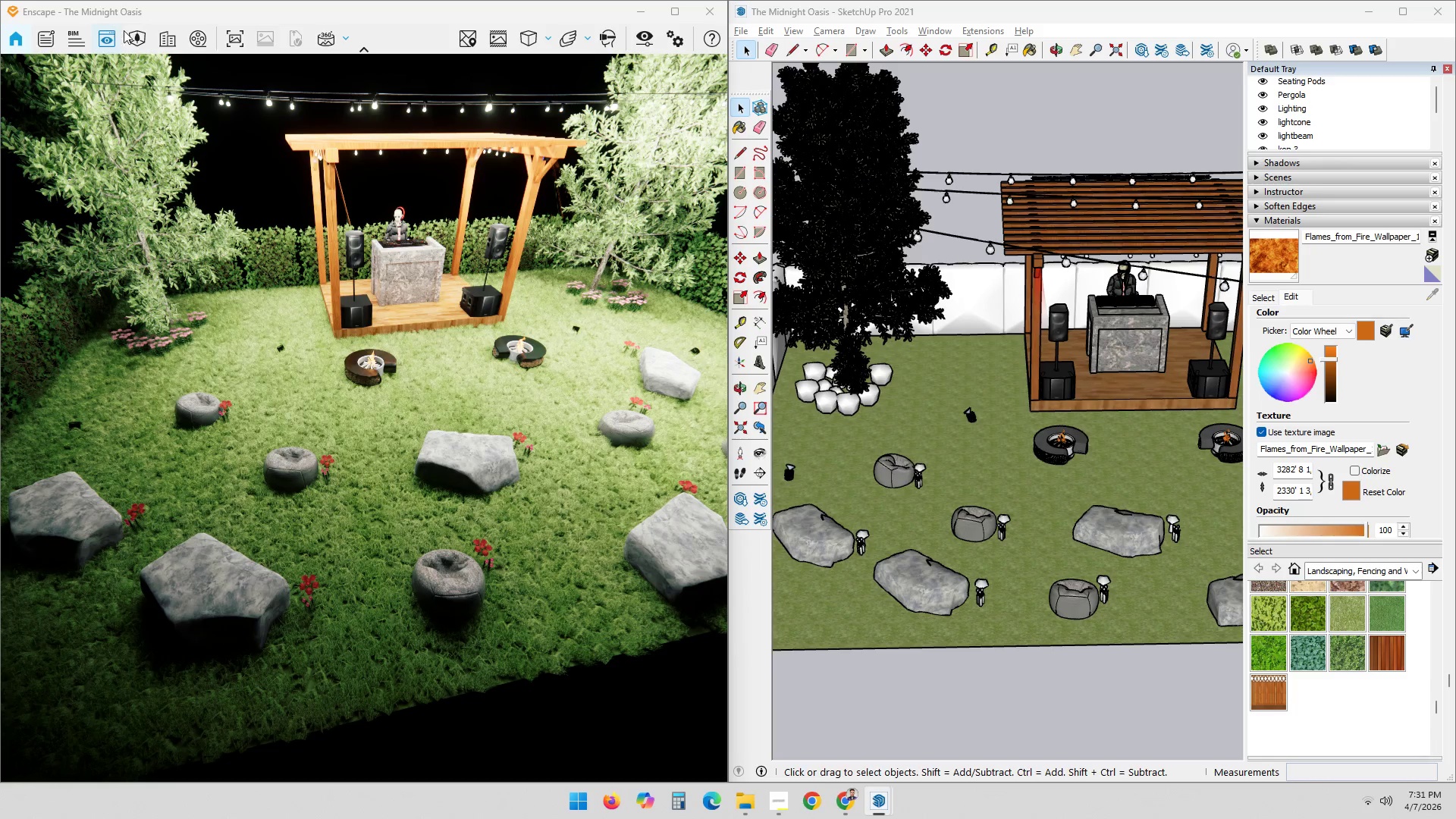 
left_click([131, 36])
 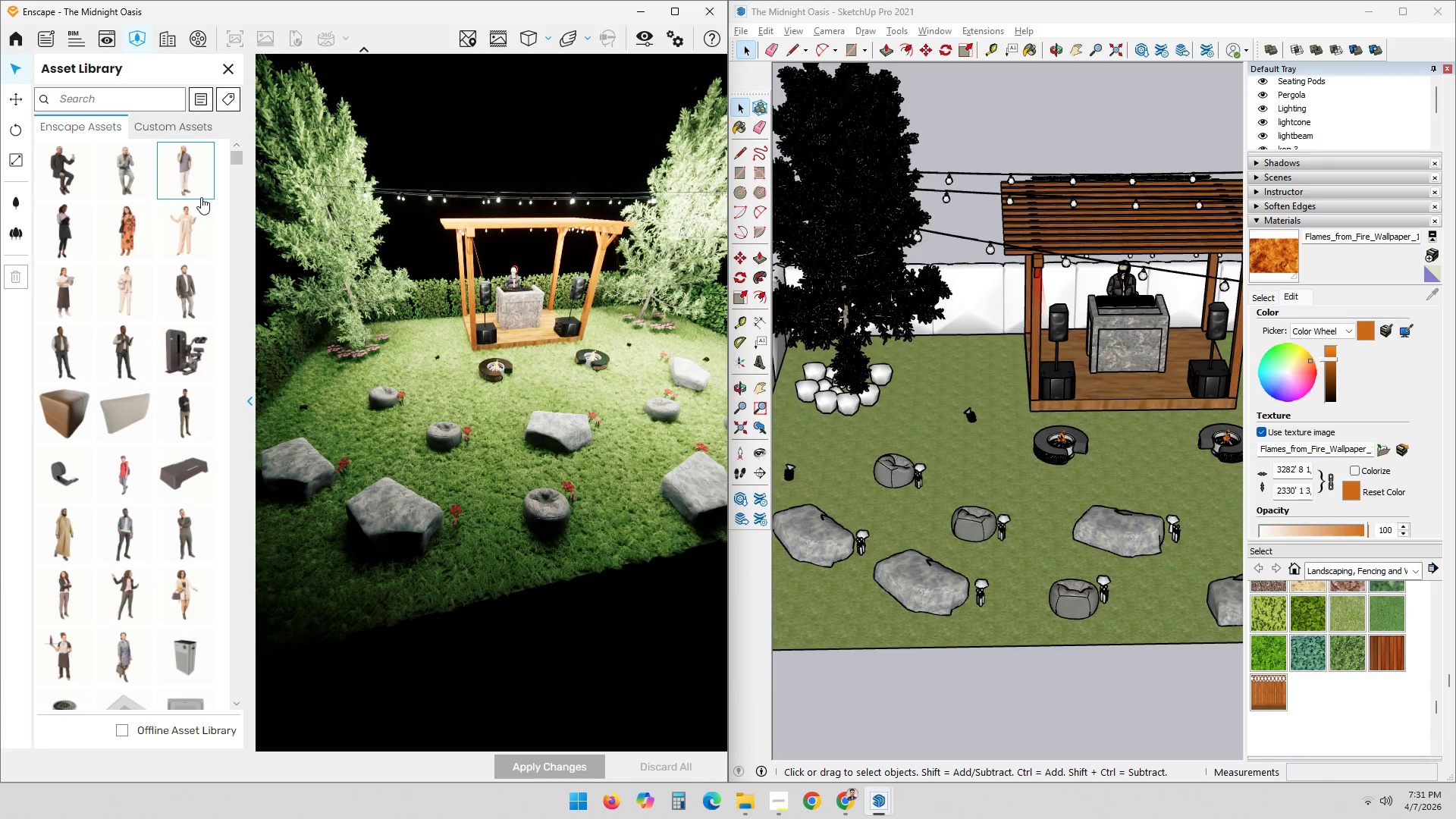 
wait(13.38)
 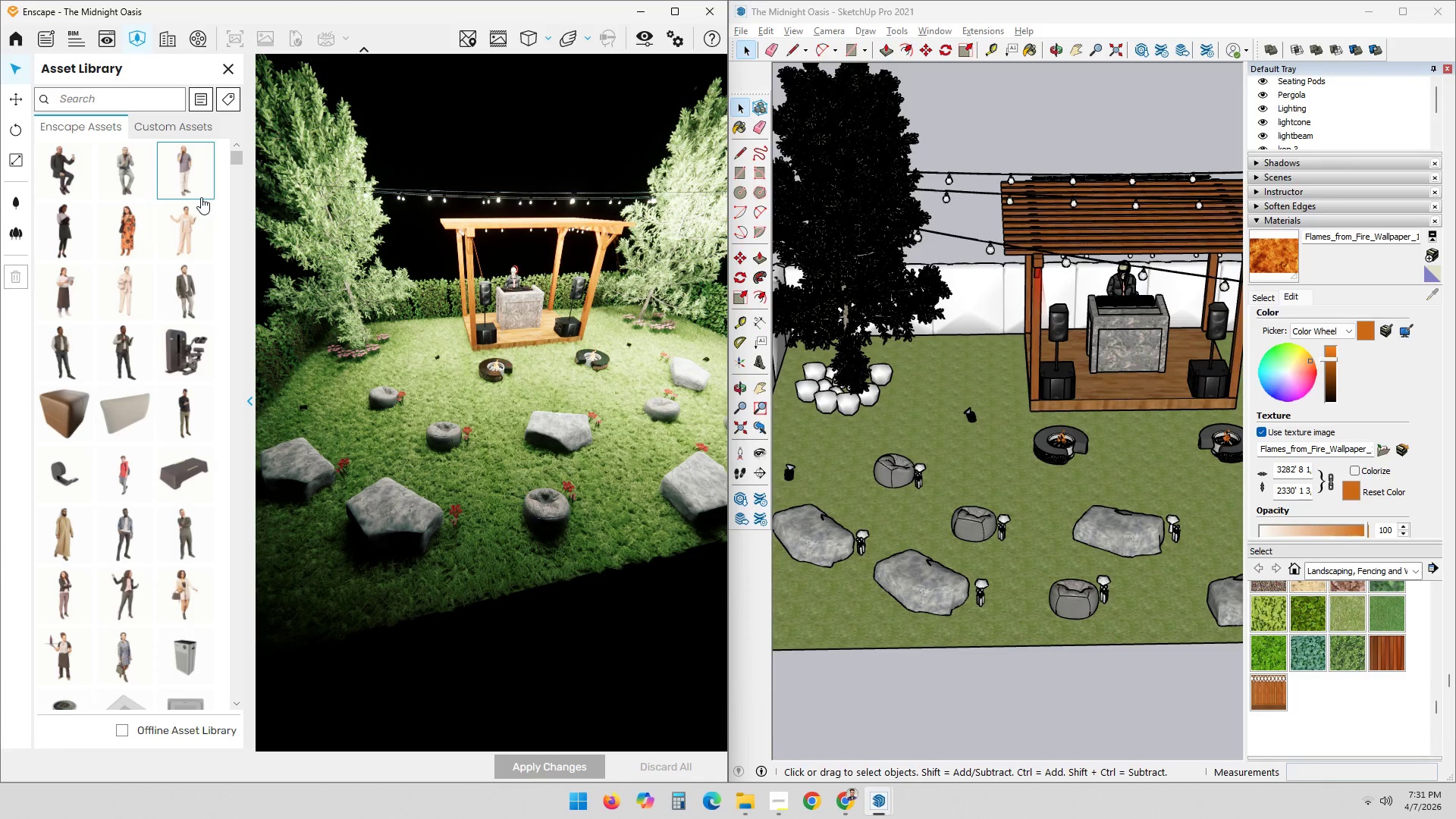 
scroll: coordinate [75, 186], scroll_direction: up, amount: 2.0
 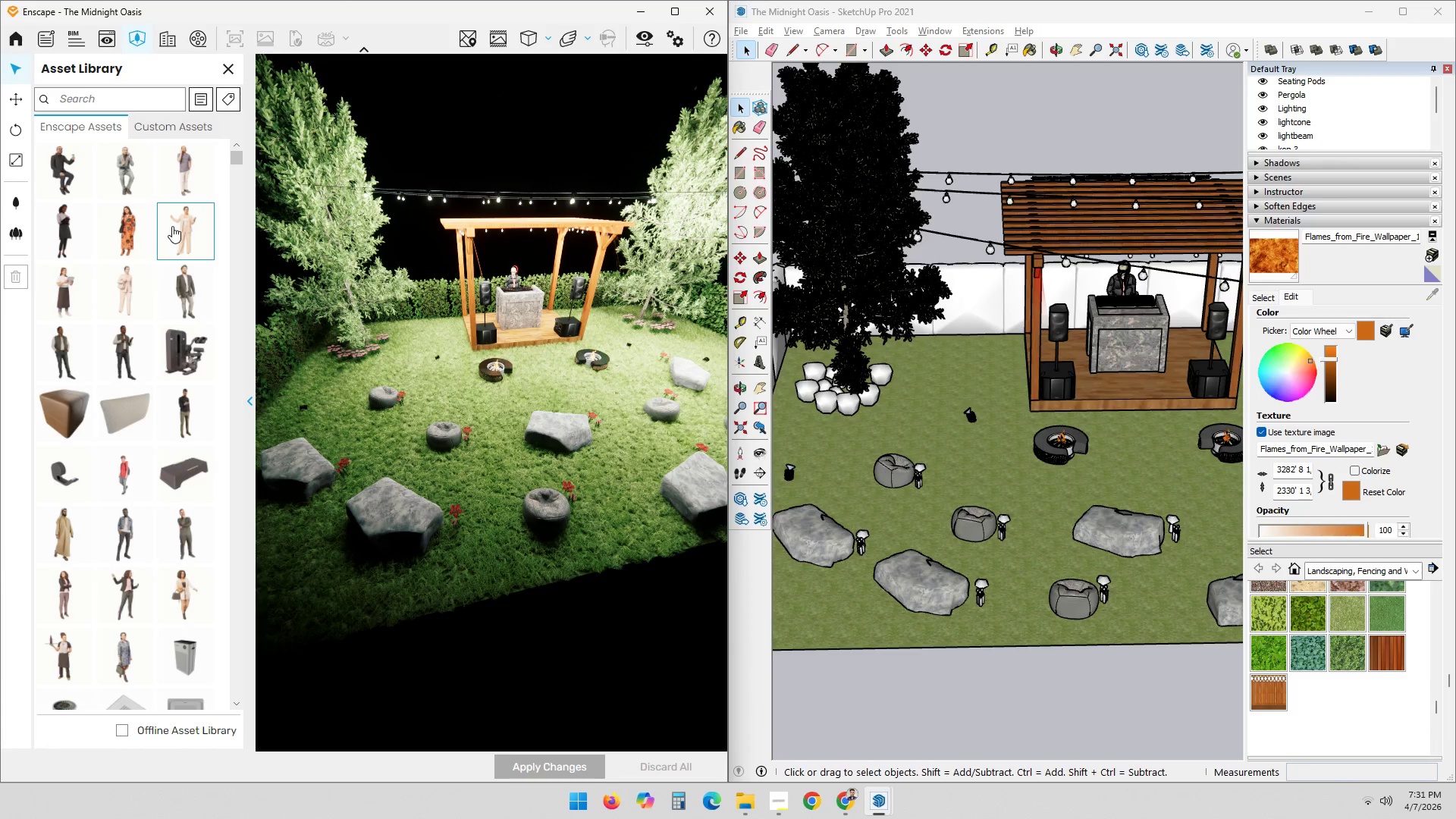 
scroll: coordinate [165, 306], scroll_direction: down, amount: 5.0
 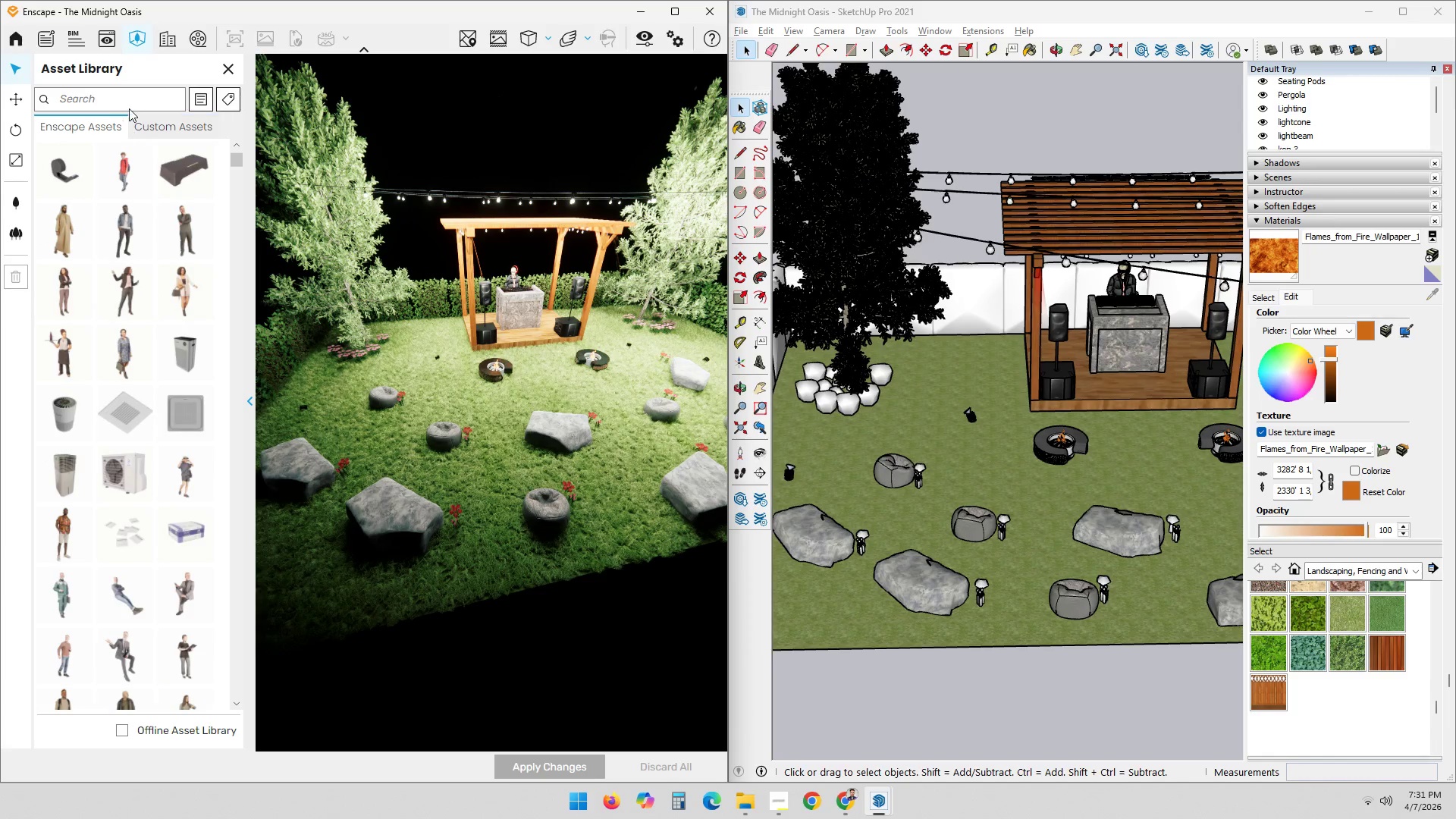 
left_click([191, 100])
 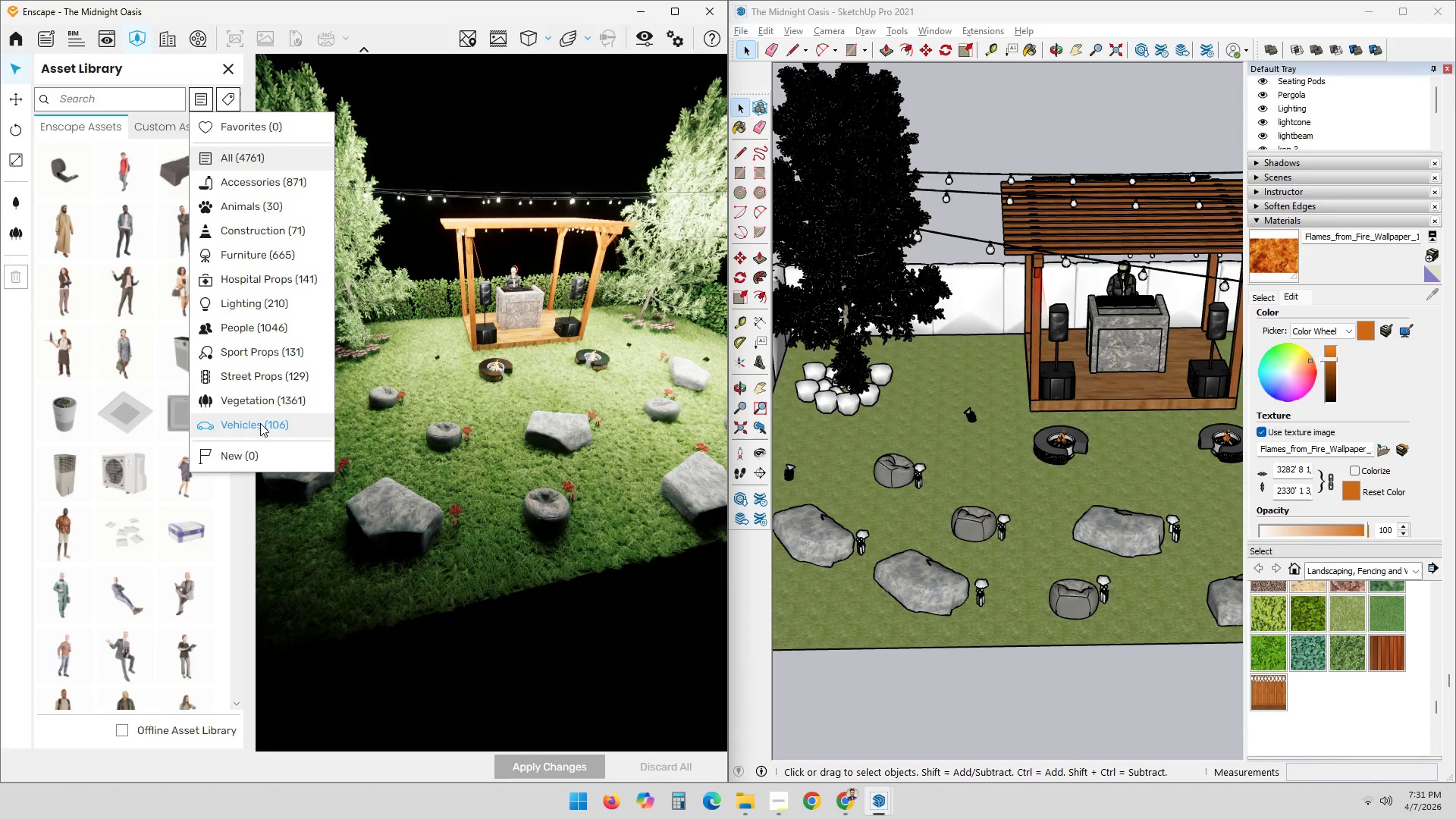 
left_click([267, 404])
 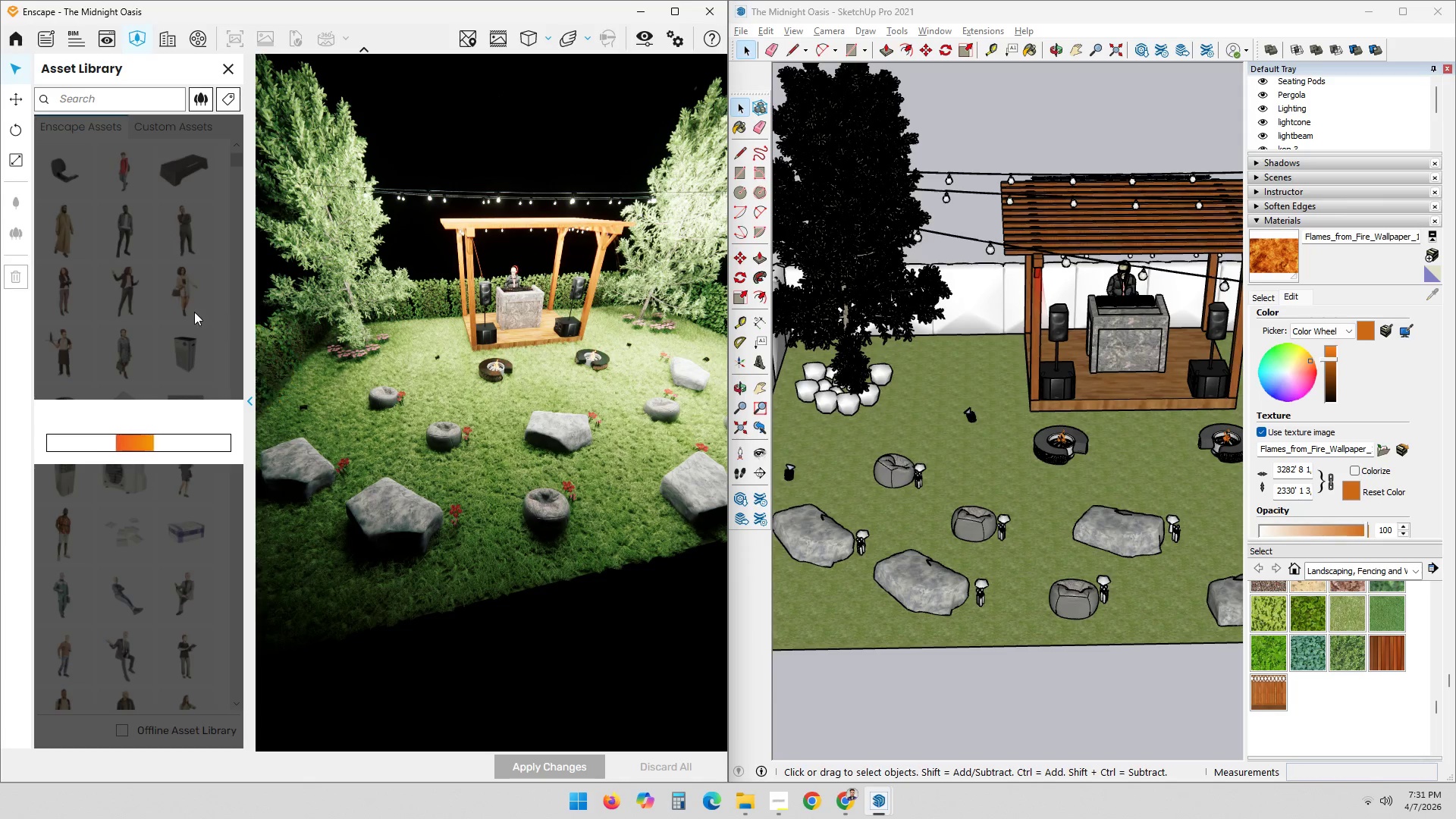 
mouse_move([193, 267])
 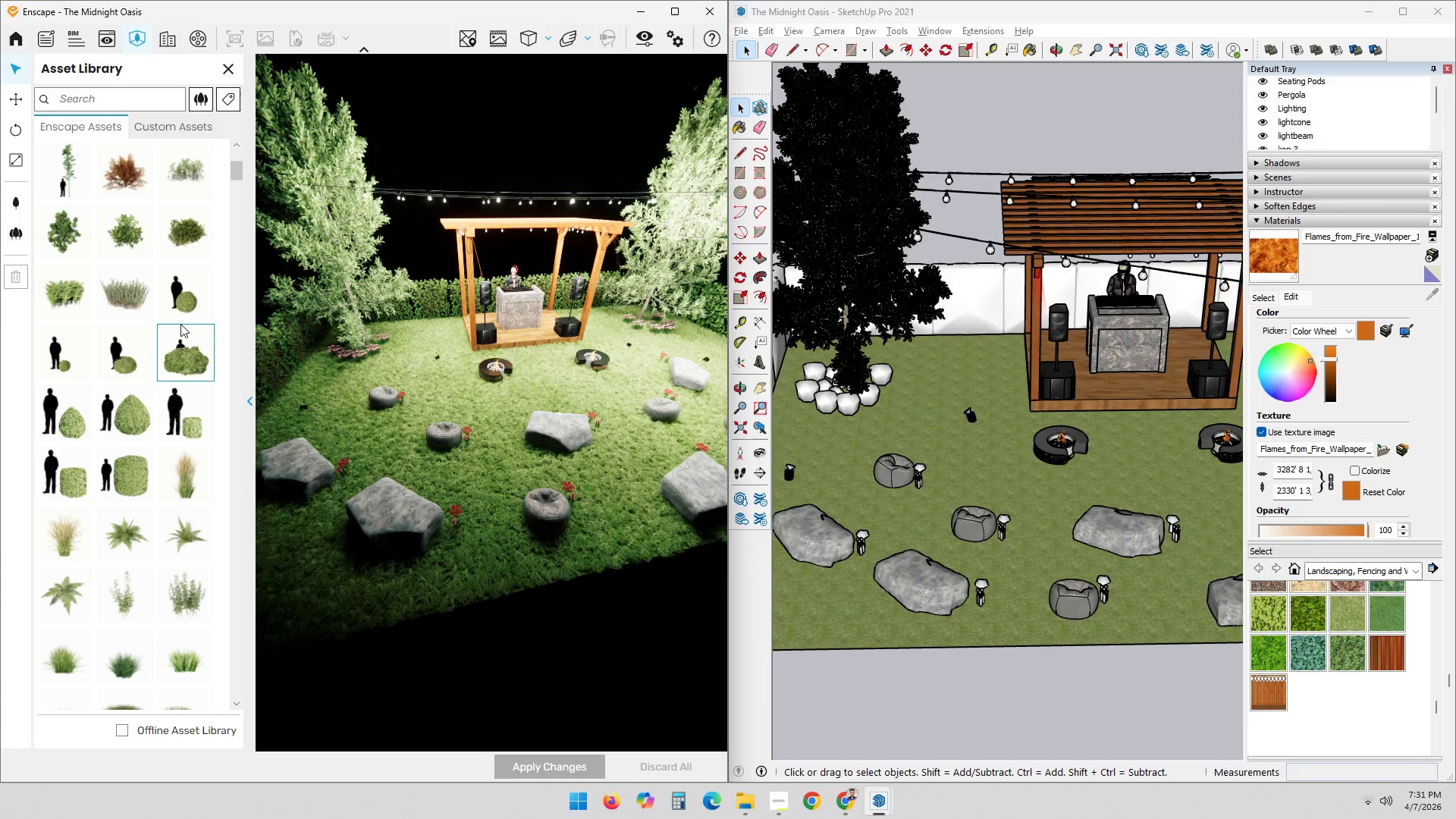 
scroll: coordinate [160, 301], scroll_direction: up, amount: 3.0
 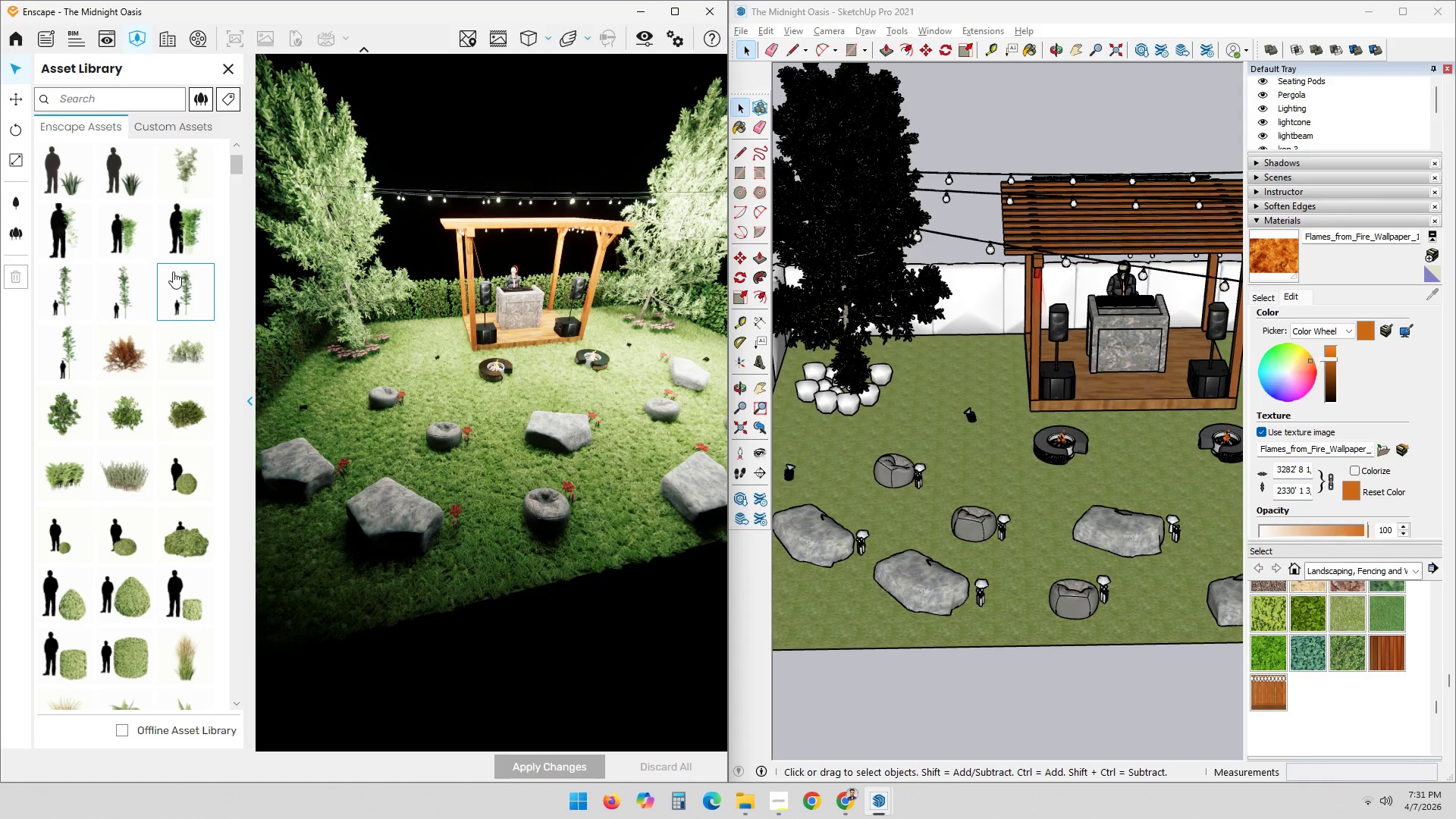 
scroll: coordinate [171, 296], scroll_direction: down, amount: 2.0
 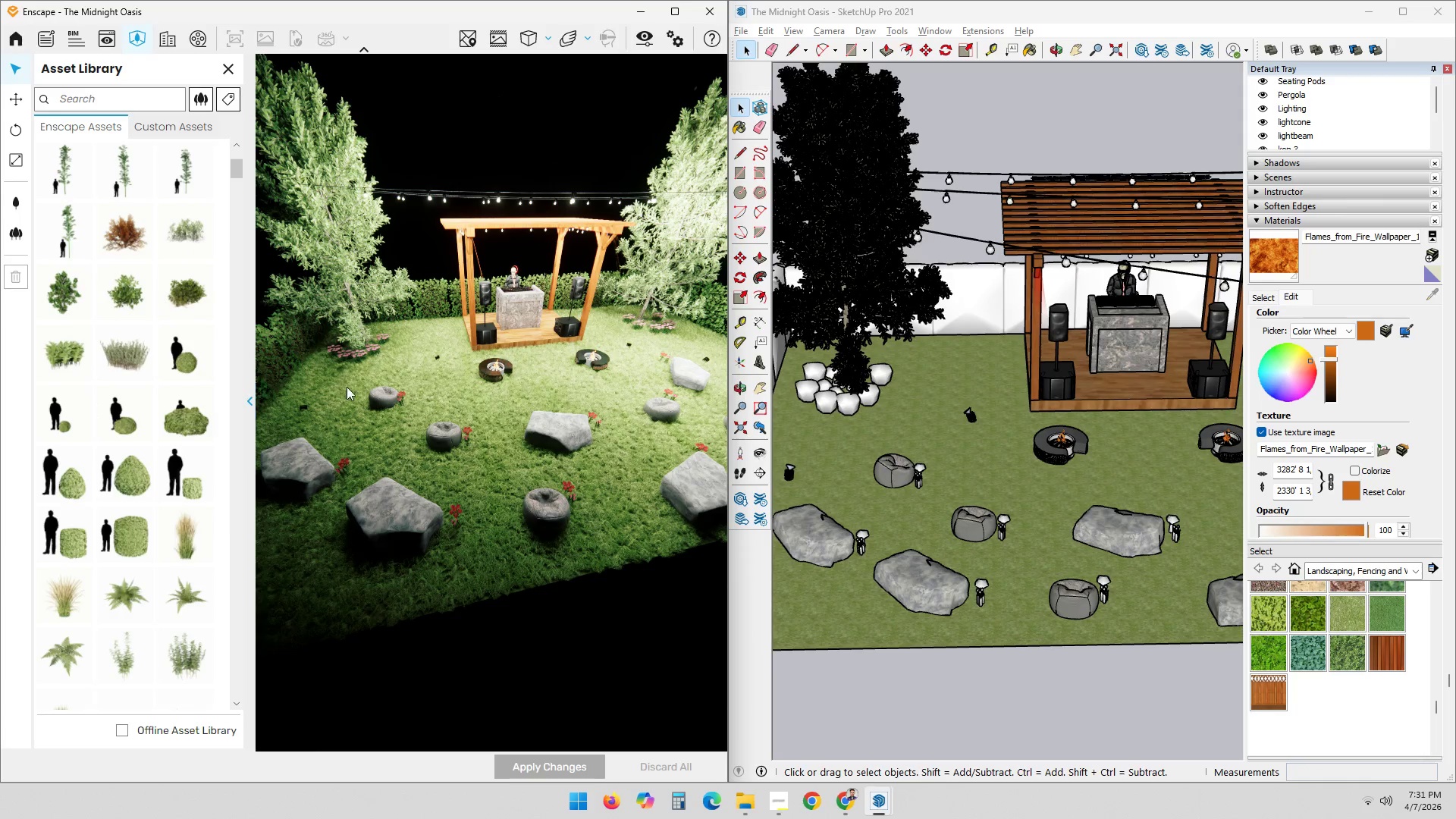 
hold_key(key=ShiftLeft, duration=0.64)
left_click_drag(start_coordinate=[408, 347], to_coordinate=[467, 346])
 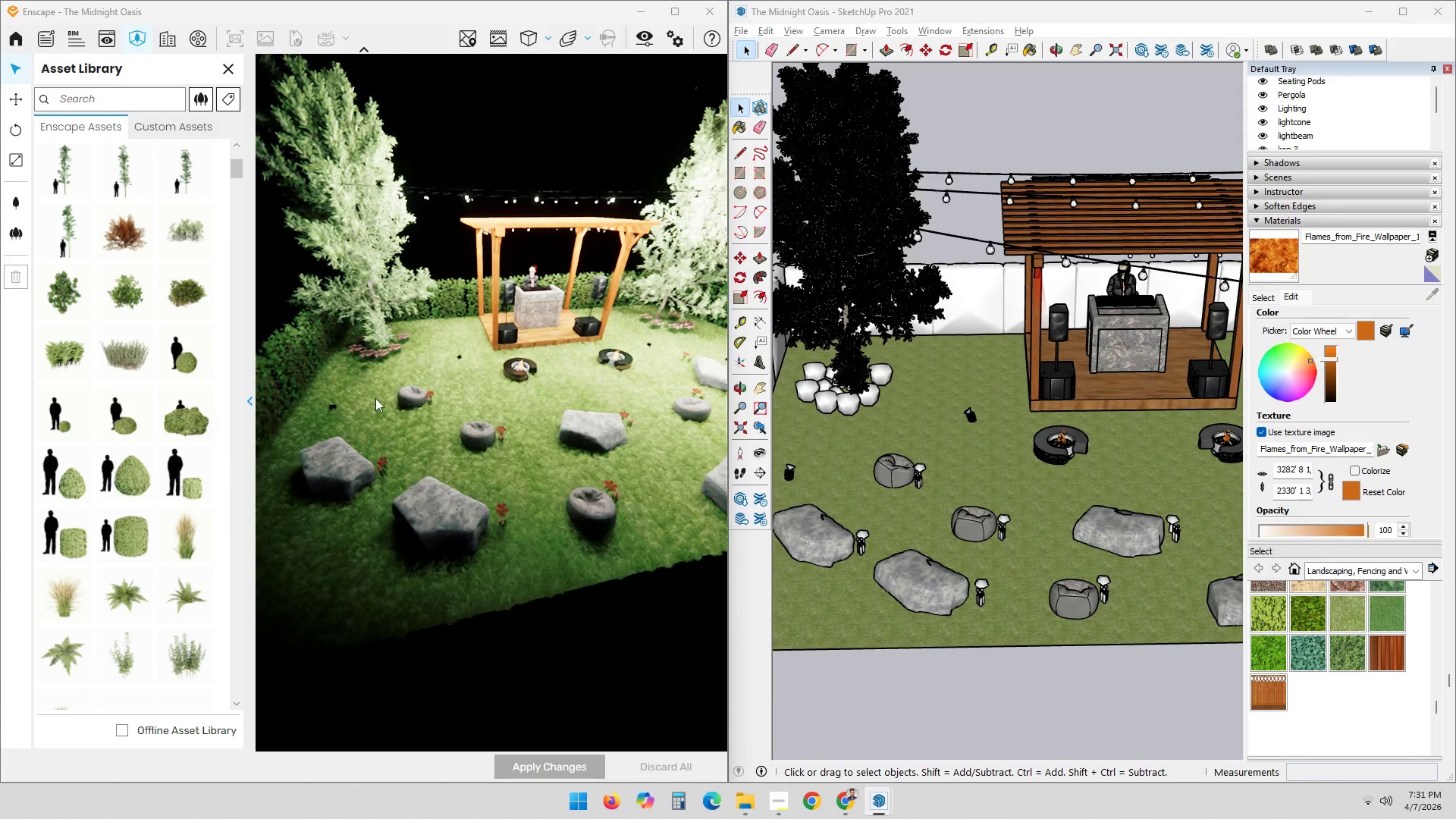 
hold_key(key=ShiftLeft, duration=0.69)
 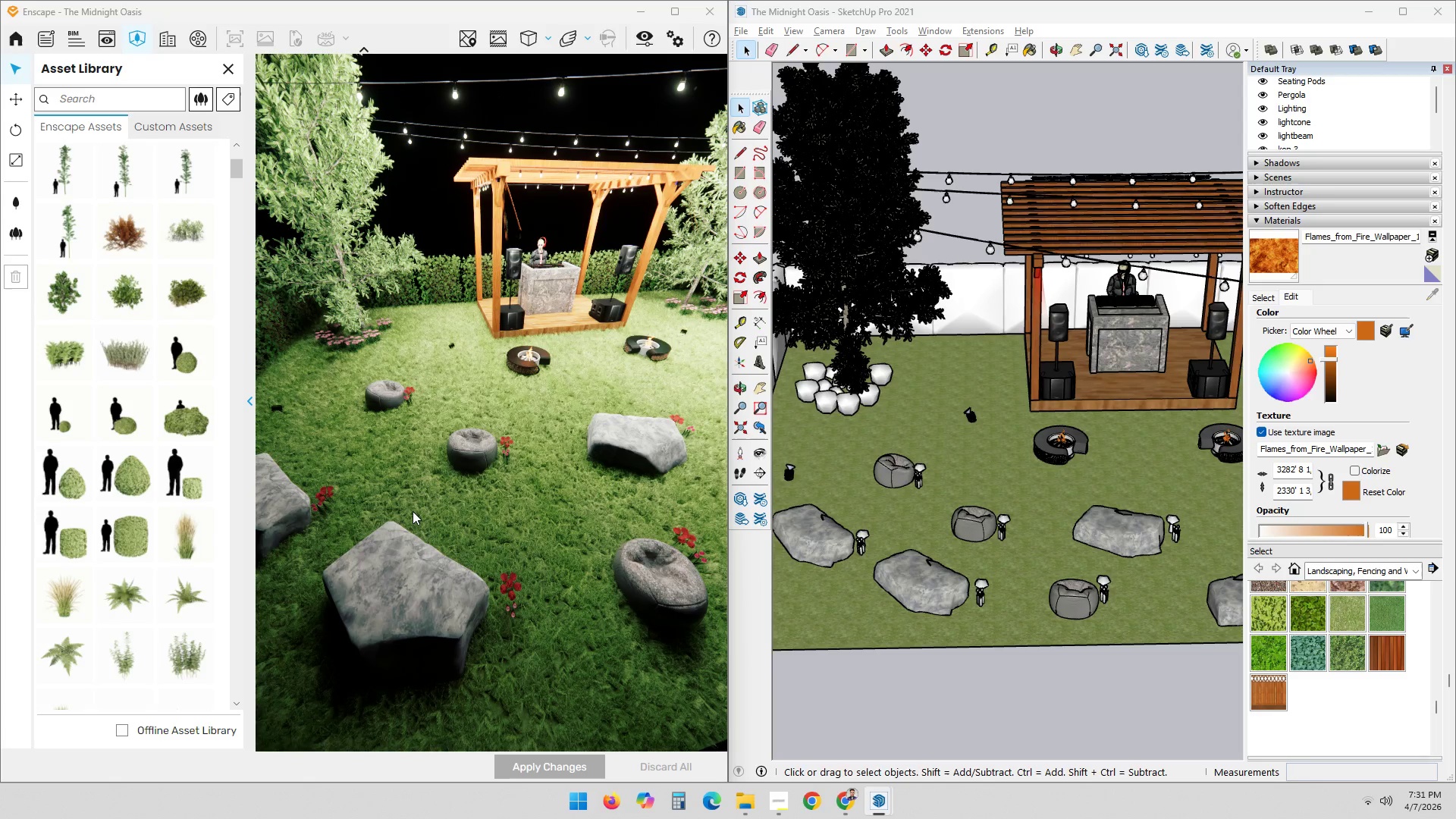 
scroll: coordinate [344, 513], scroll_direction: up, amount: 3.0
 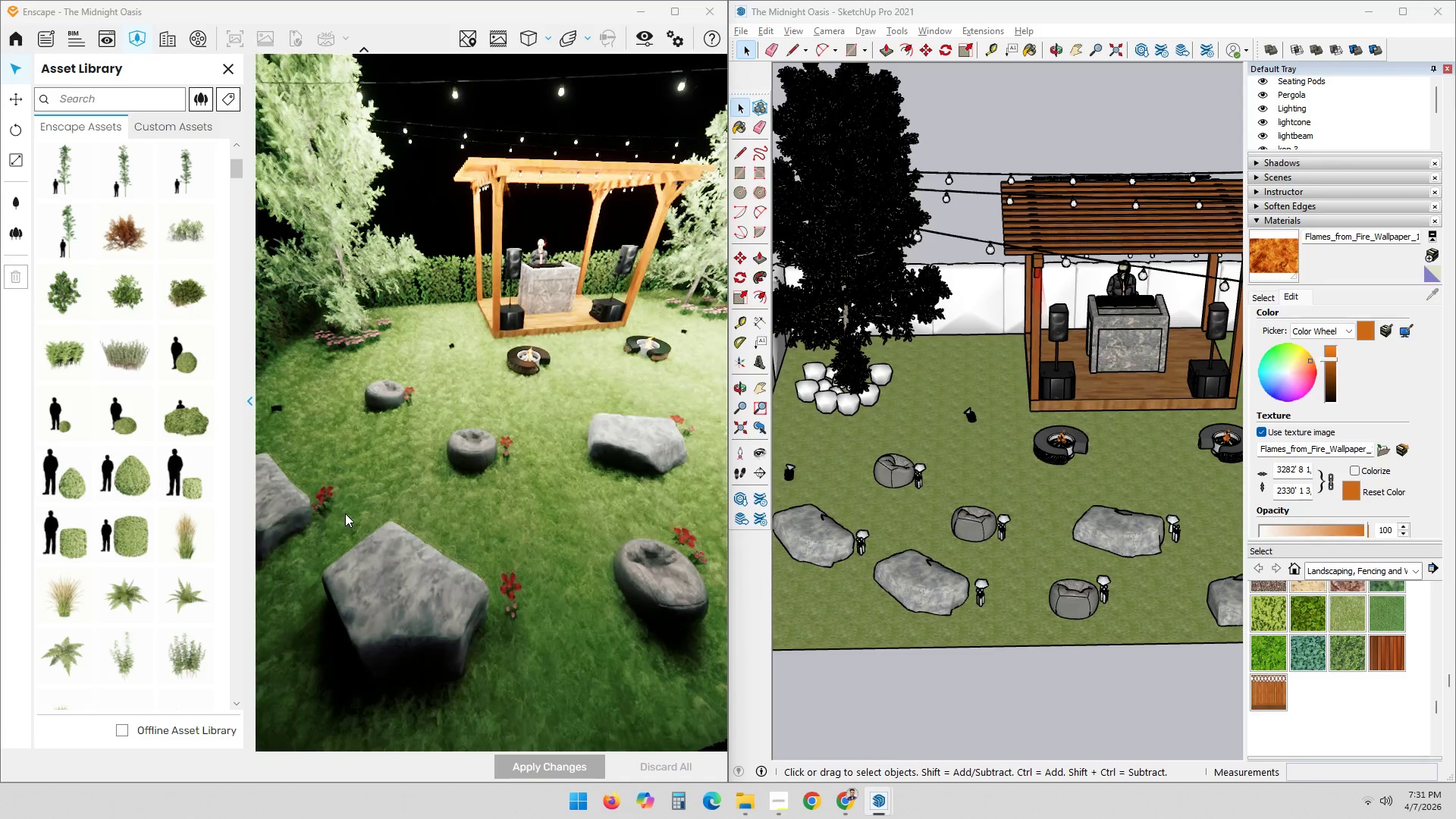 
left_click_drag(start_coordinate=[344, 491], to_coordinate=[460, 463])
 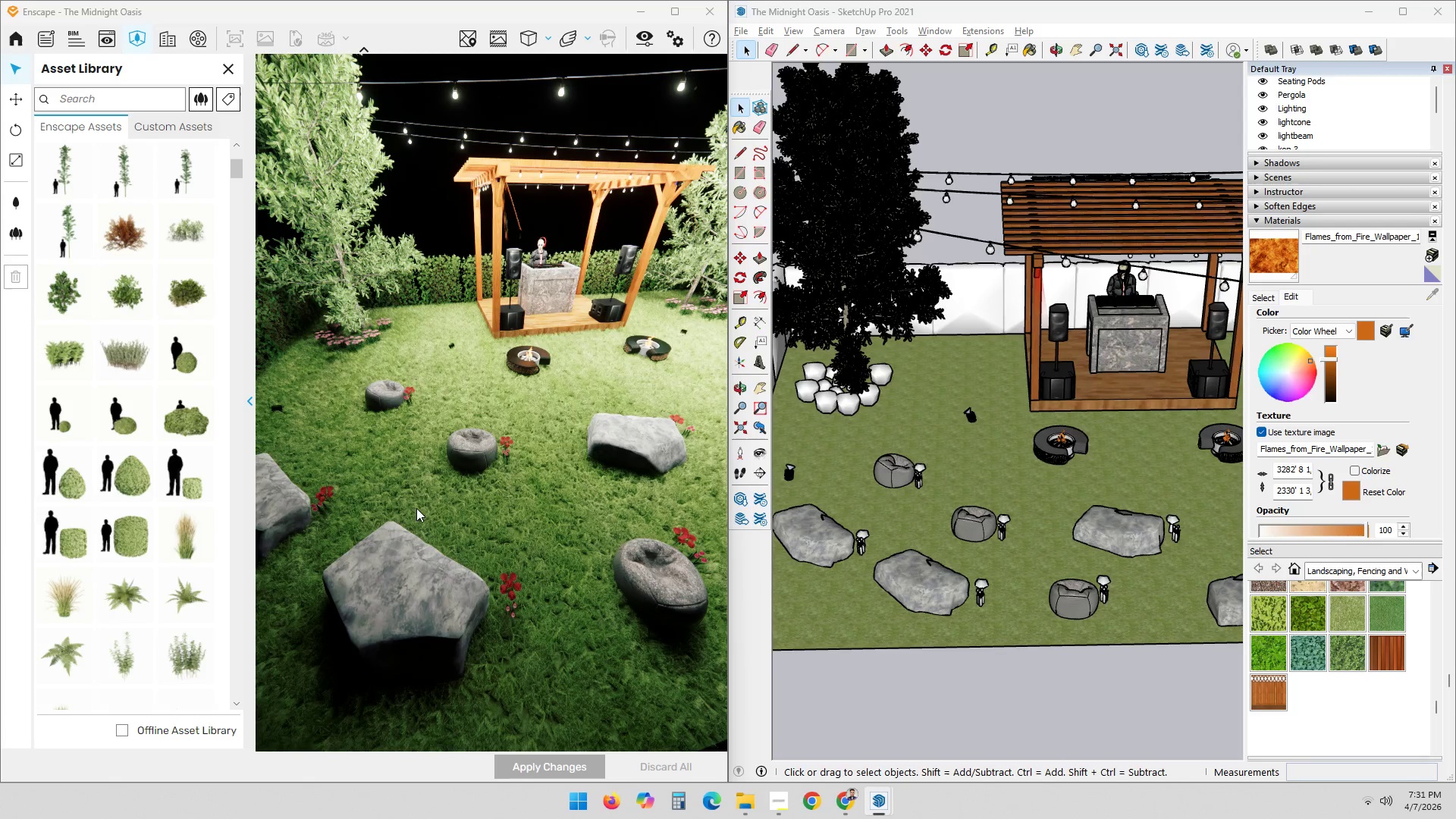 
hold_key(key=ControlLeft, duration=1.16)
left_click_drag(start_coordinate=[416, 509], to_coordinate=[403, 432])
 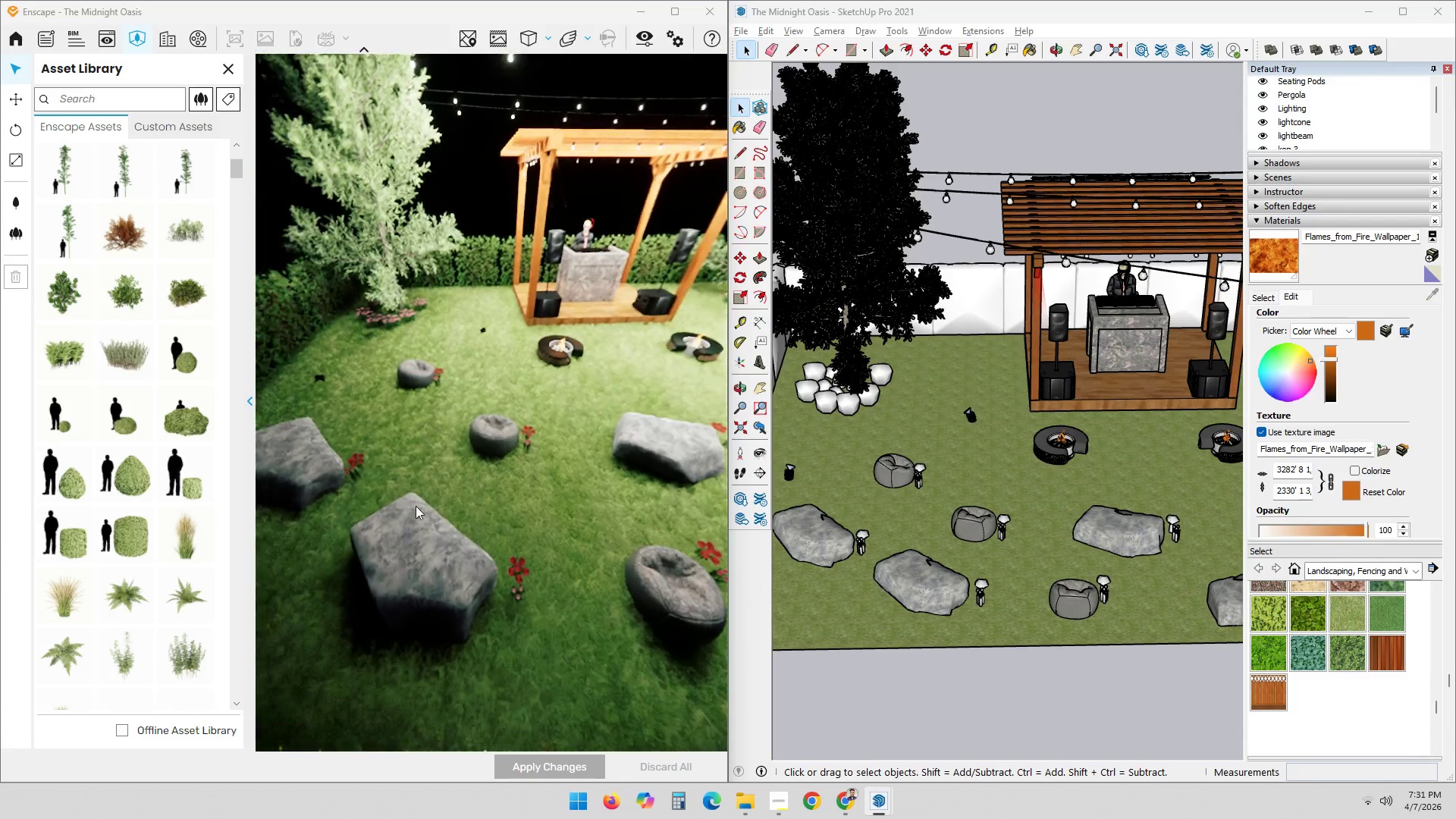 
hold_key(key=ShiftLeft, duration=0.8)
 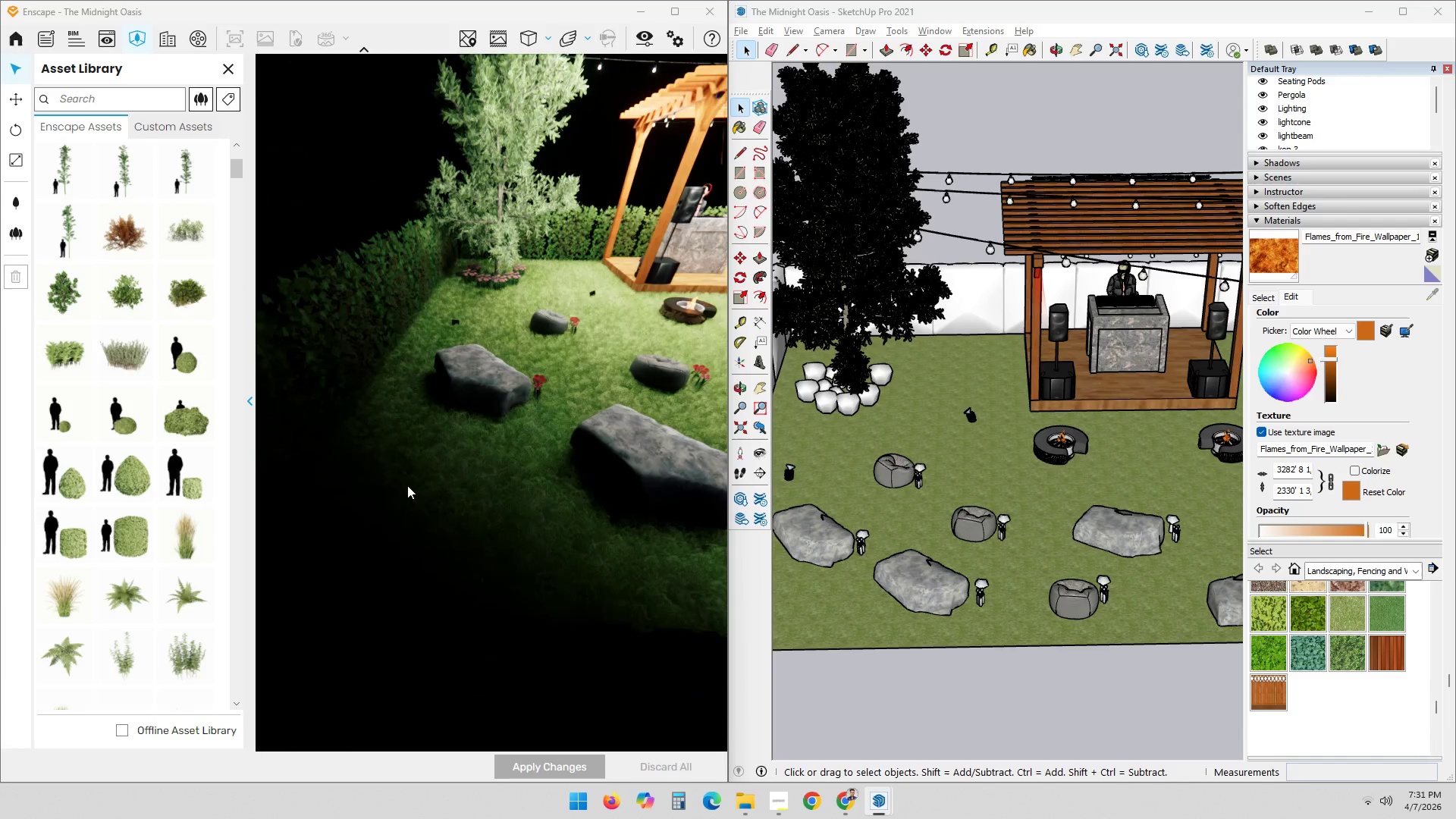 
scroll: coordinate [412, 453], scroll_direction: up, amount: 4.0
 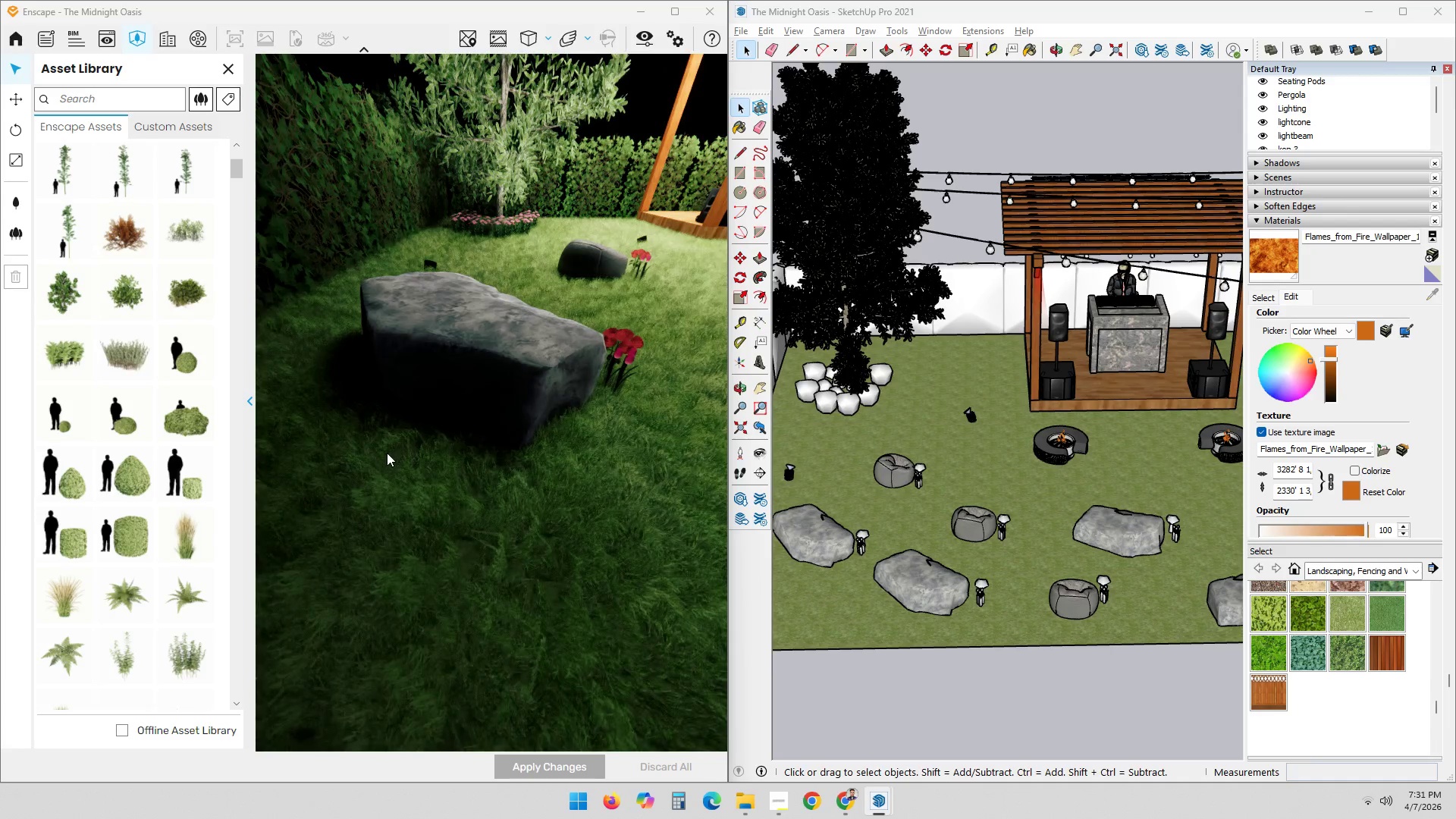 
scroll: coordinate [390, 458], scroll_direction: down, amount: 2.0
 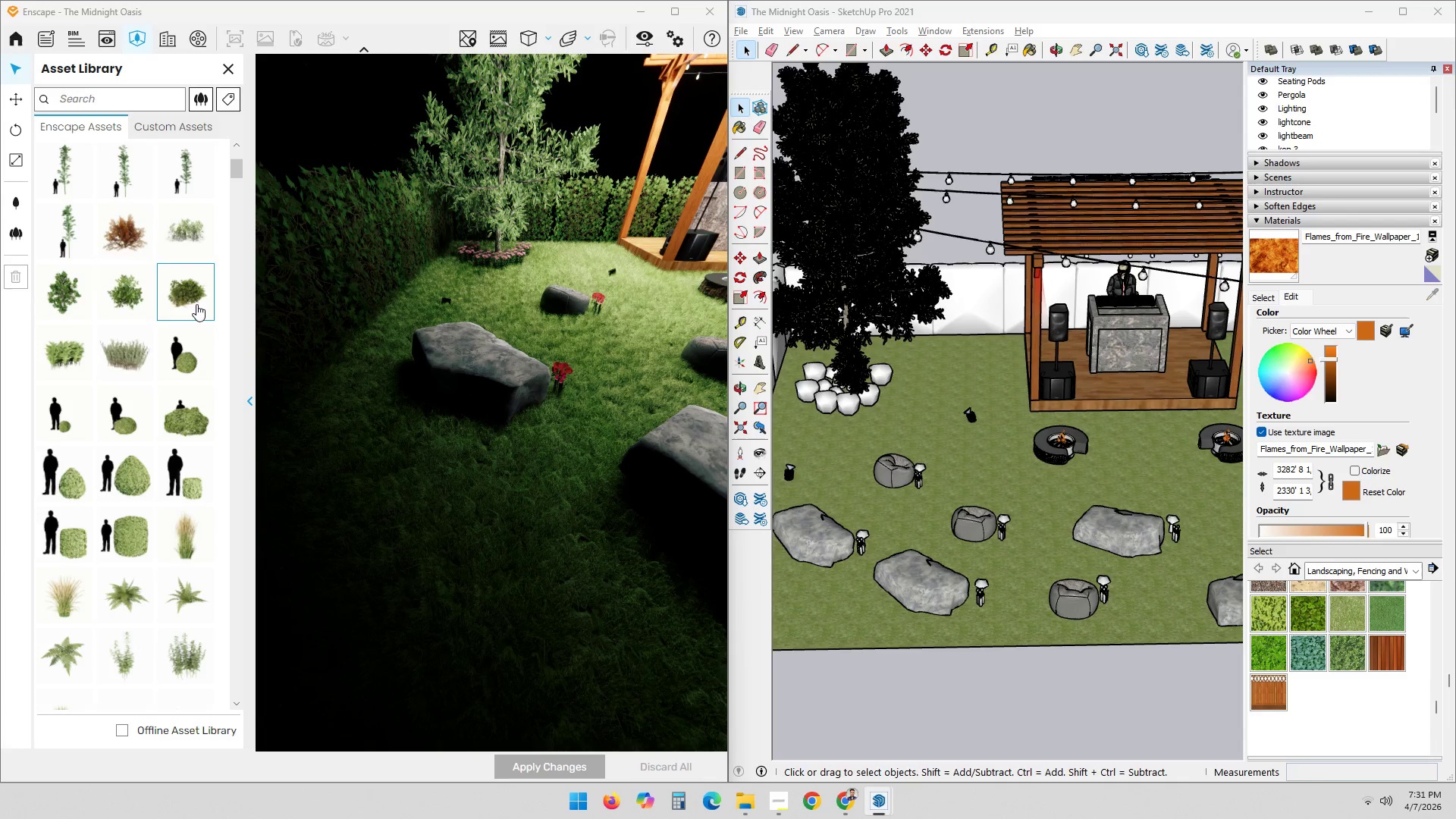 
left_click([138, 353])
 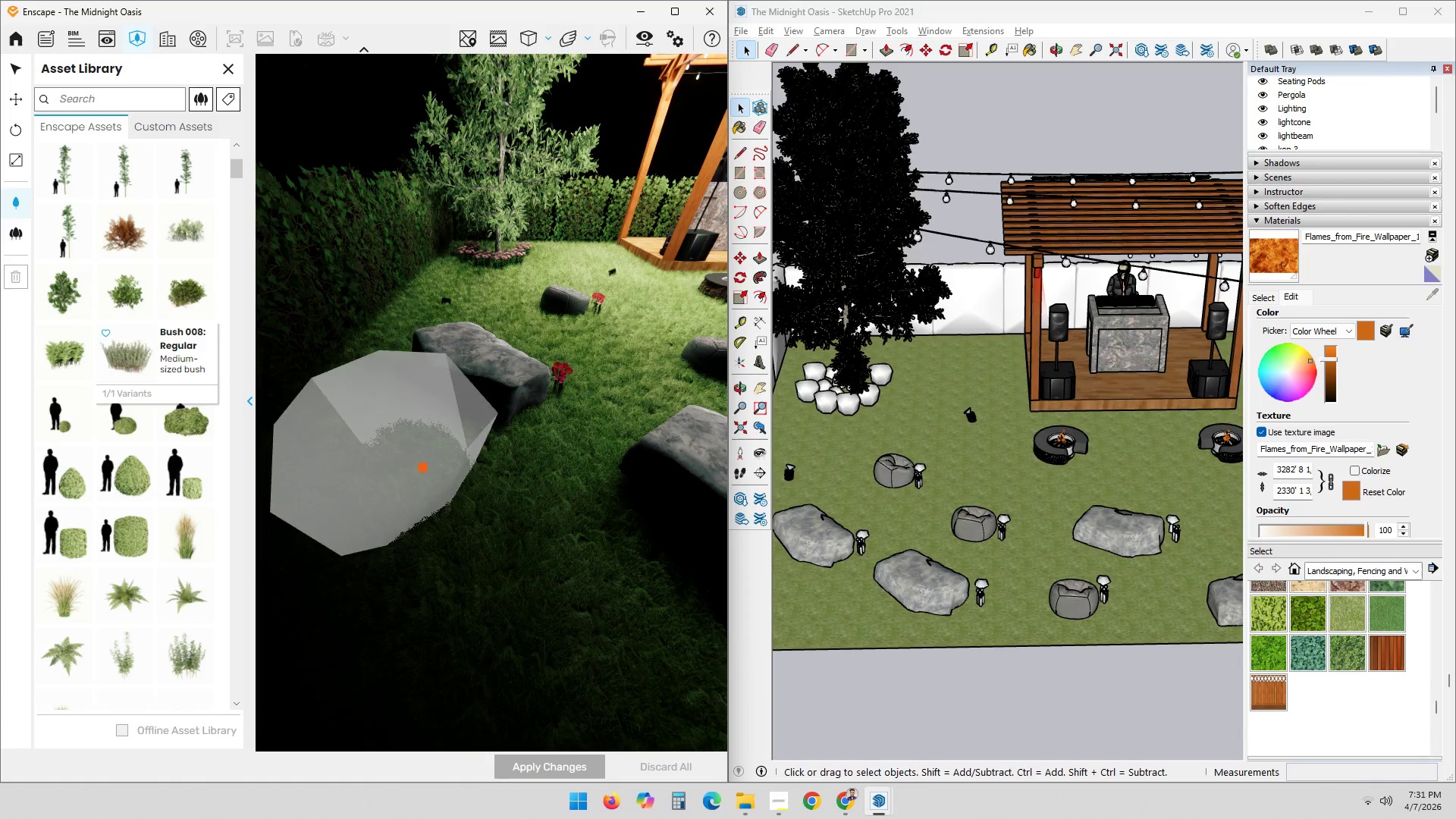 
scroll: coordinate [596, 250], scroll_direction: up, amount: 4.0
 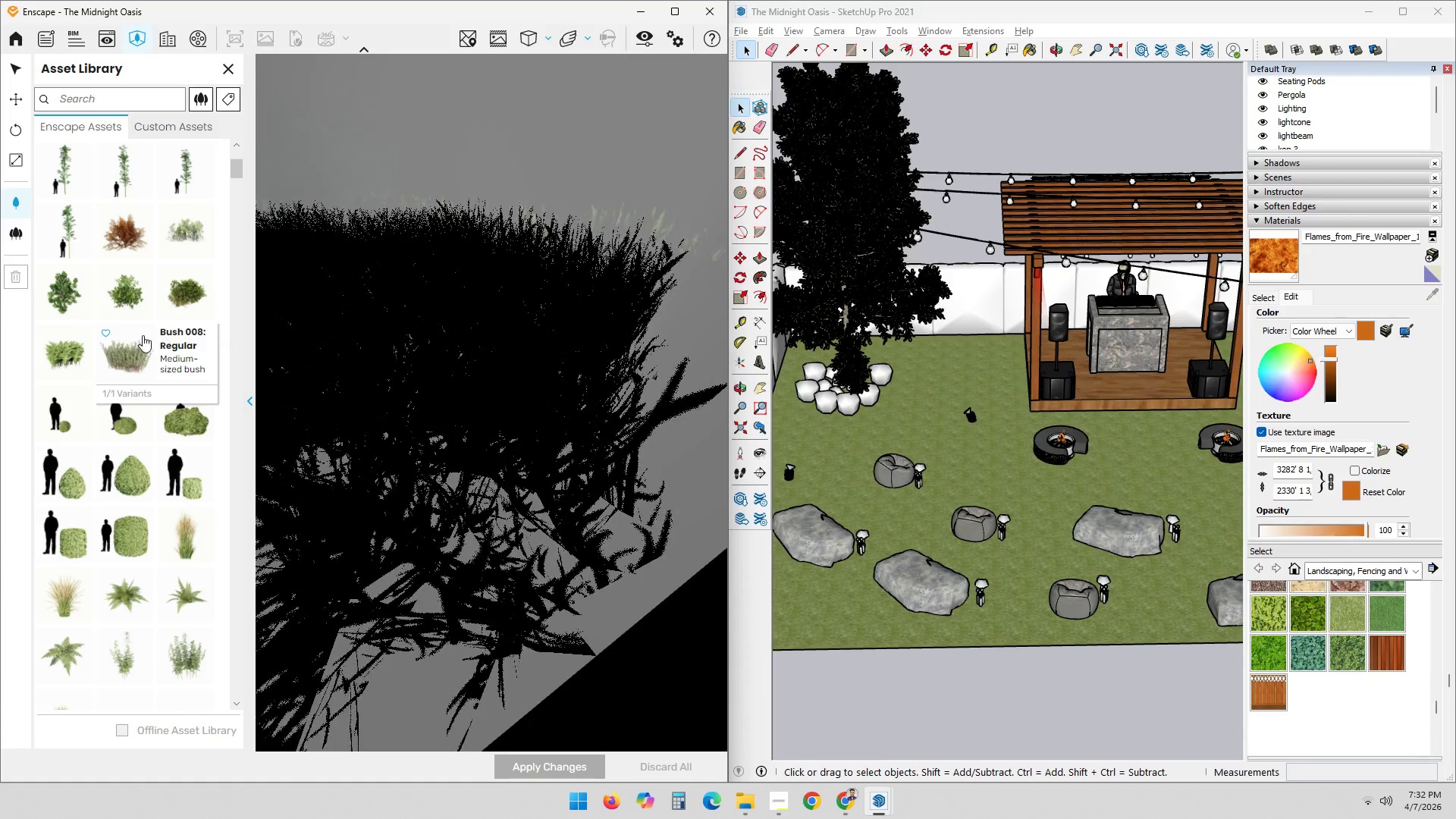 
hold_key(key=ShiftLeft, duration=0.84)
 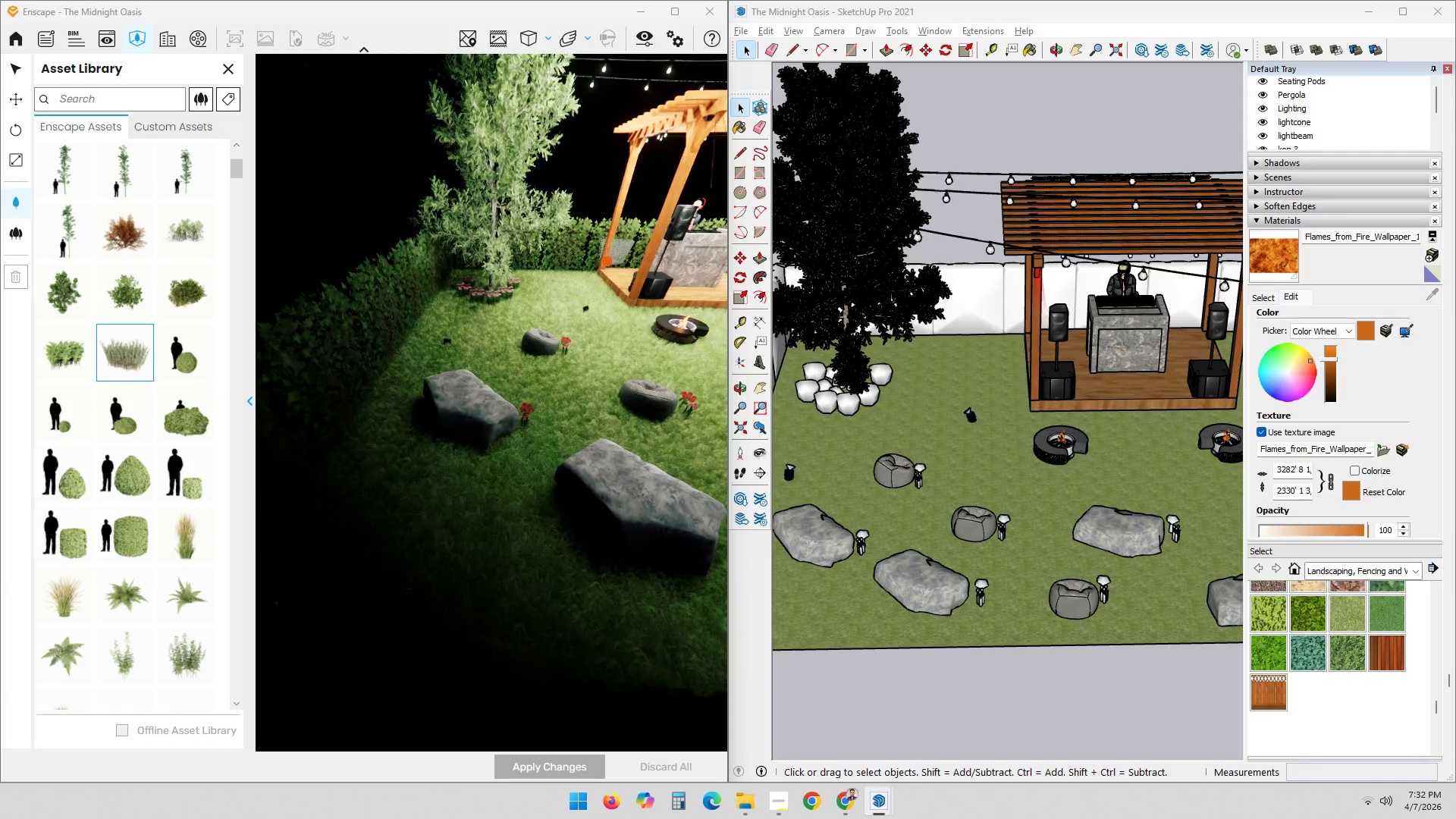 
scroll: coordinate [552, 376], scroll_direction: down, amount: 6.0
 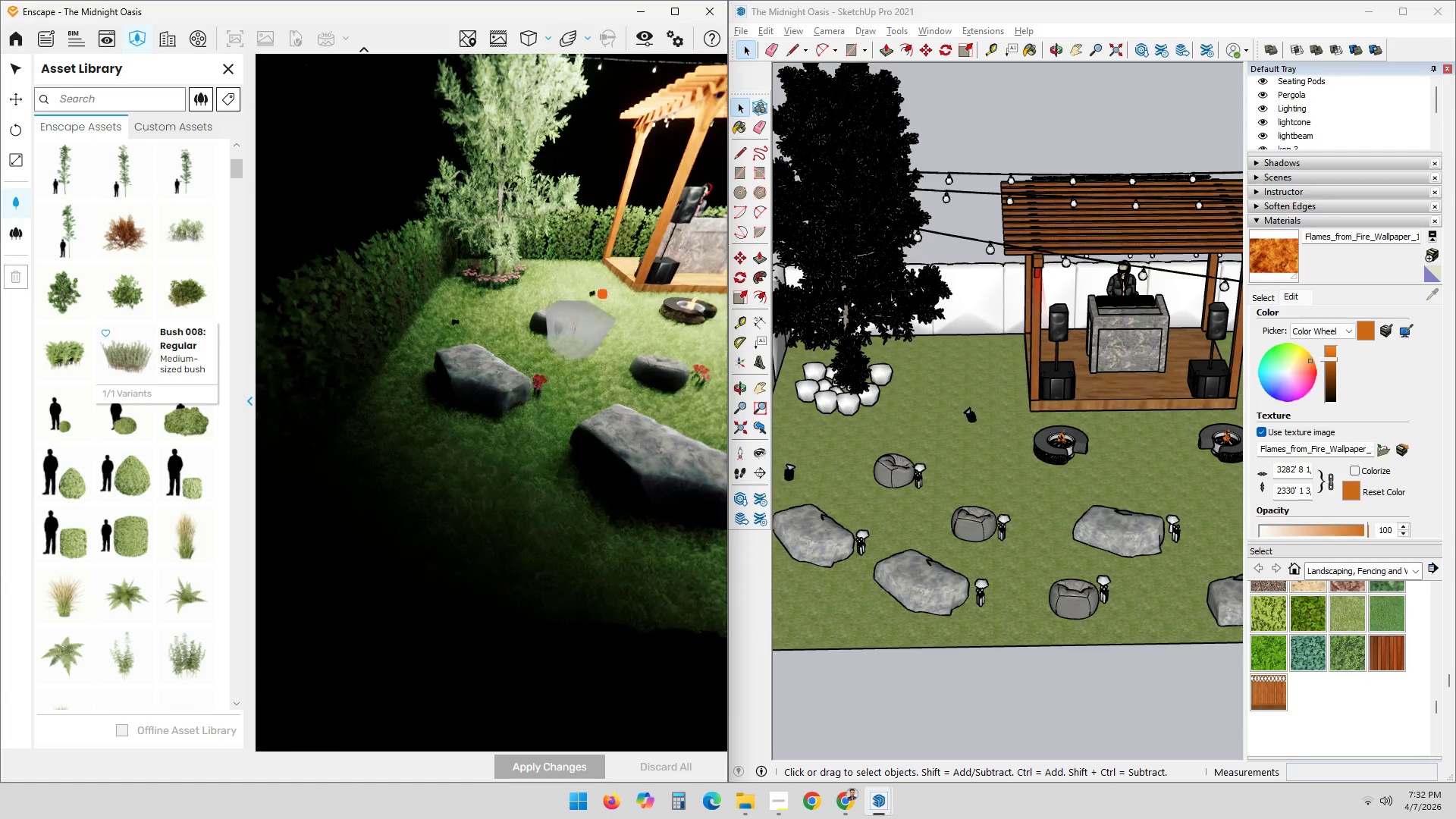 
hold_key(key=ShiftLeft, duration=0.69)
 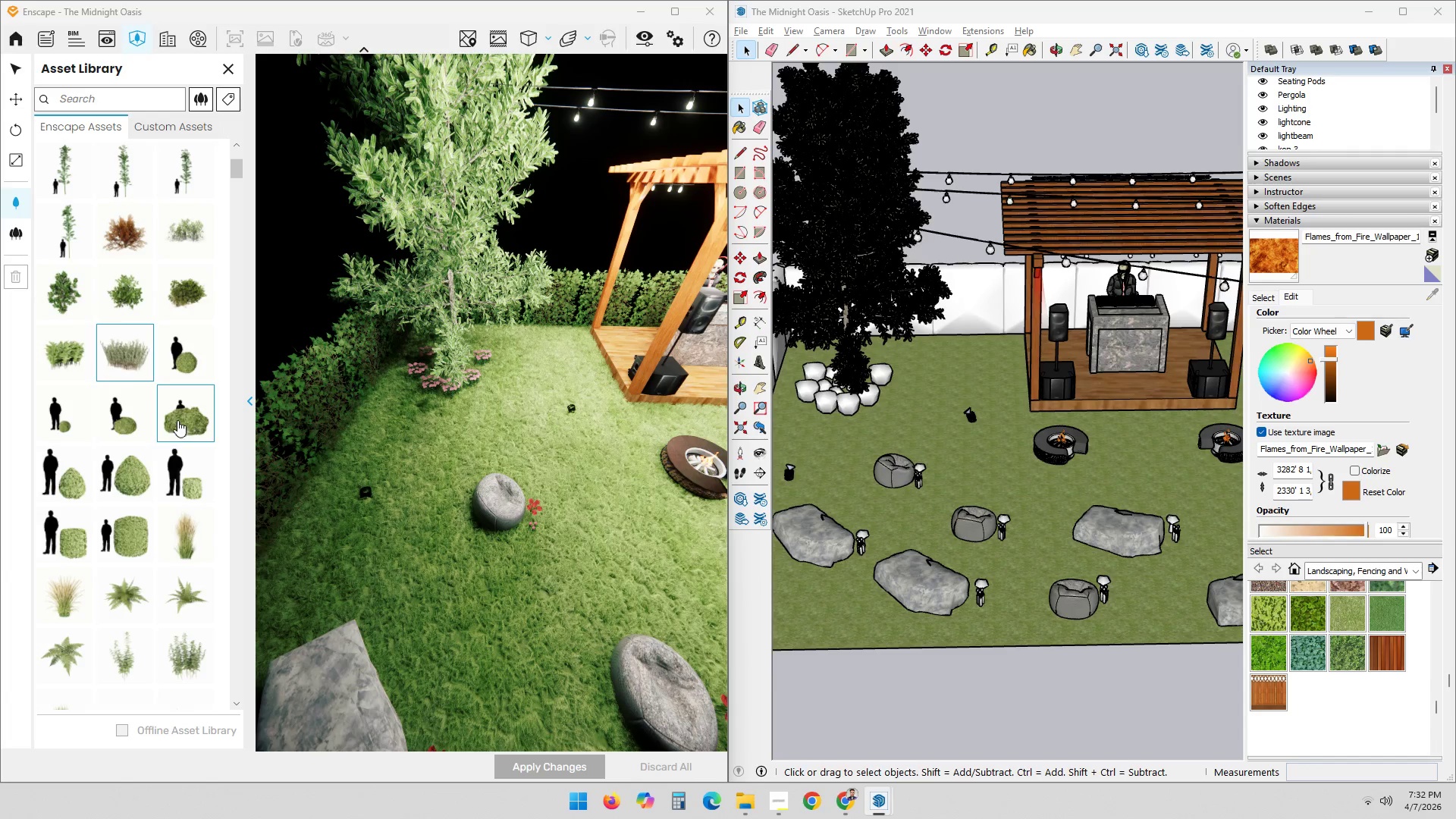 
scroll: coordinate [585, 297], scroll_direction: up, amount: 3.0
 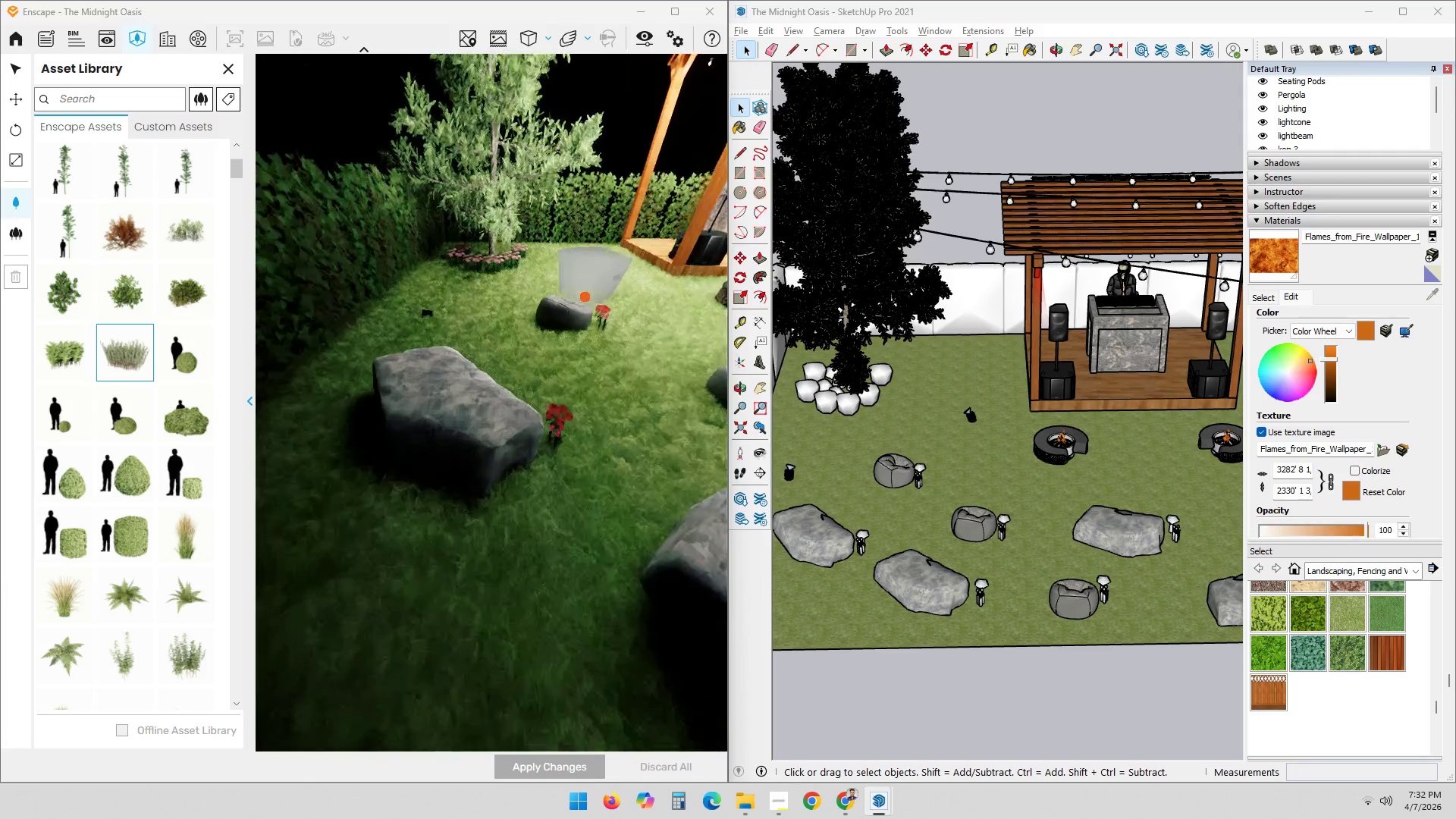 
wait(6.08)
 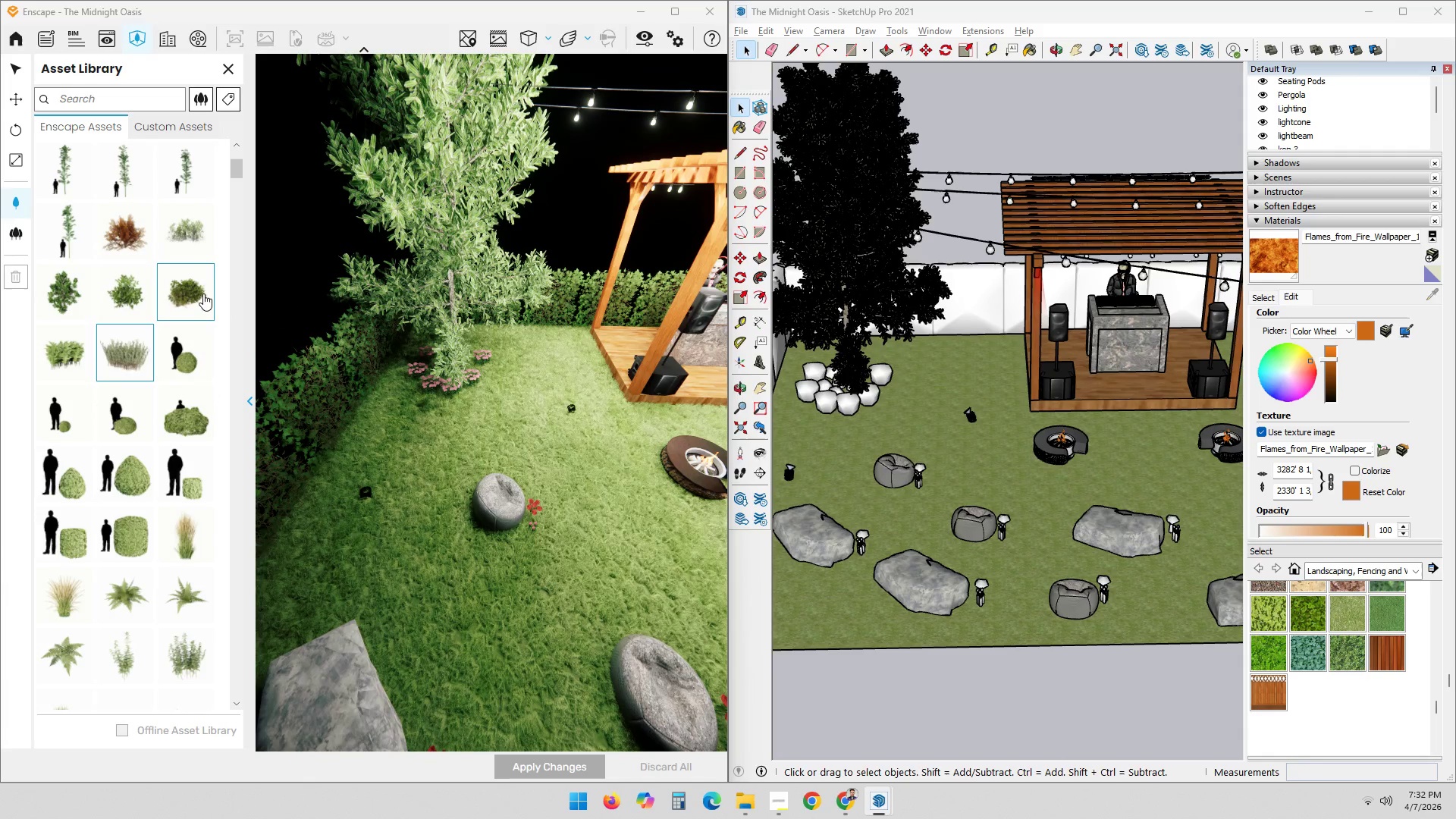 
scroll: coordinate [145, 576], scroll_direction: down, amount: 2.0
 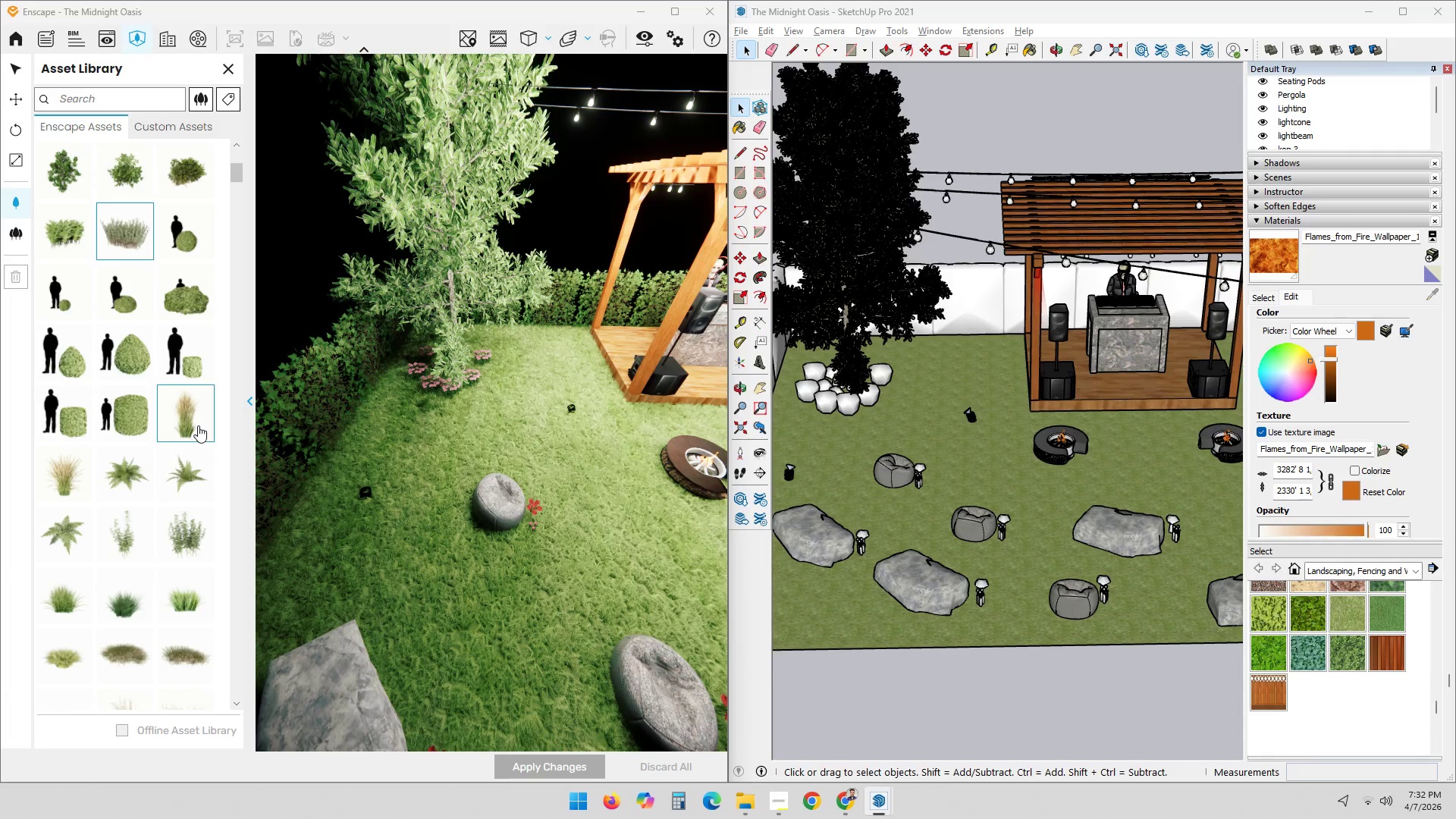 
wait(7.73)
 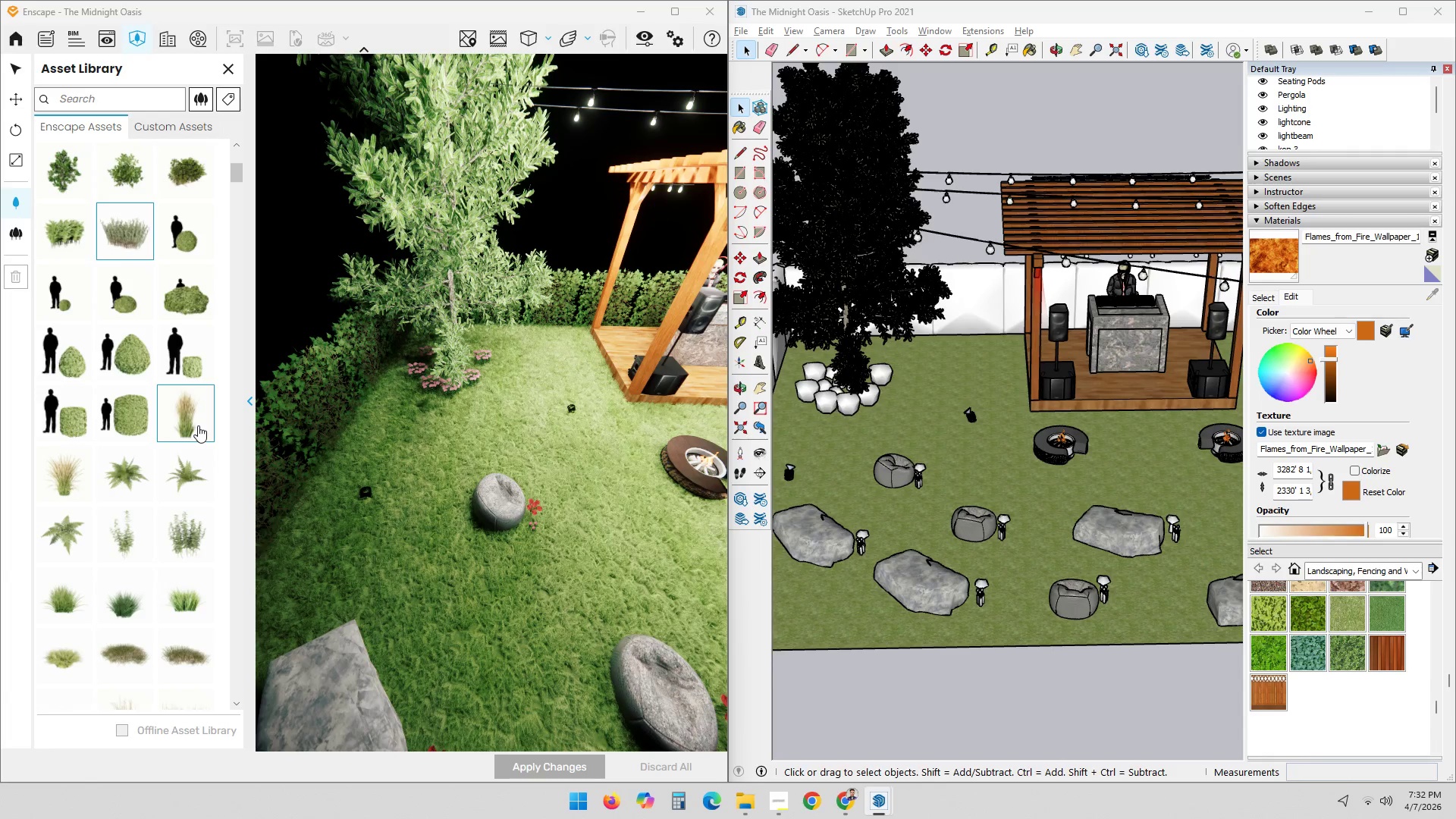 
left_click([190, 429])
 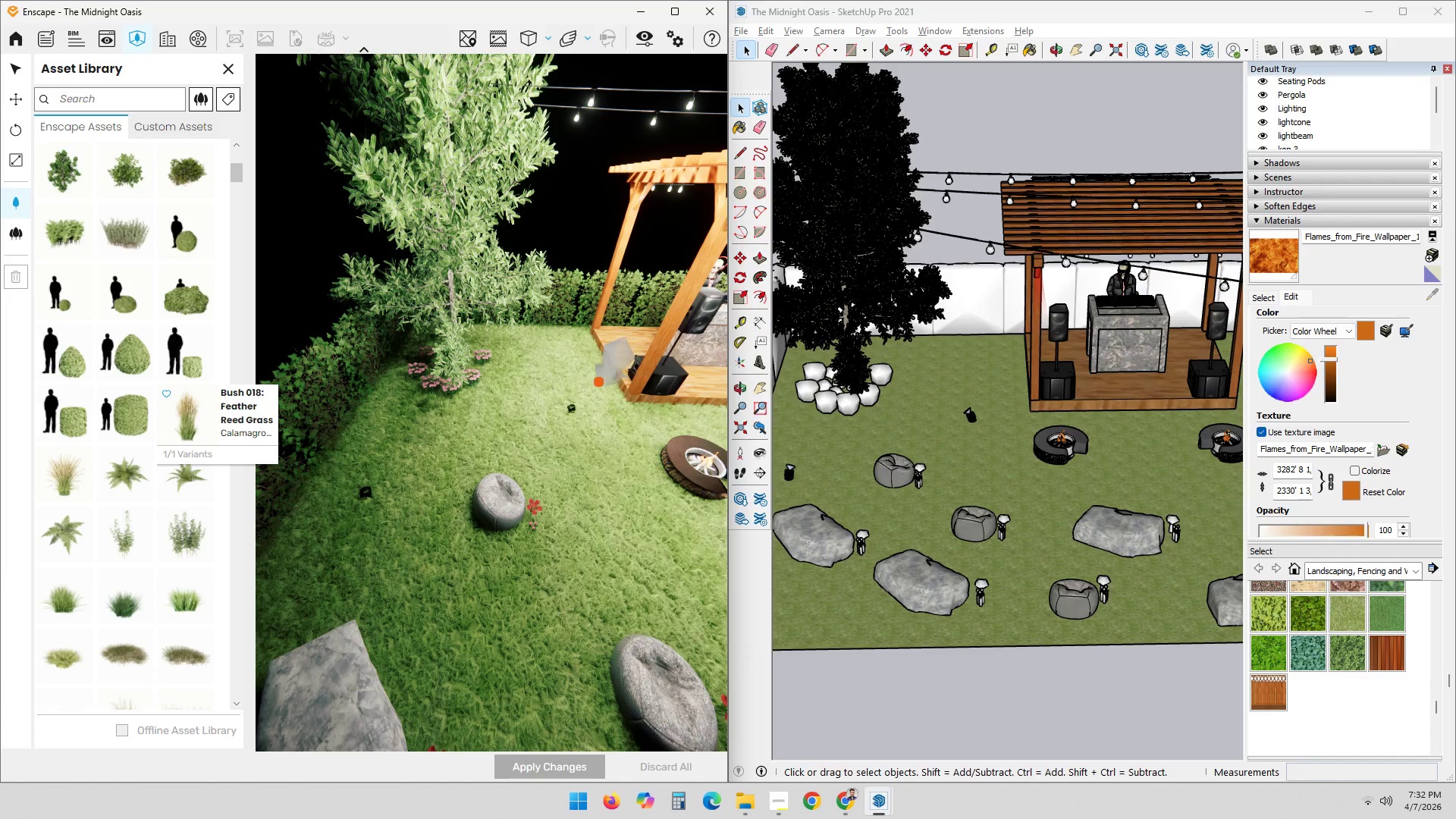 
hold_key(key=ShiftLeft, duration=0.47)
 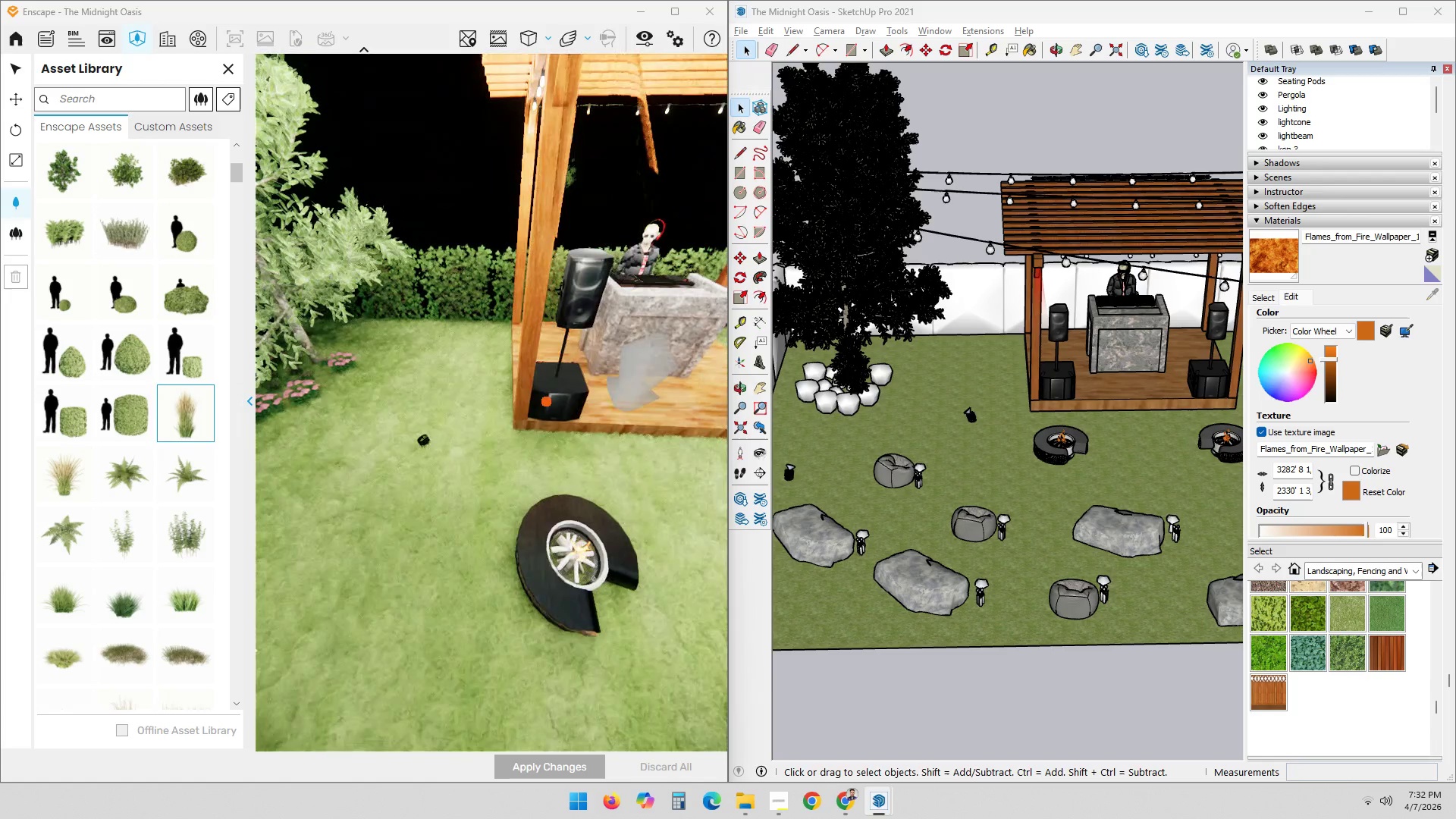 
scroll: coordinate [490, 444], scroll_direction: up, amount: 7.0
 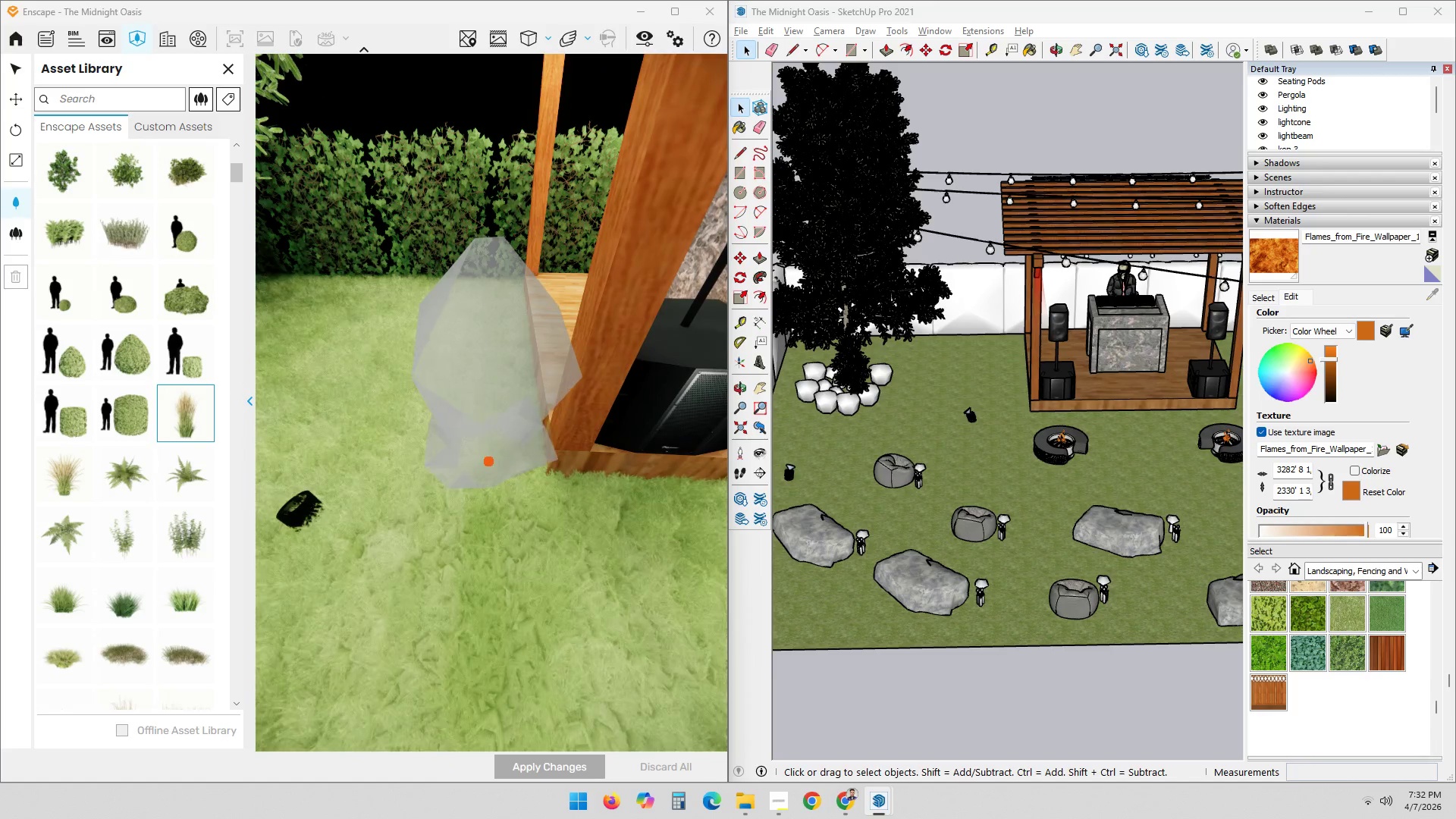 
left_click([488, 461])
 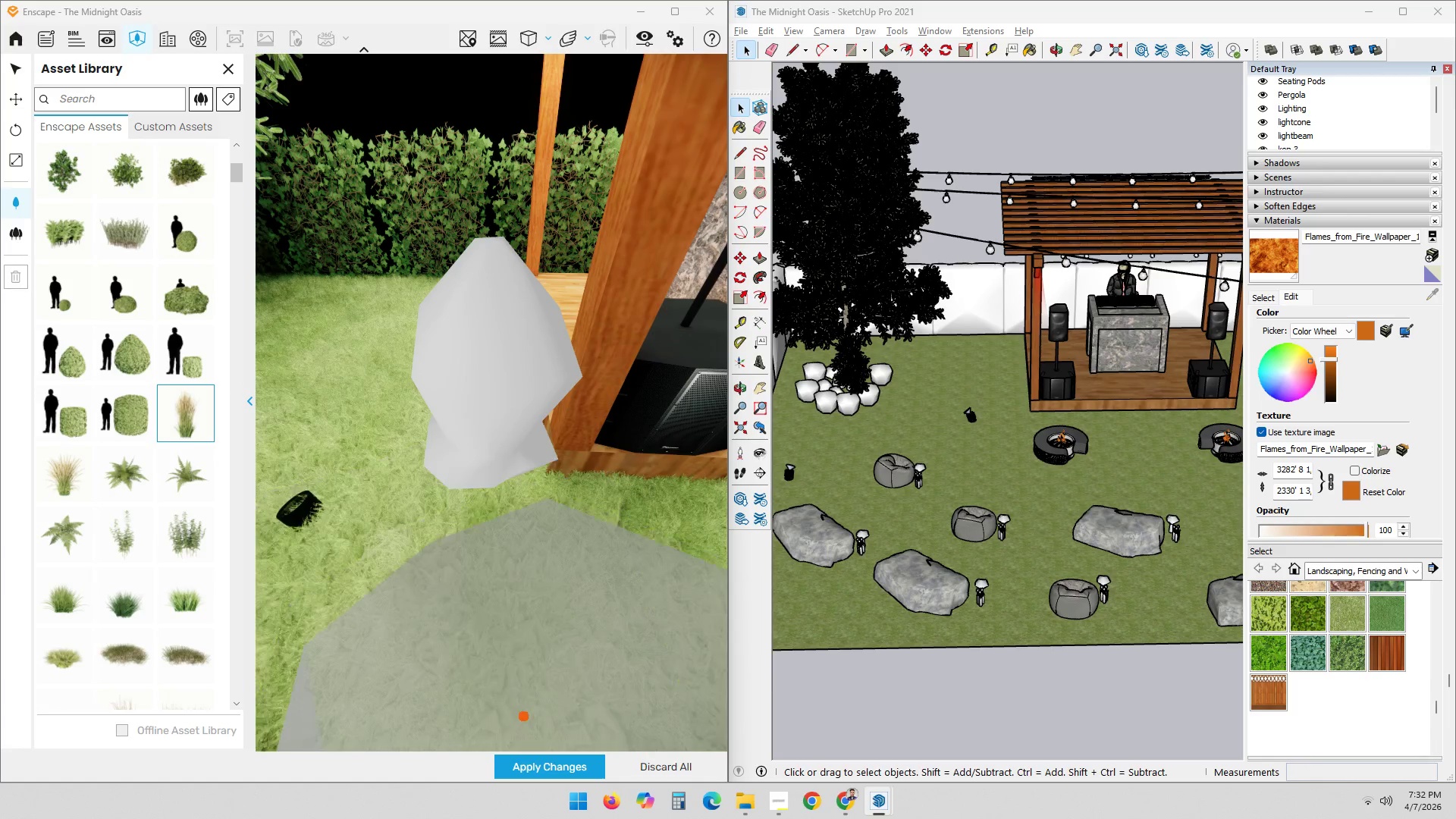 
left_click([548, 776])
 